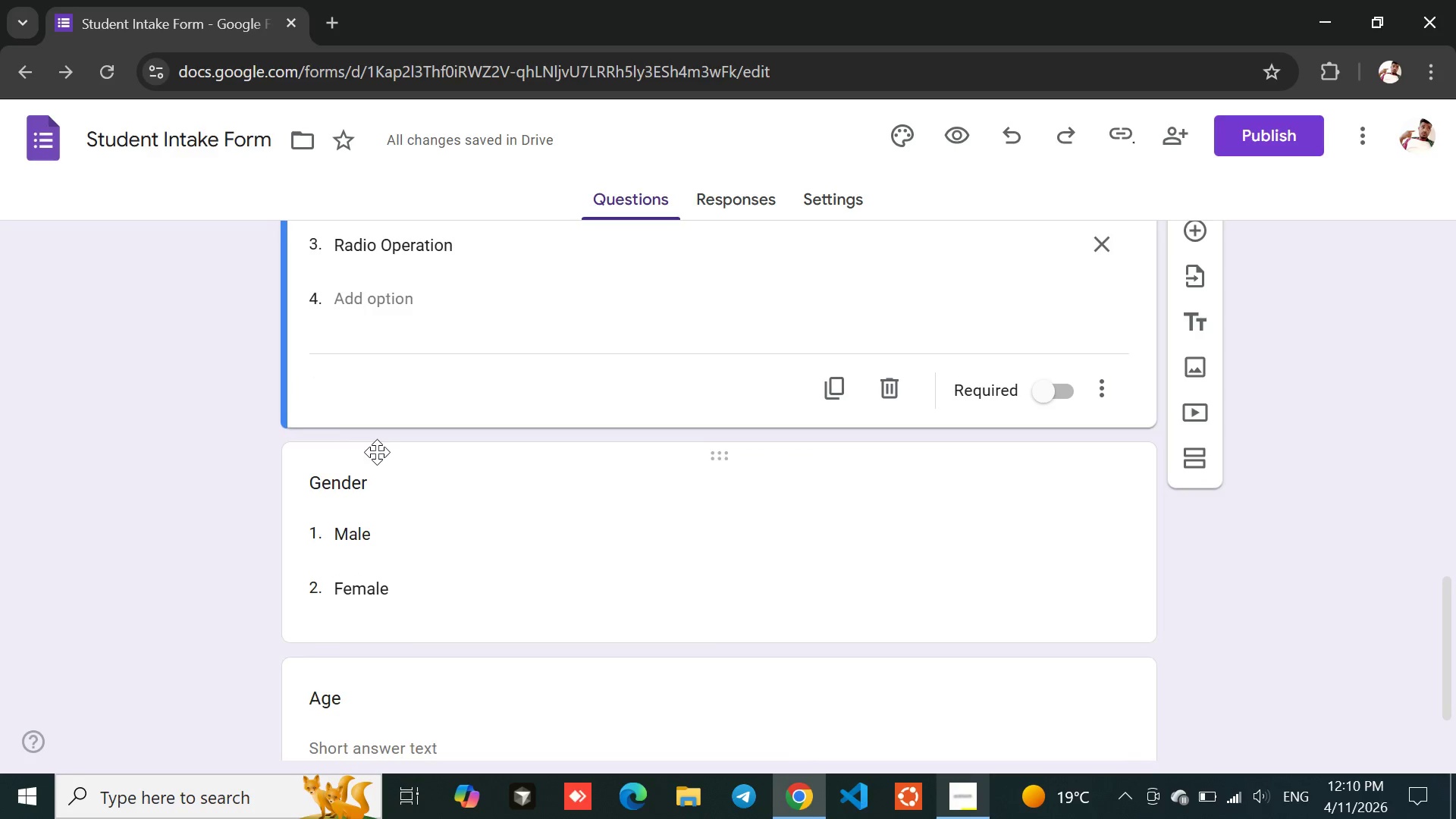 
left_click([181, 528])
 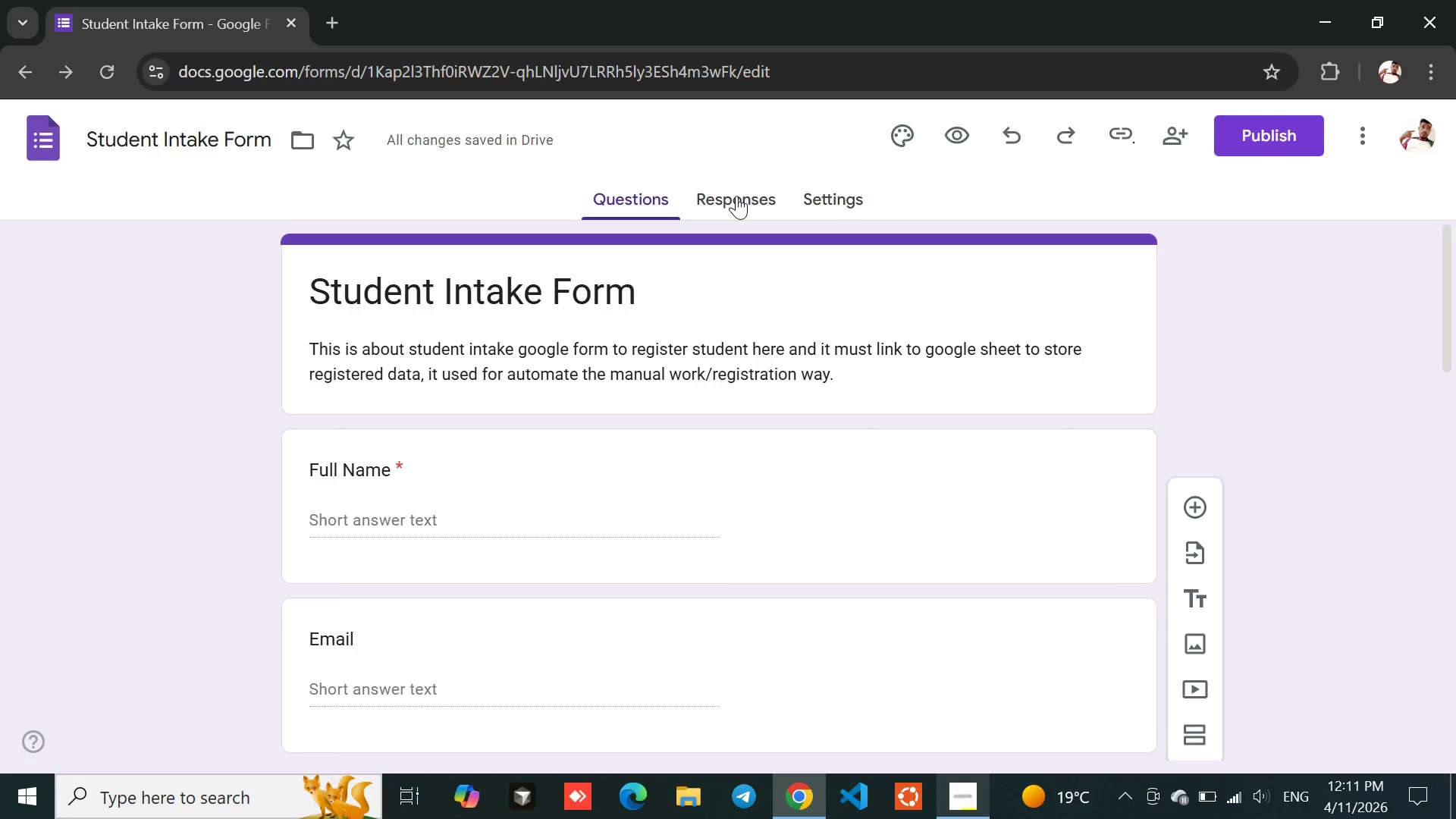 
left_click([736, 196])
 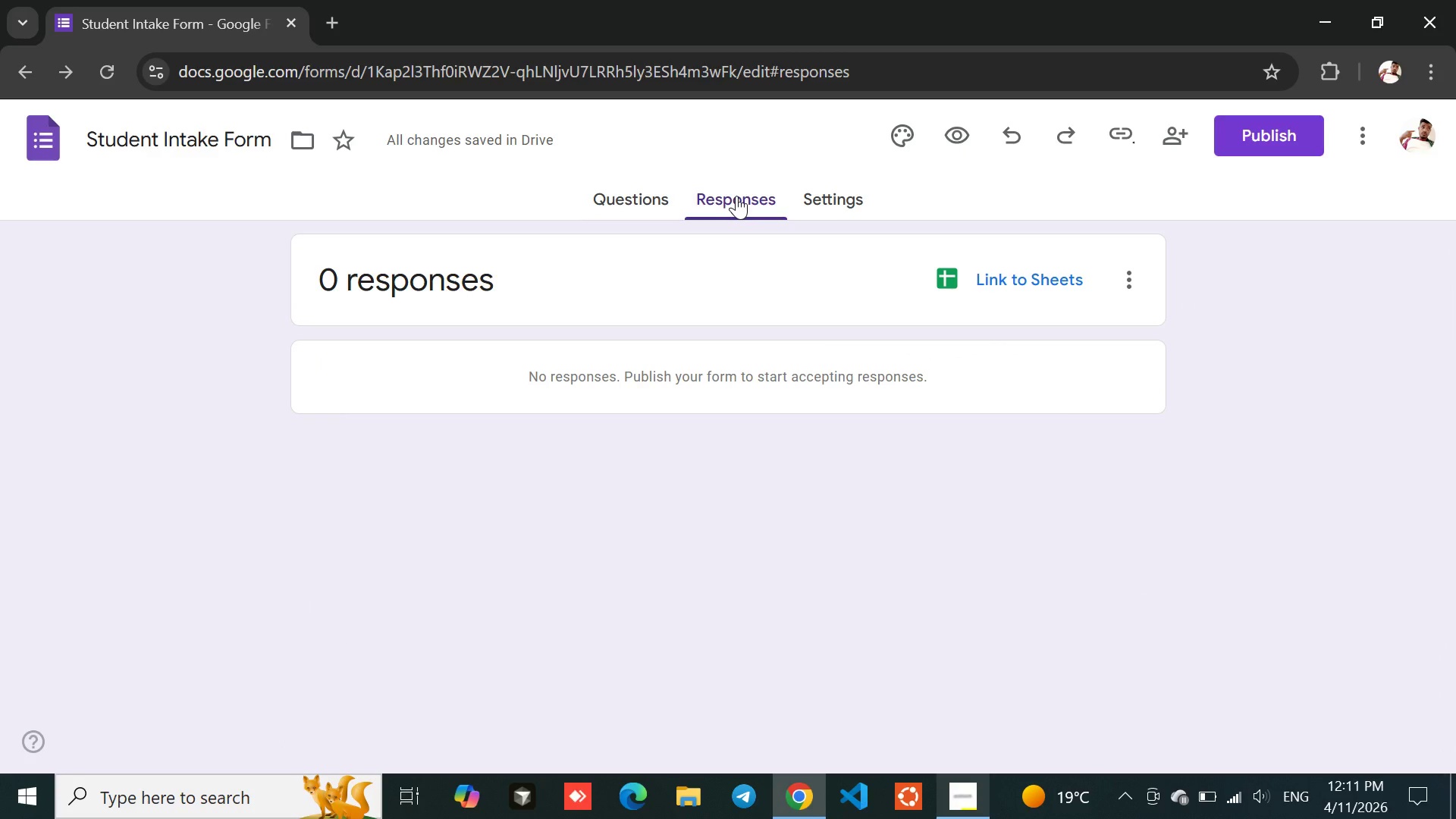 
left_click([736, 196])
 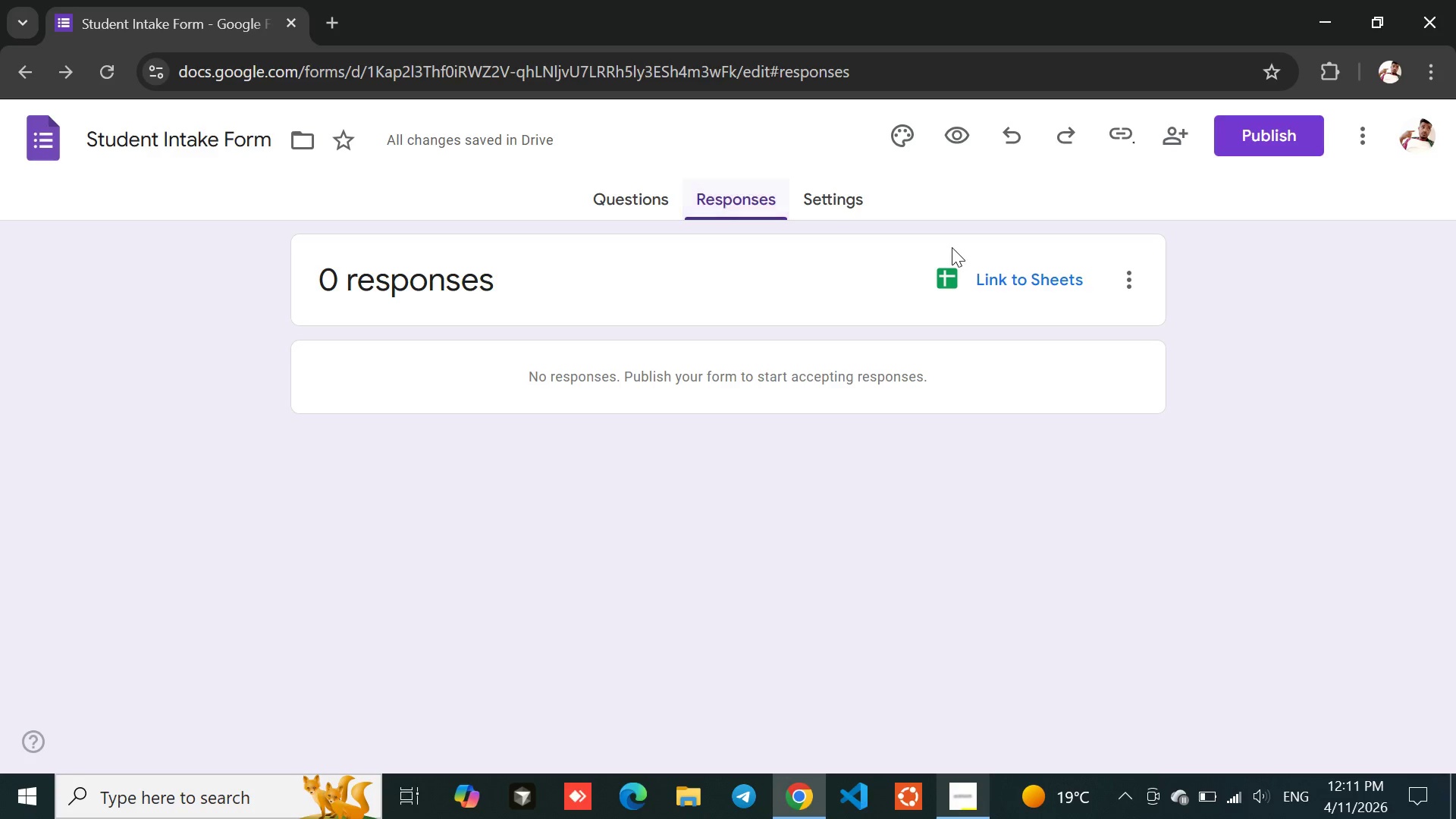 
mouse_move([993, 279])
 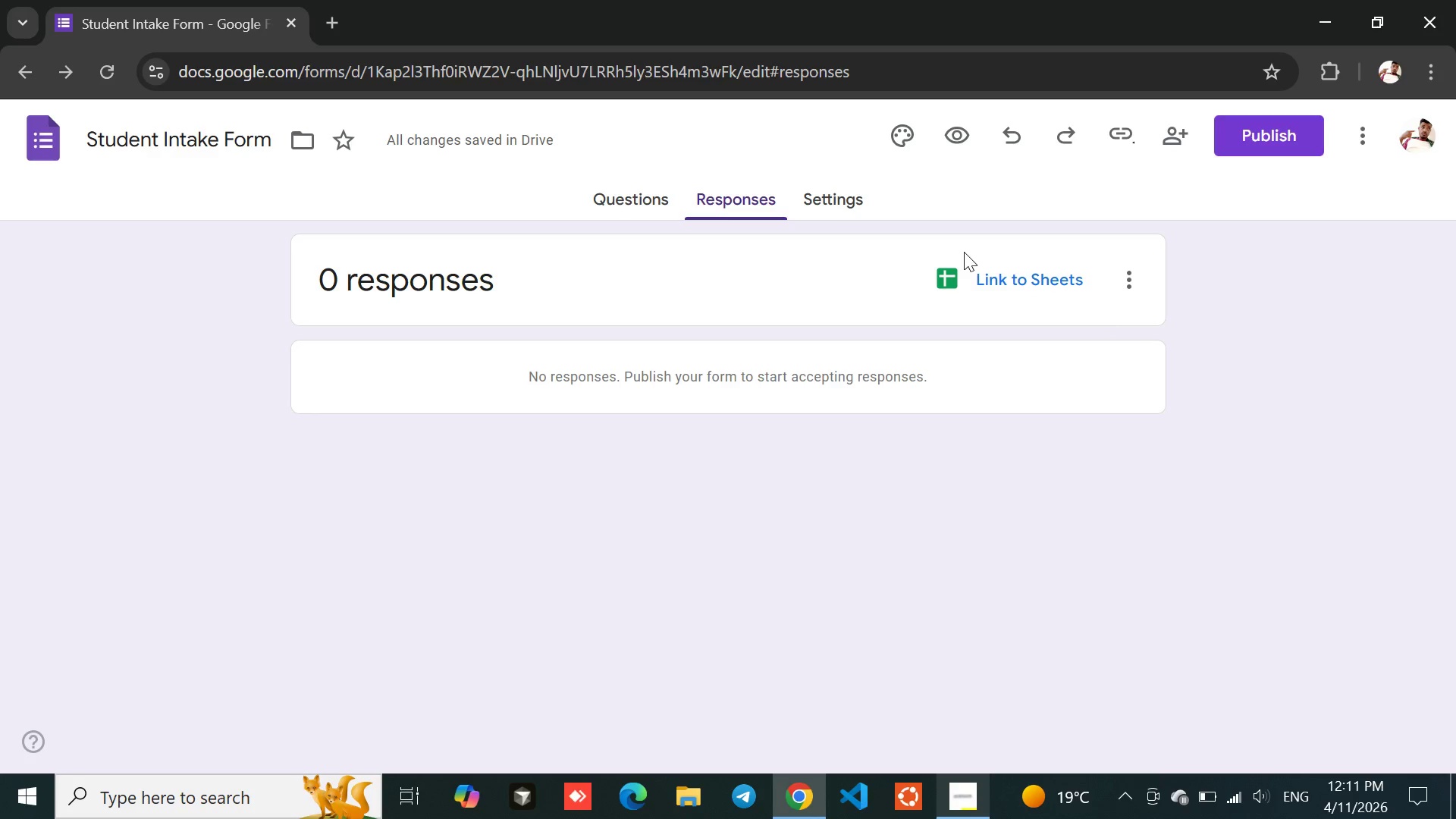 
left_click_drag(start_coordinate=[964, 252], to_coordinate=[1053, 275])
 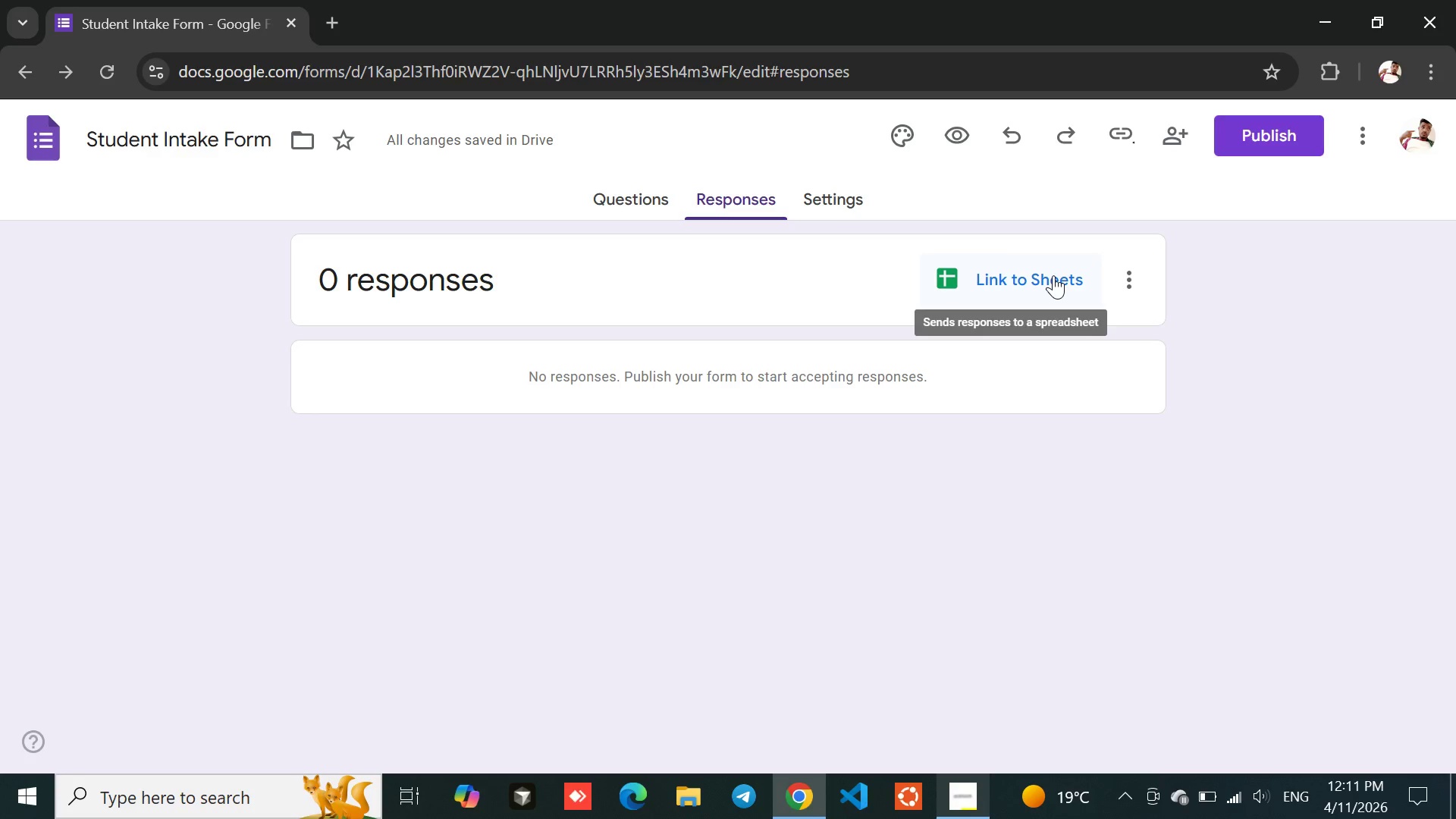 
left_click([1053, 275])
 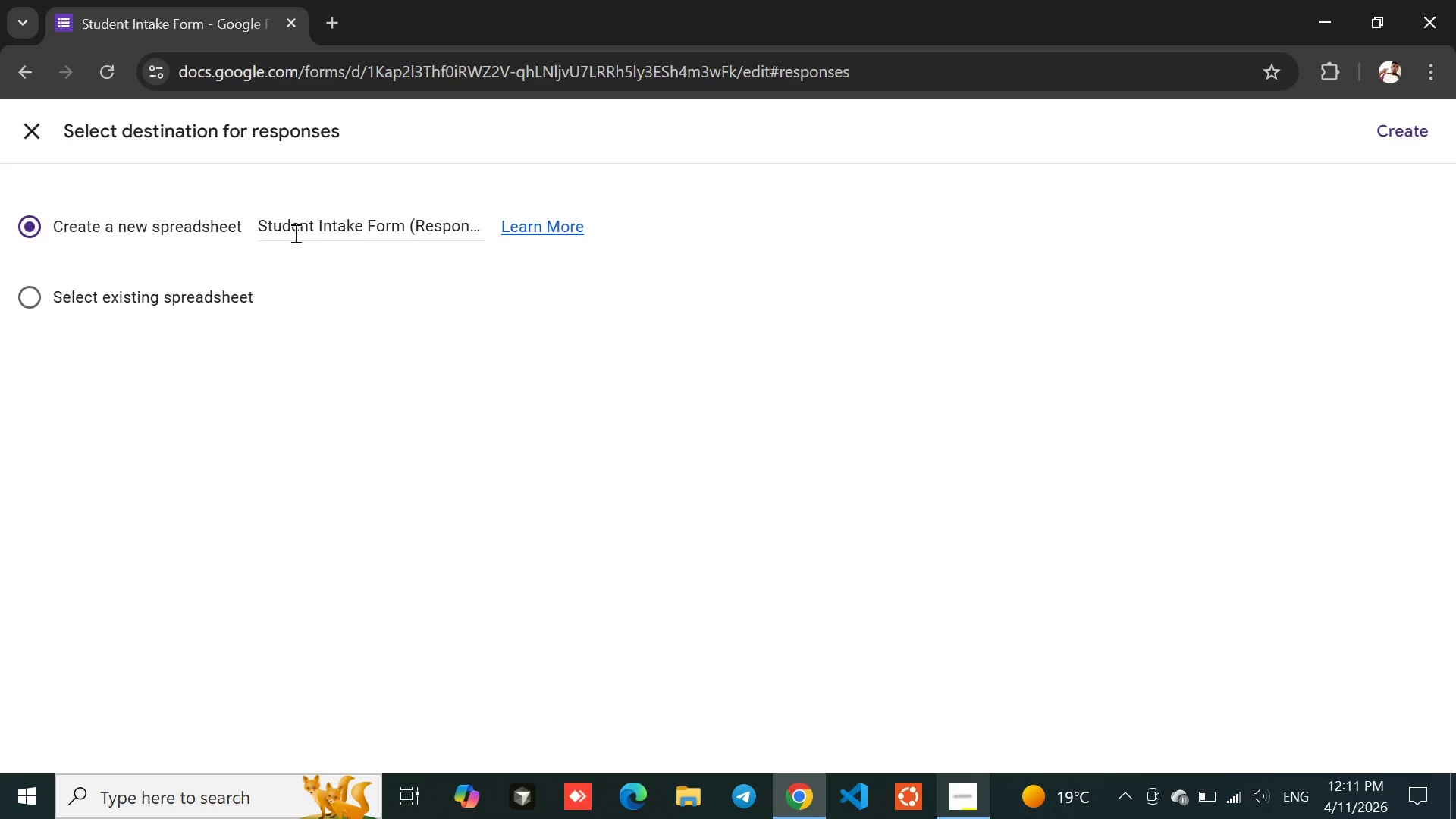 
left_click([266, 224])
 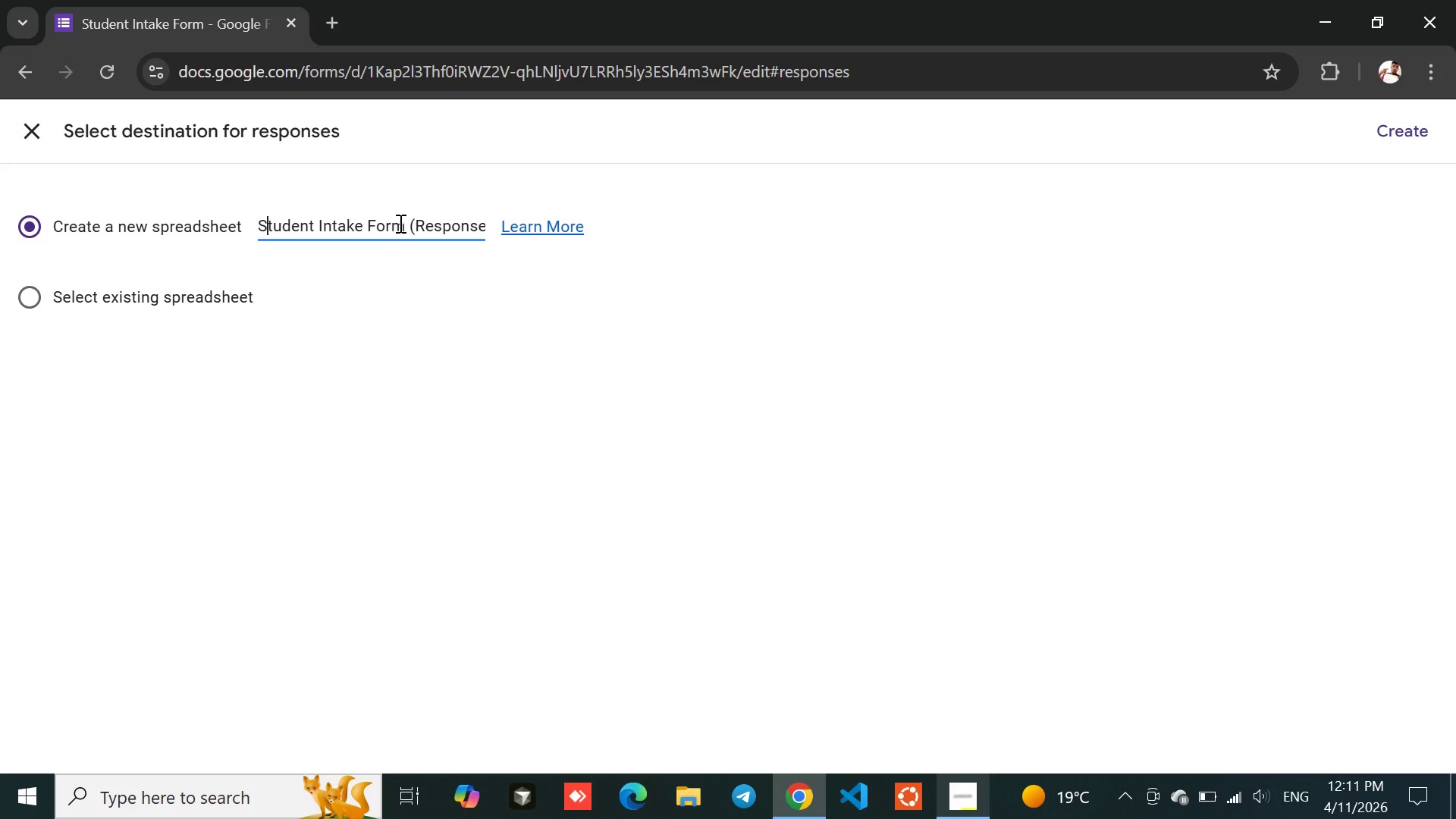 
left_click_drag(start_coordinate=[403, 223], to_coordinate=[255, 221])
 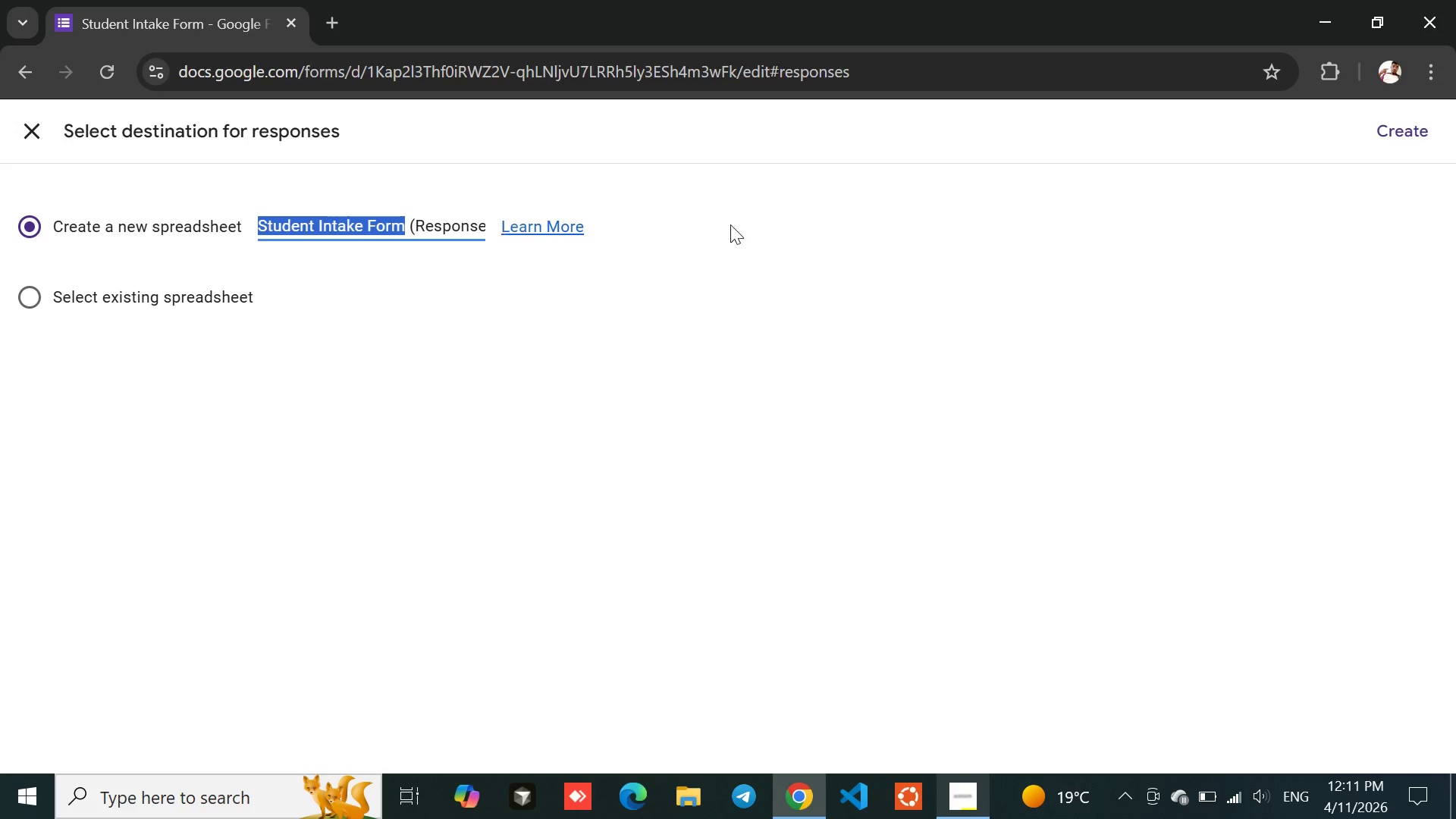 
left_click([946, 244])
 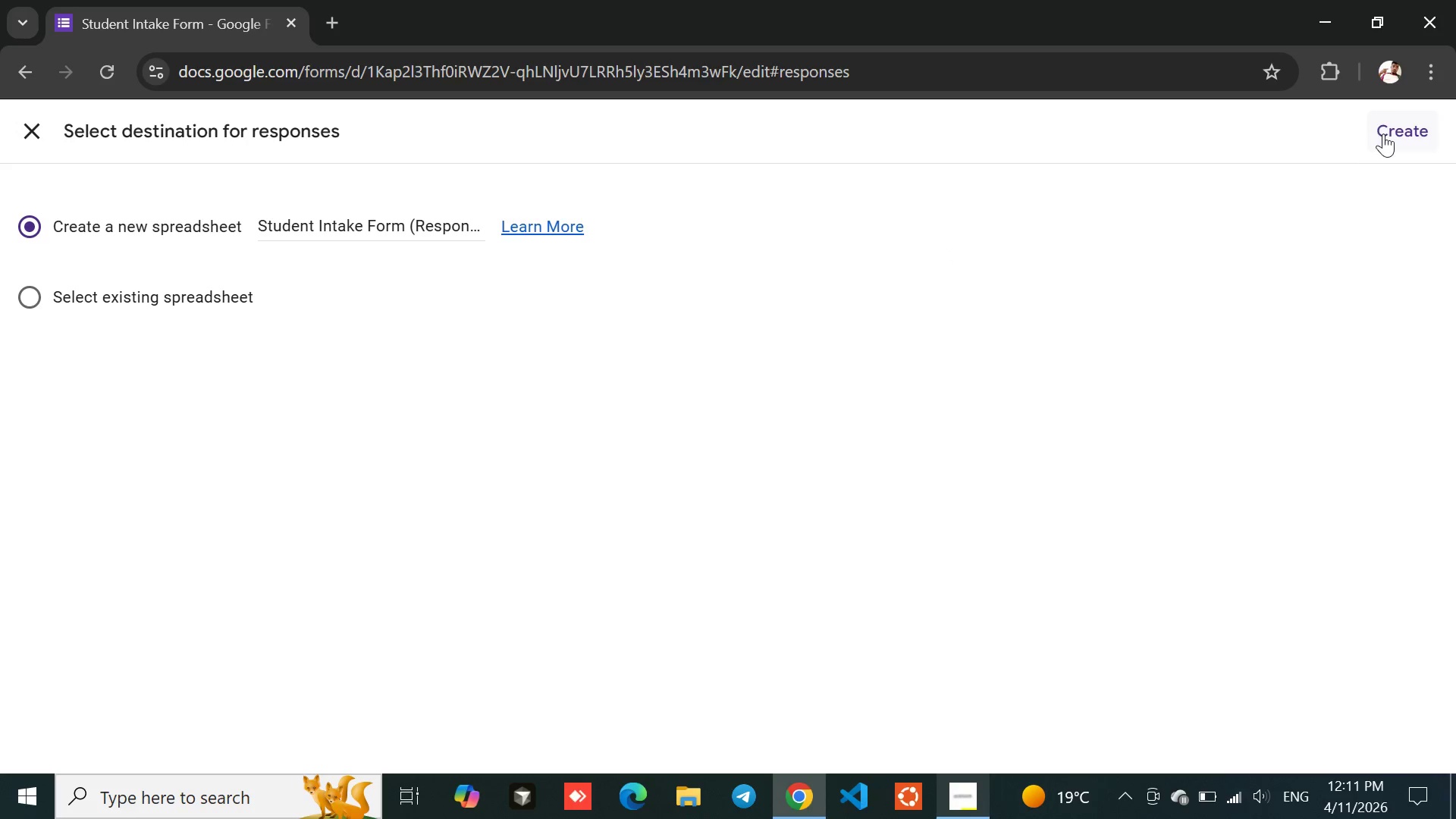 
left_click([1385, 134])
 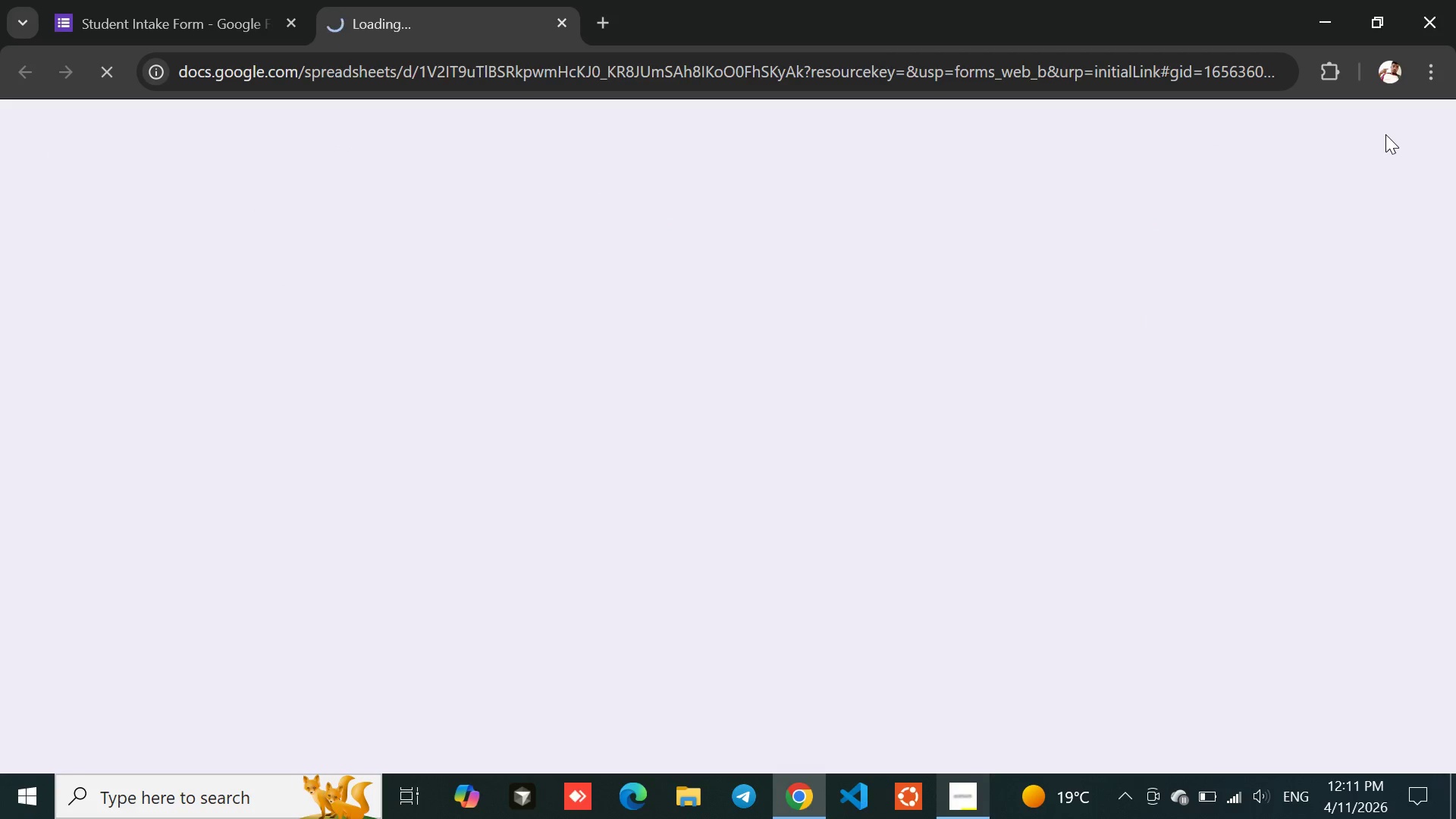 
mouse_move([635, 218])
 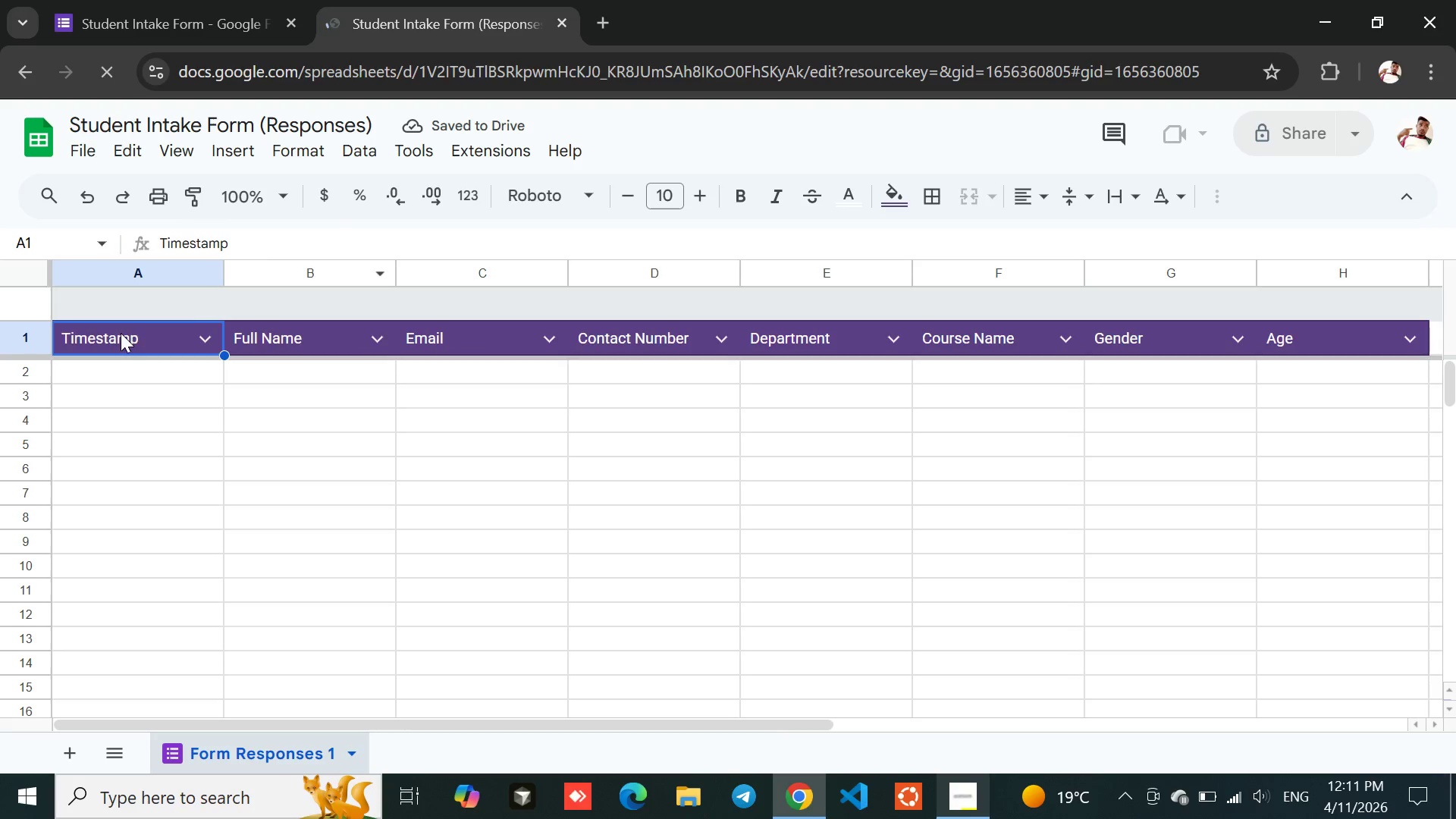 
mouse_move([228, 322])
 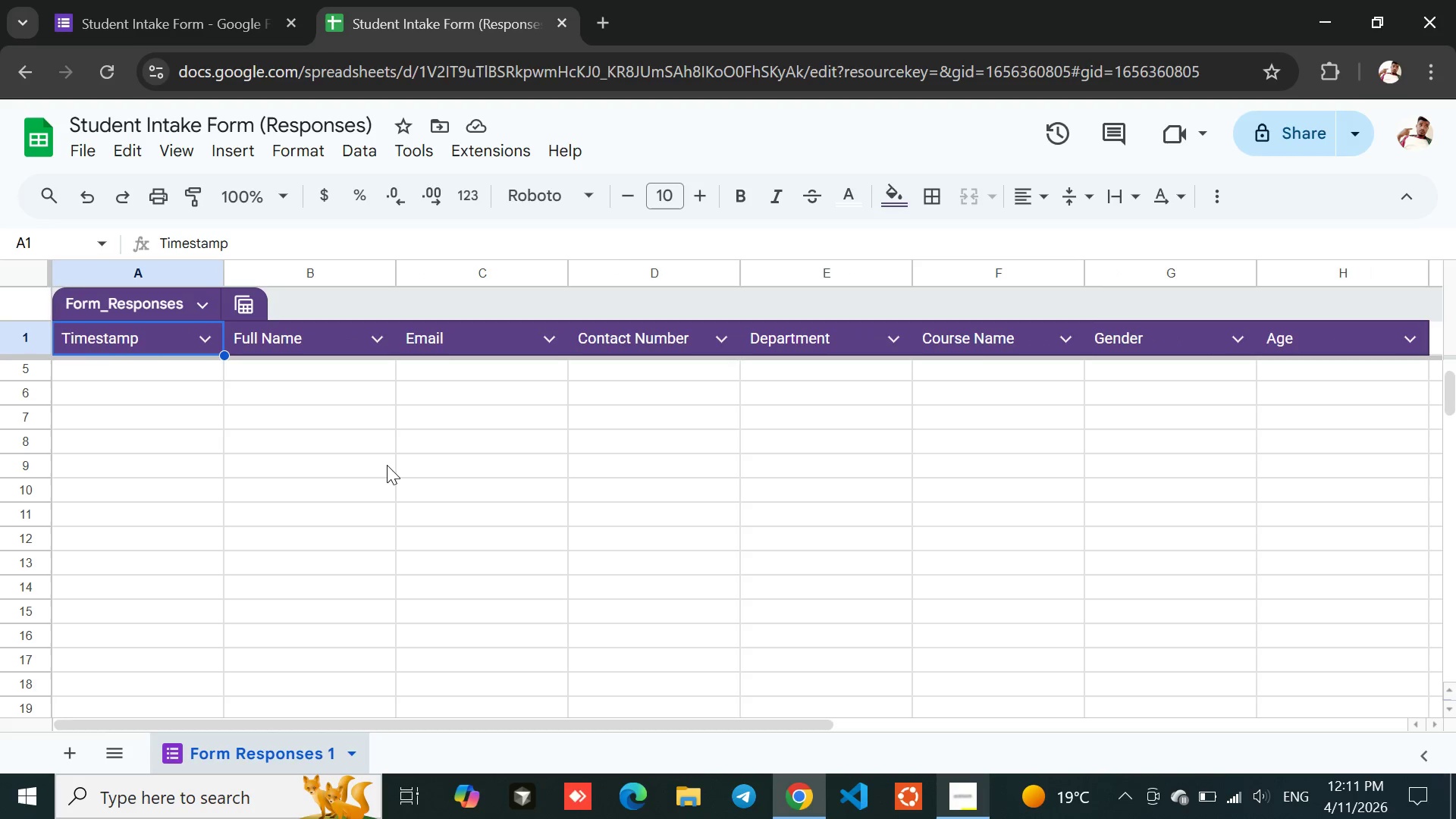 
wait(22.52)
 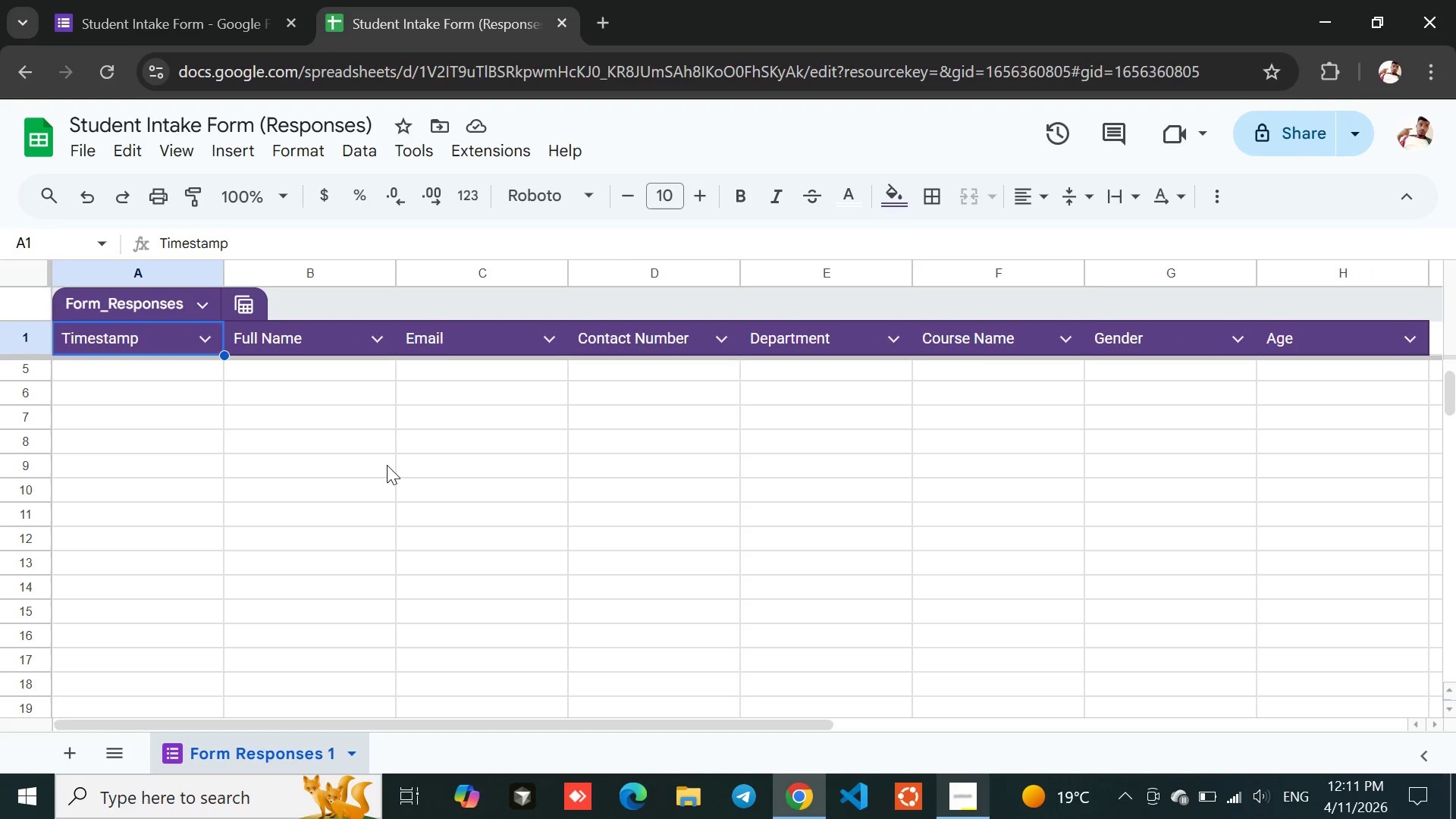 
left_click([162, 396])
 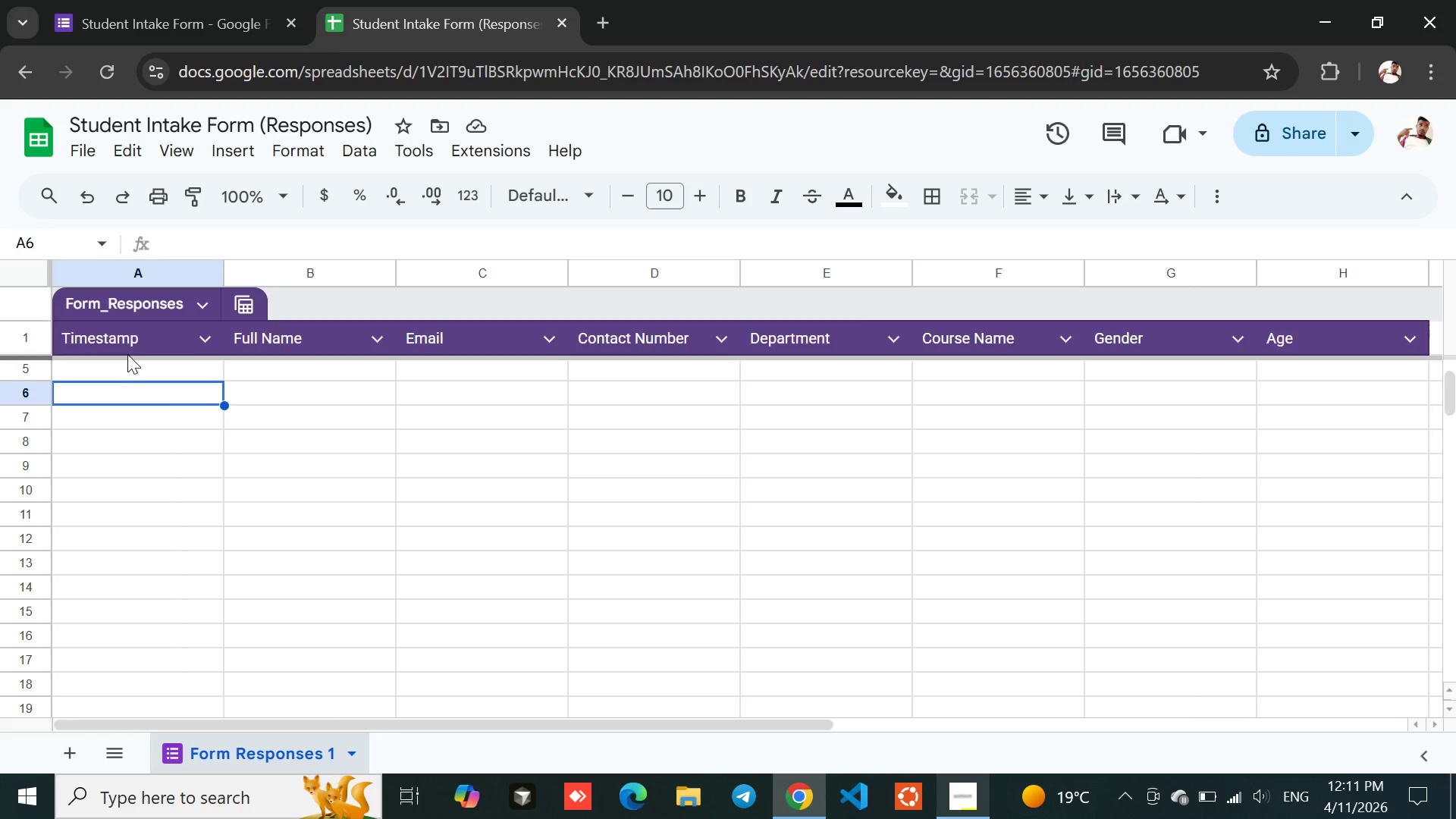 
left_click([127, 352])
 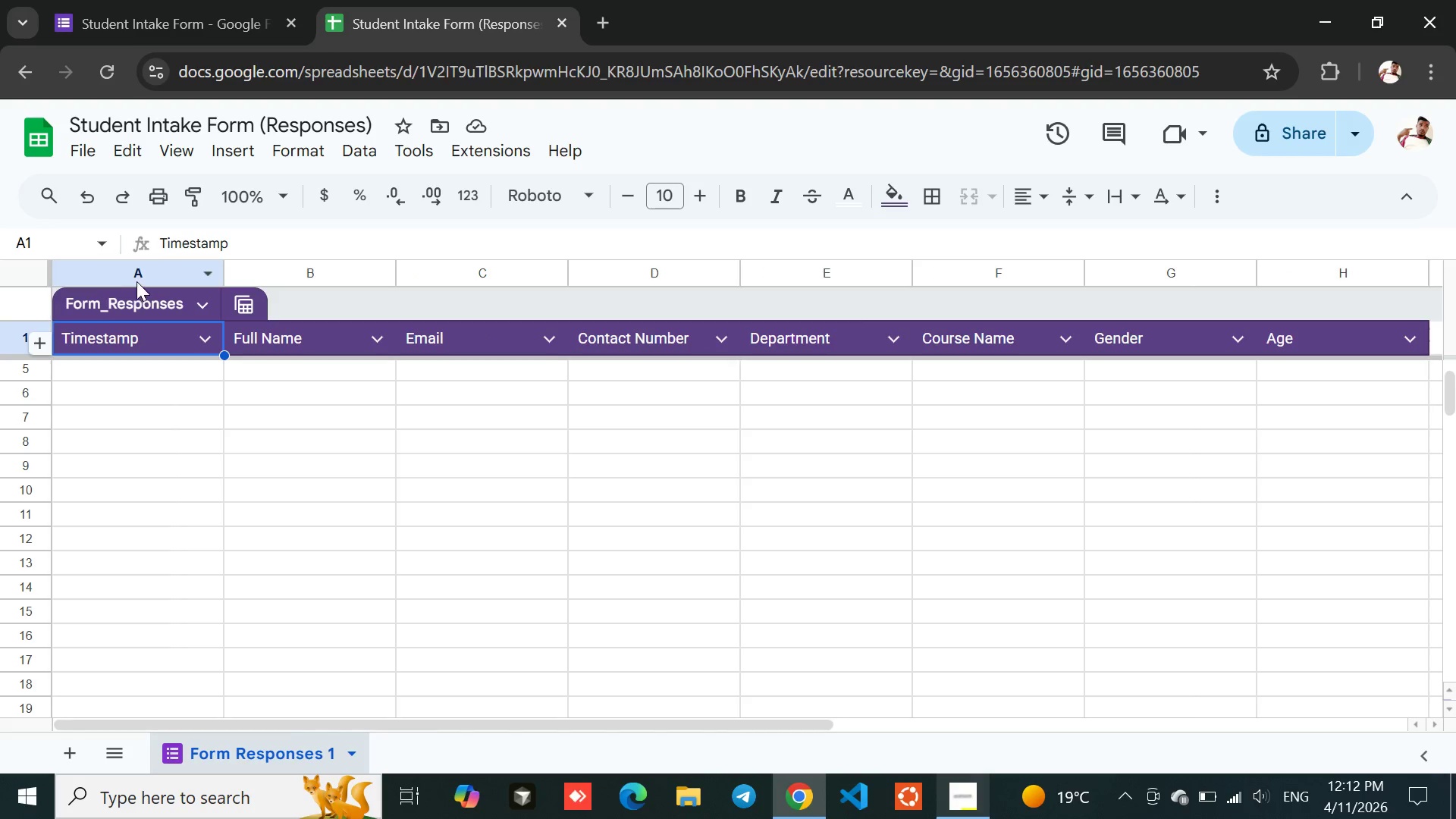 
left_click([137, 278])
 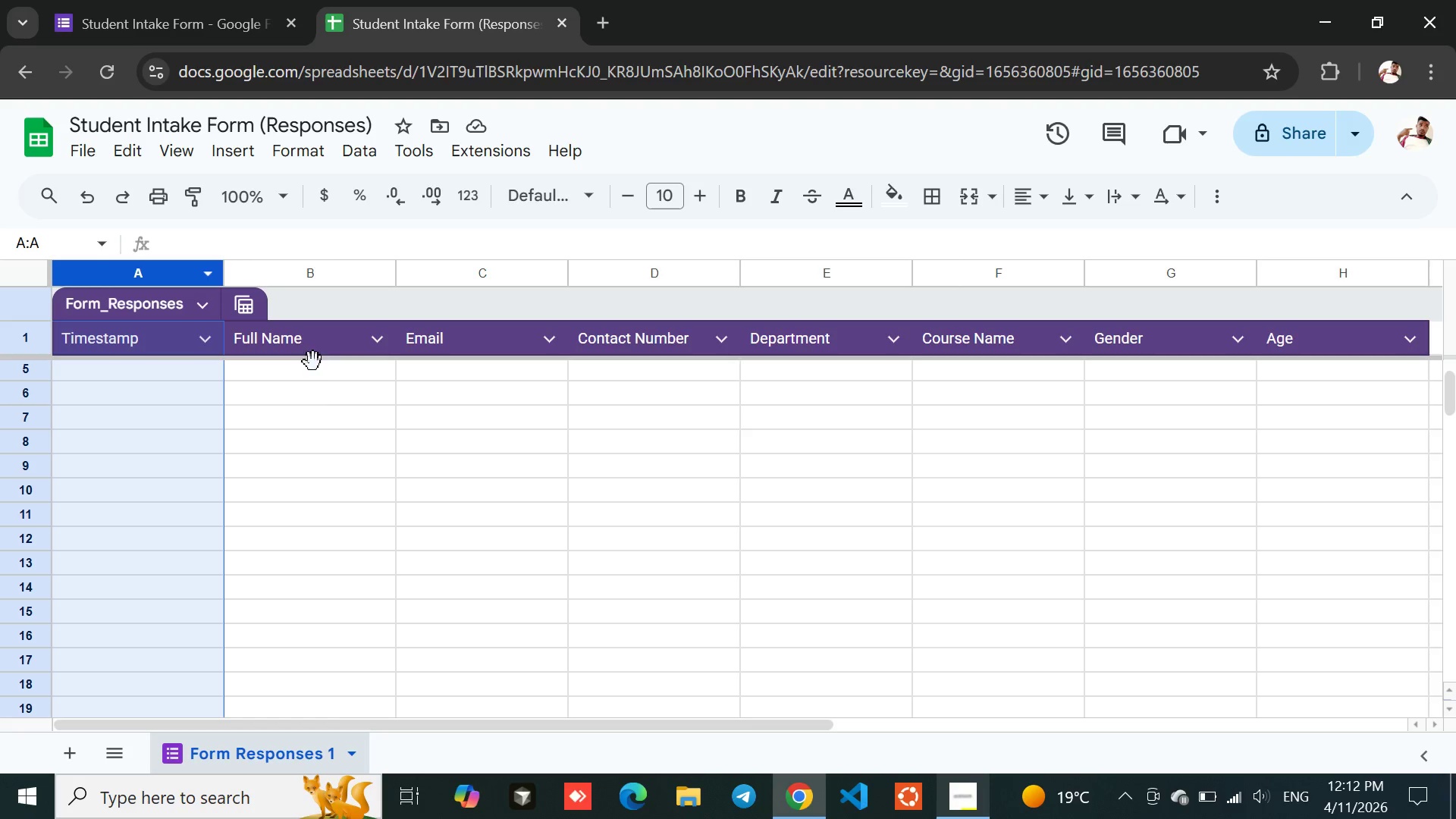 
left_click([318, 387])
 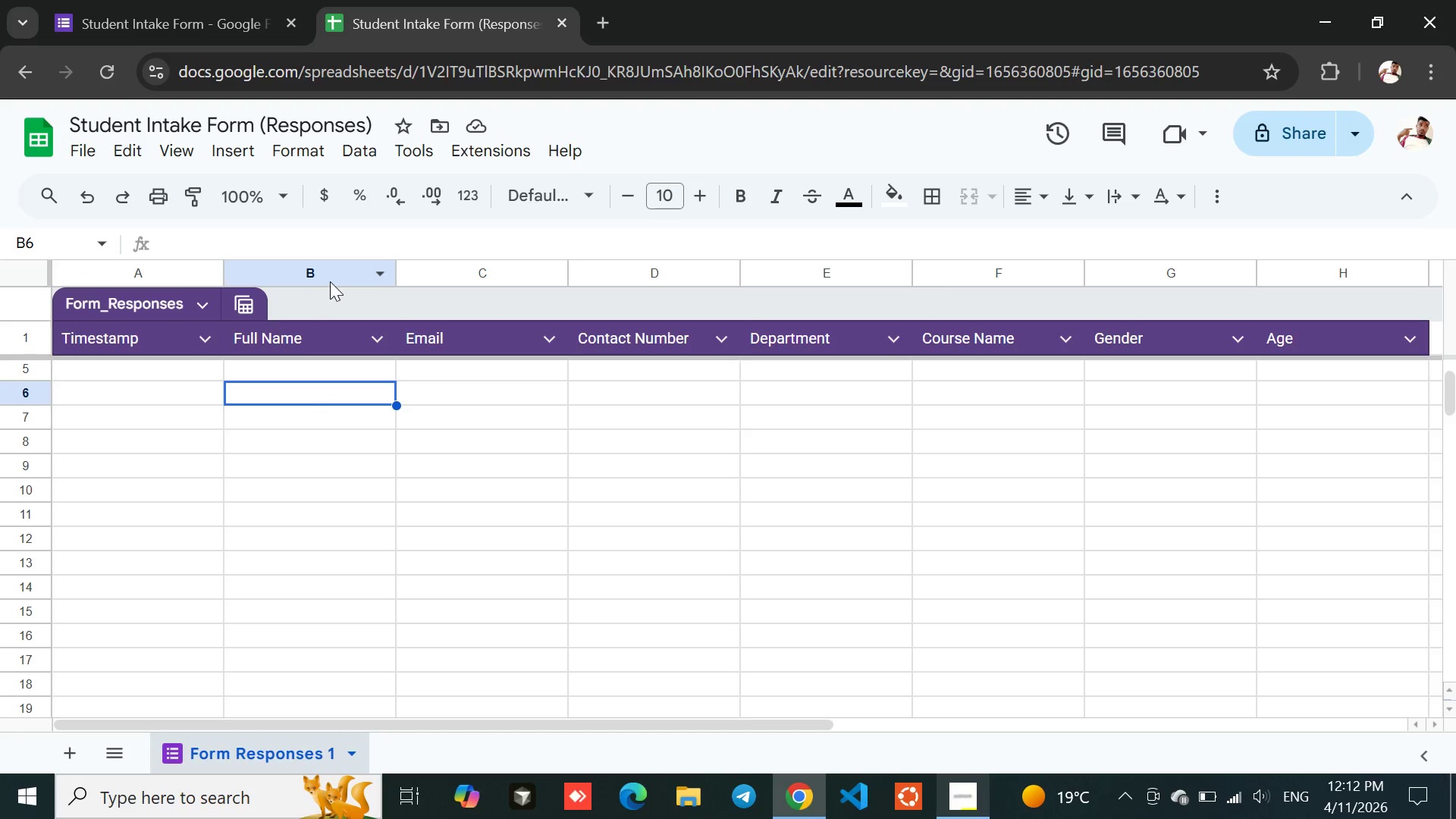 
left_click([330, 276])
 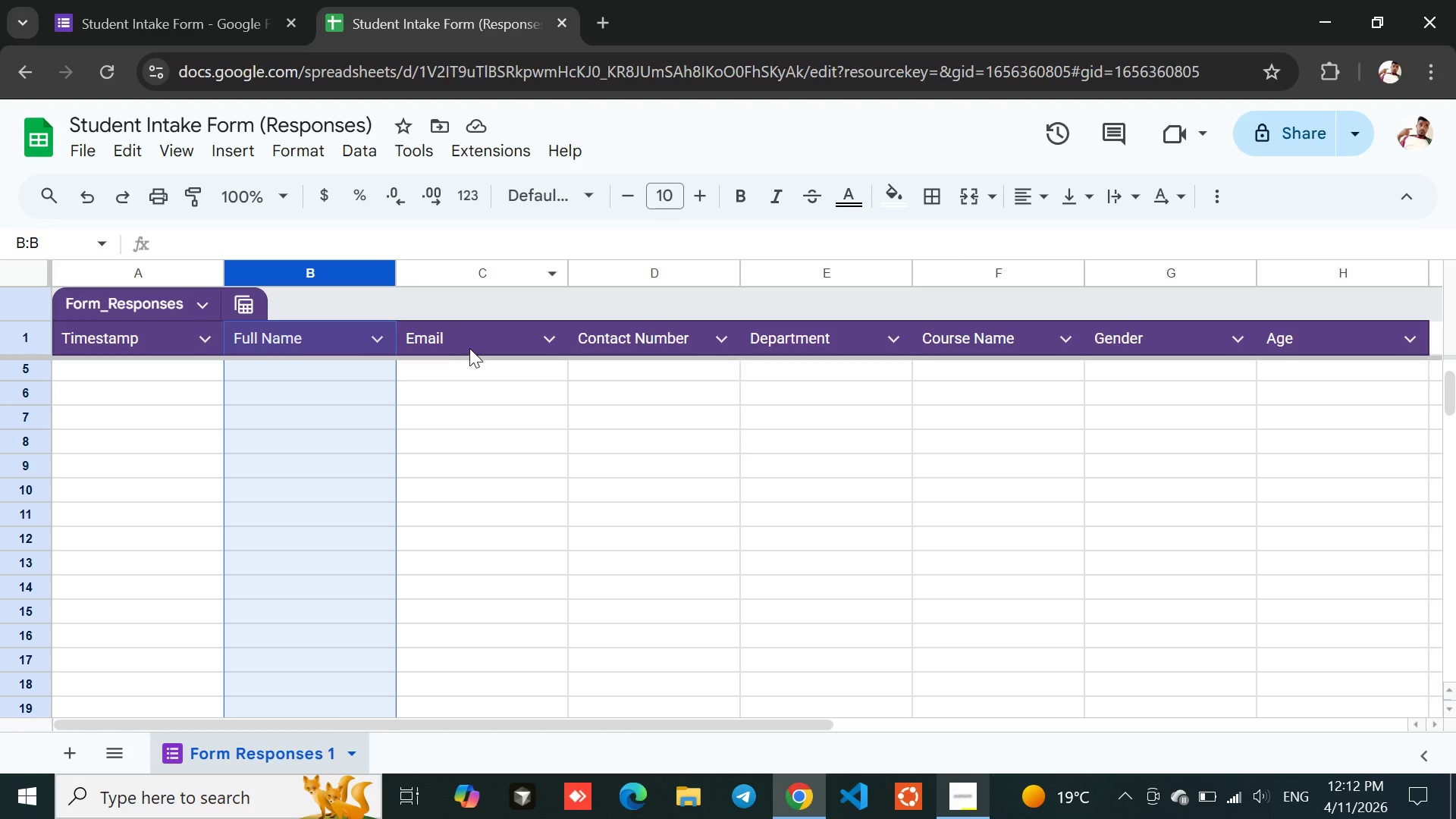 
left_click([469, 349])
 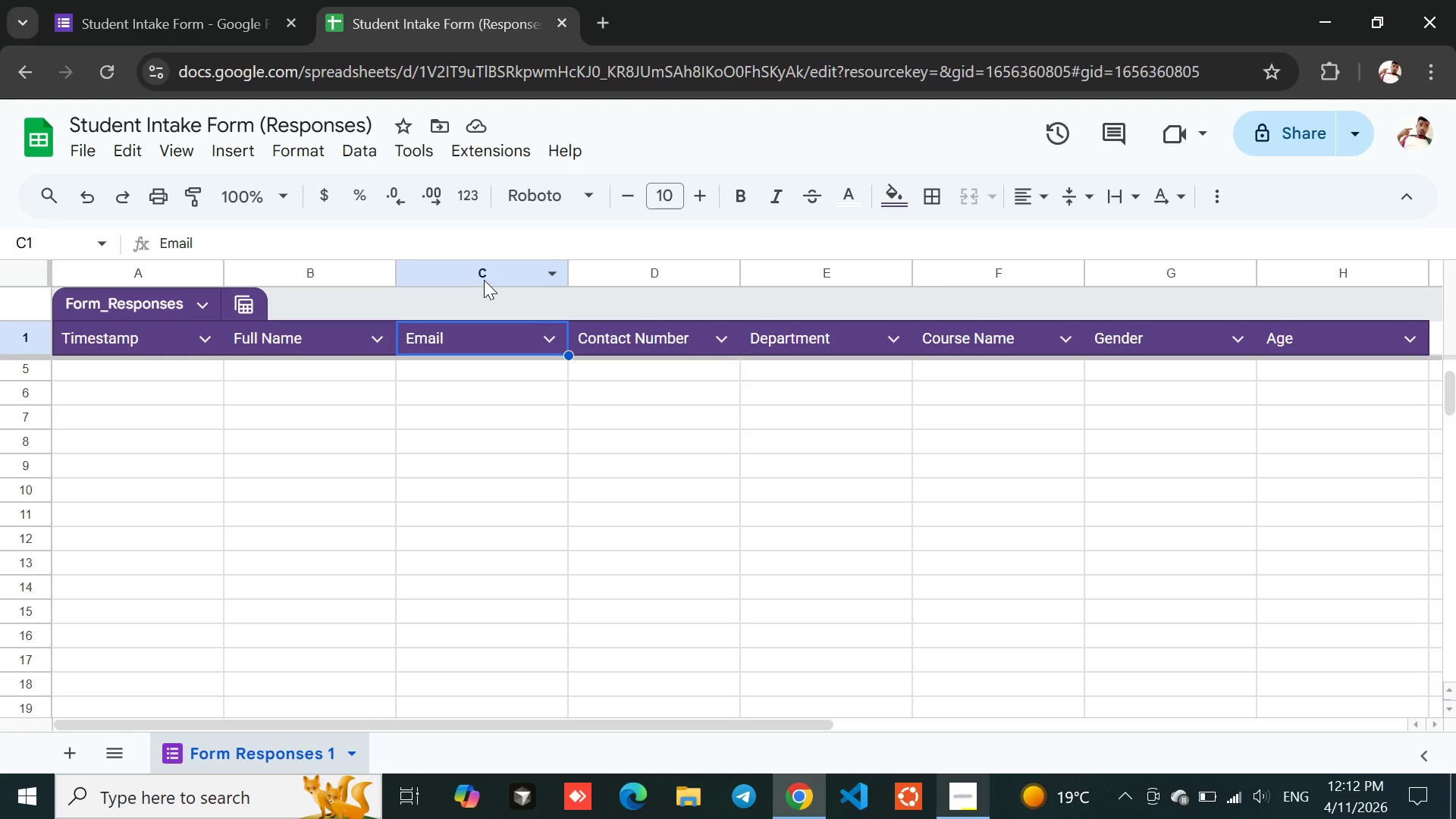 
left_click([484, 280])
 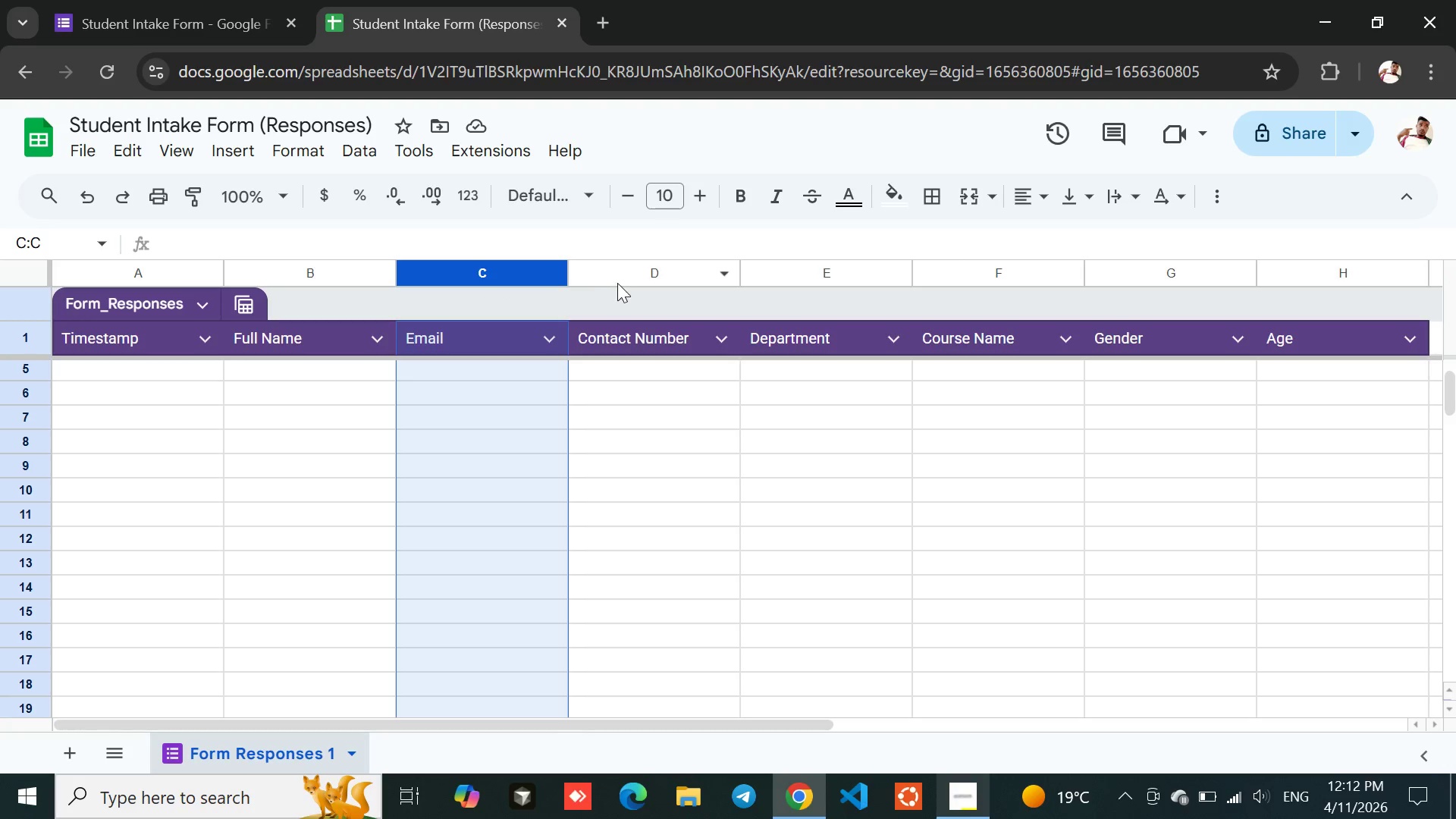 
left_click([620, 282])
 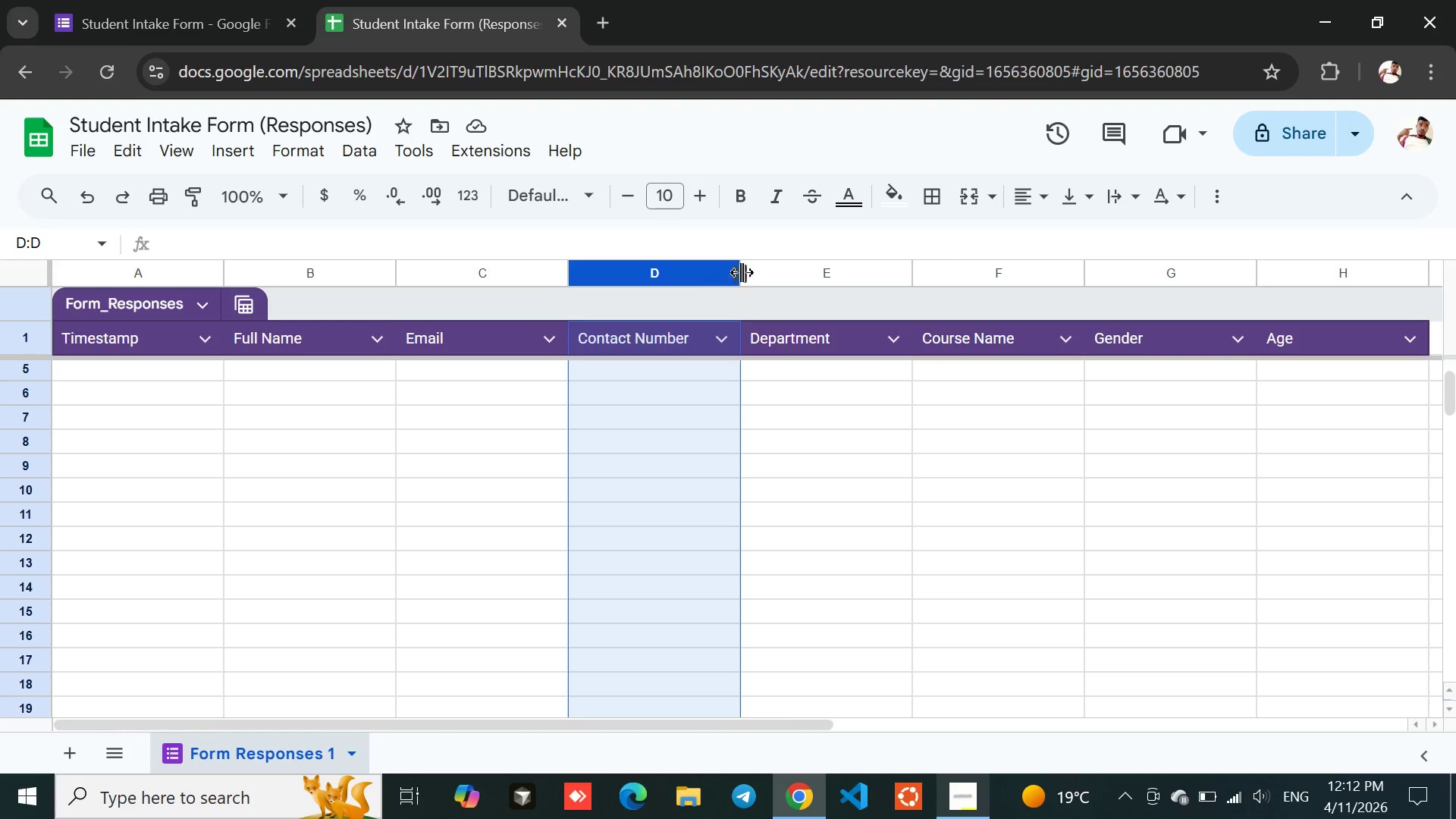 
left_click([791, 268])
 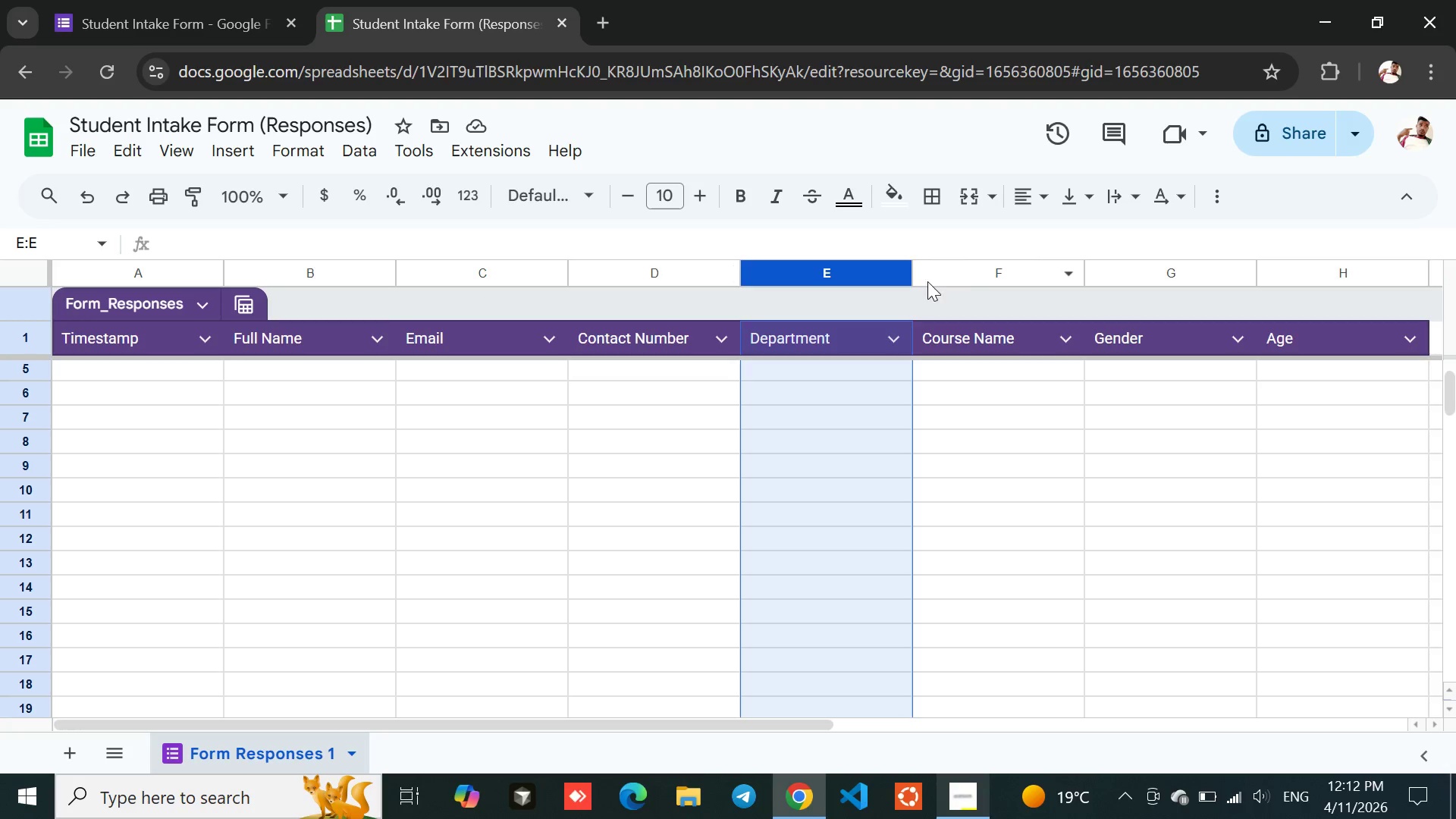 
left_click([955, 270])
 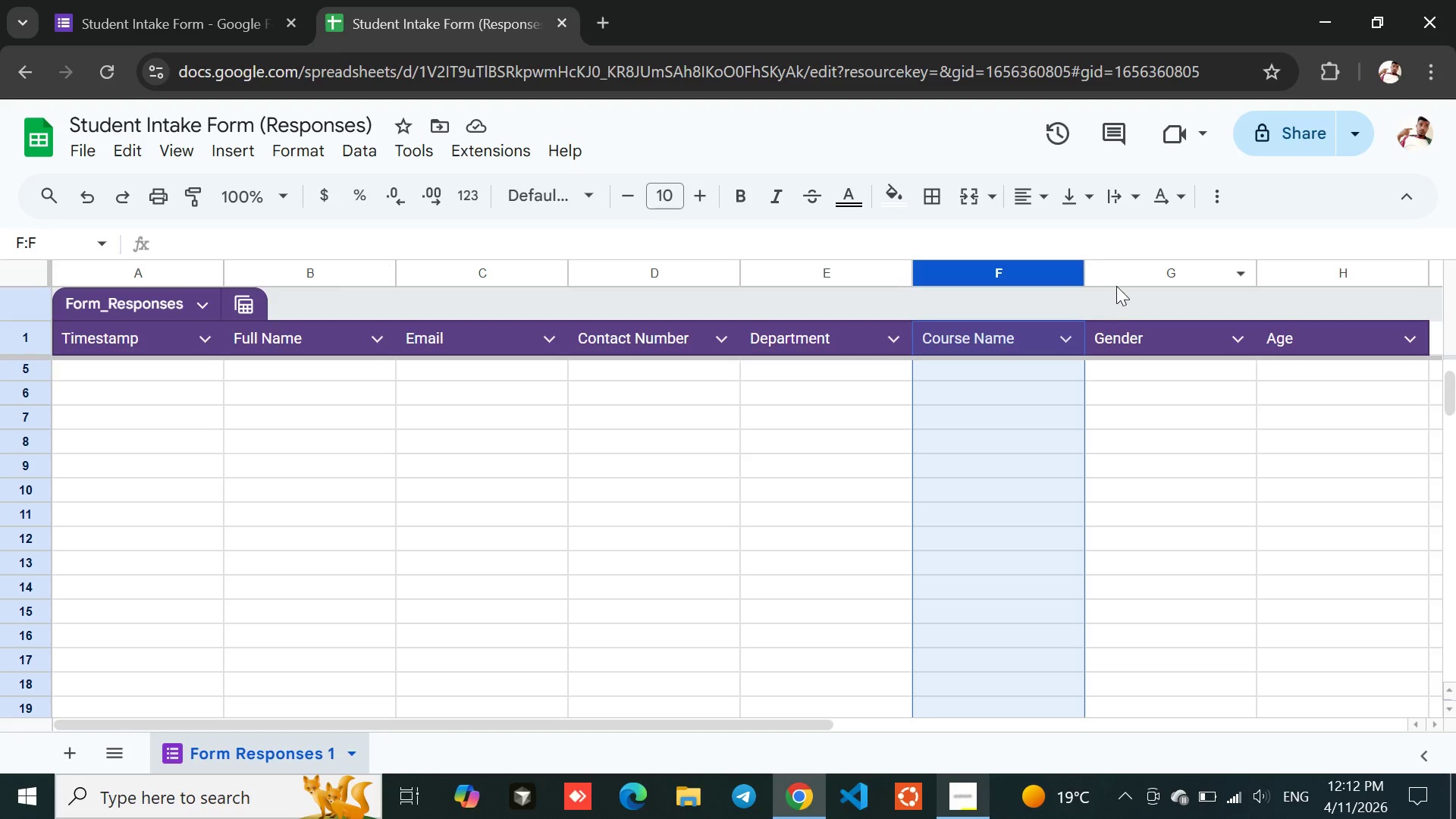 
left_click([1119, 281])
 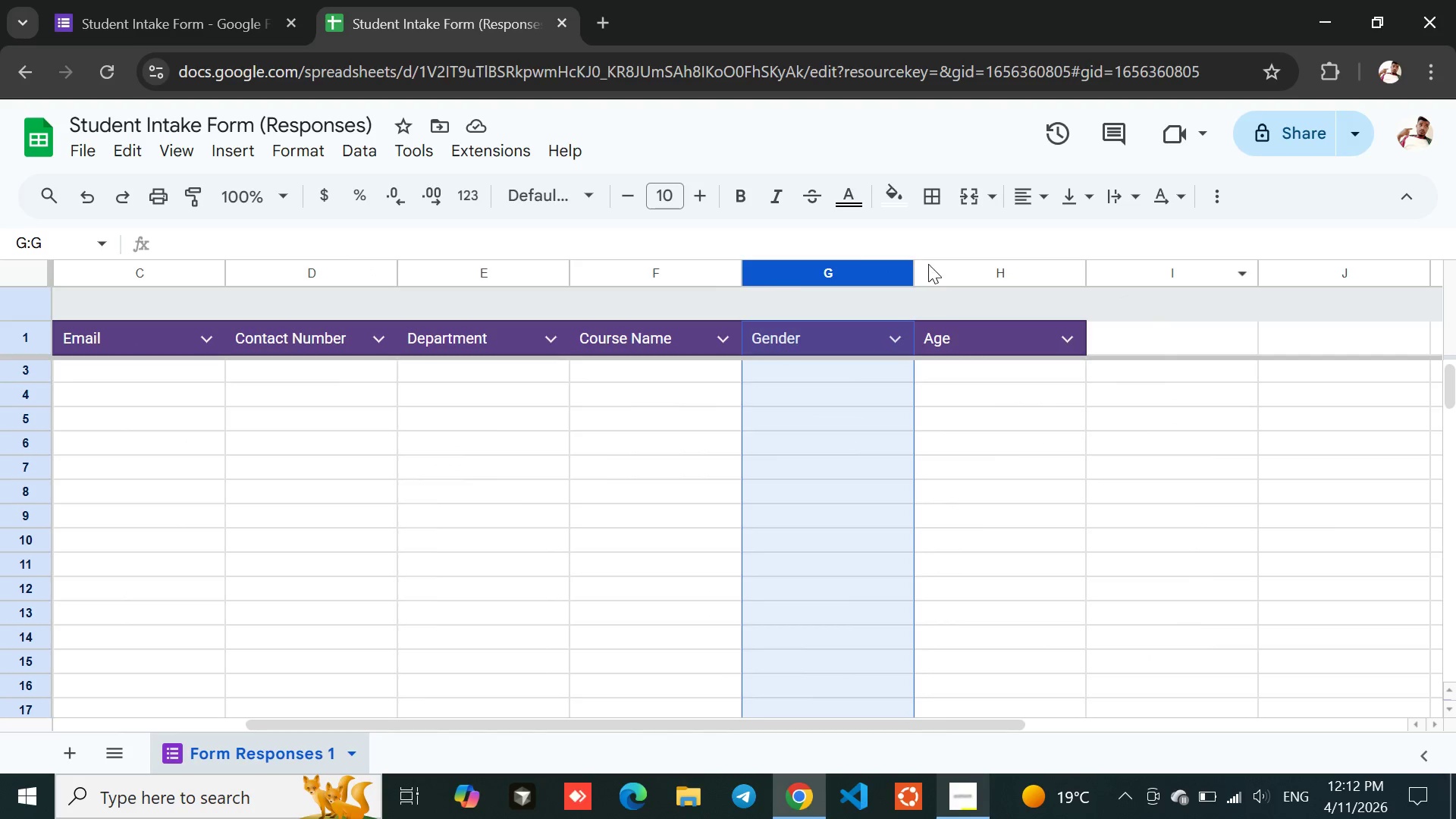 
left_click([934, 268])
 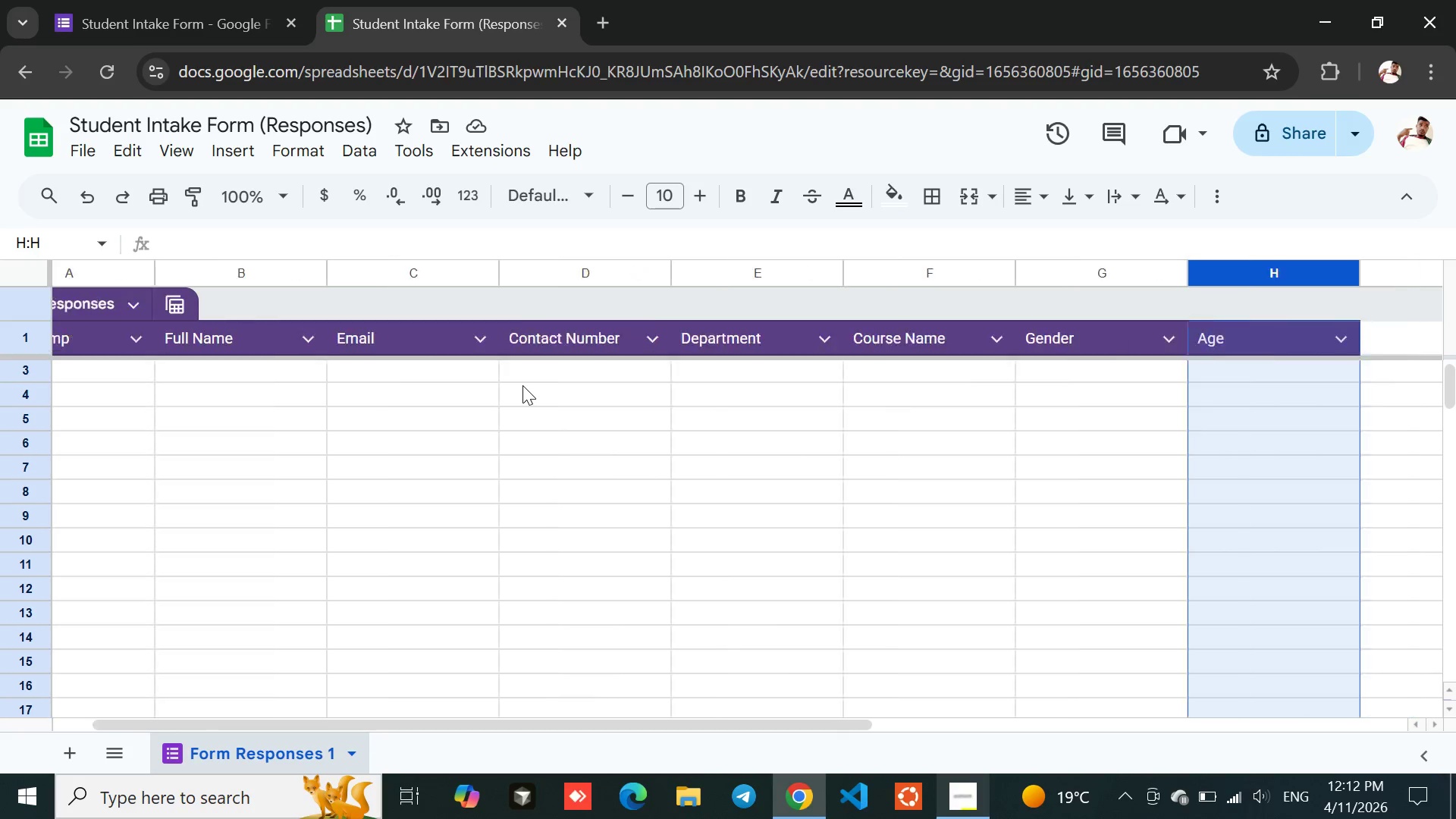 
wait(7.0)
 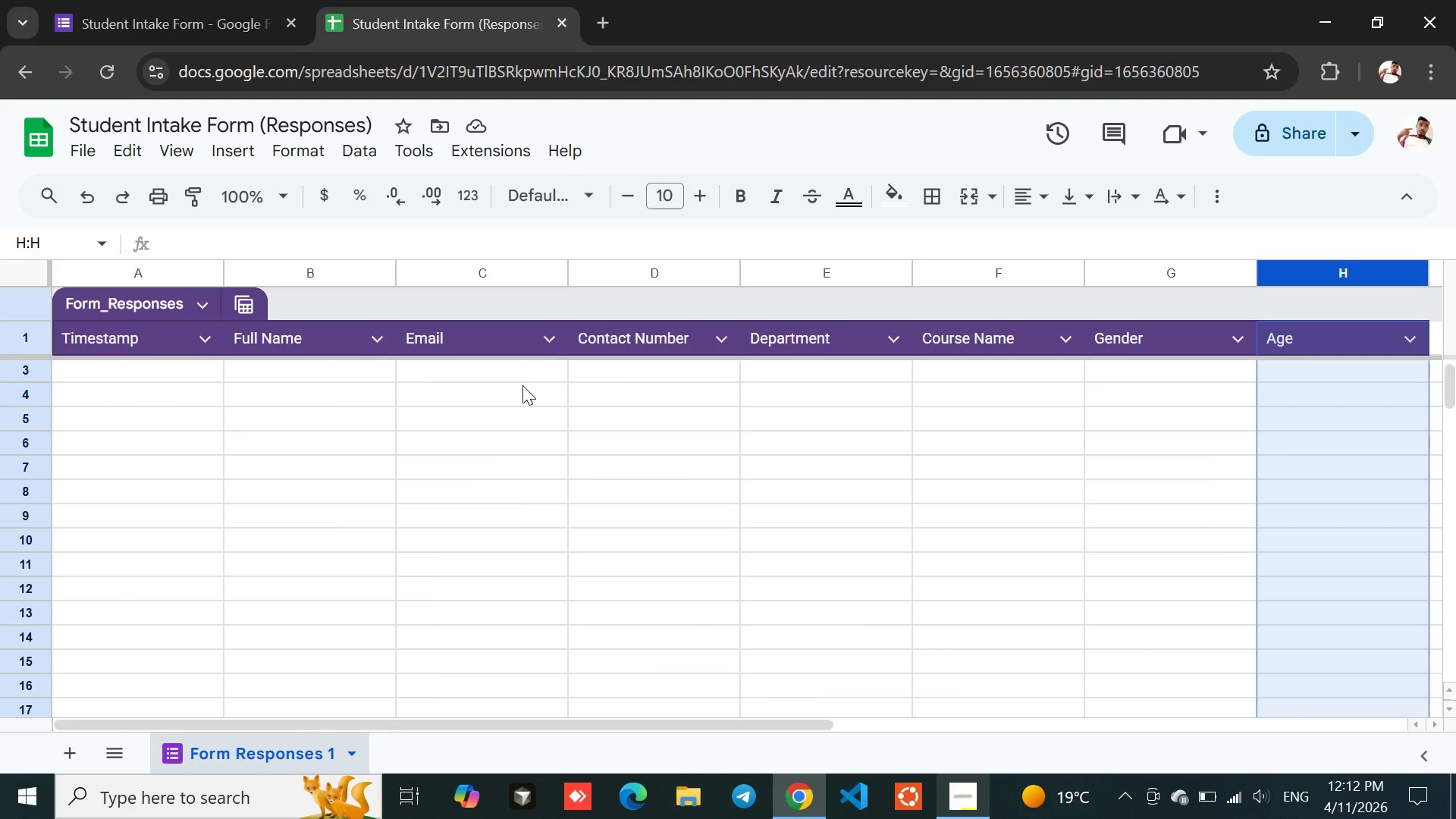 
left_click([1023, 335])
 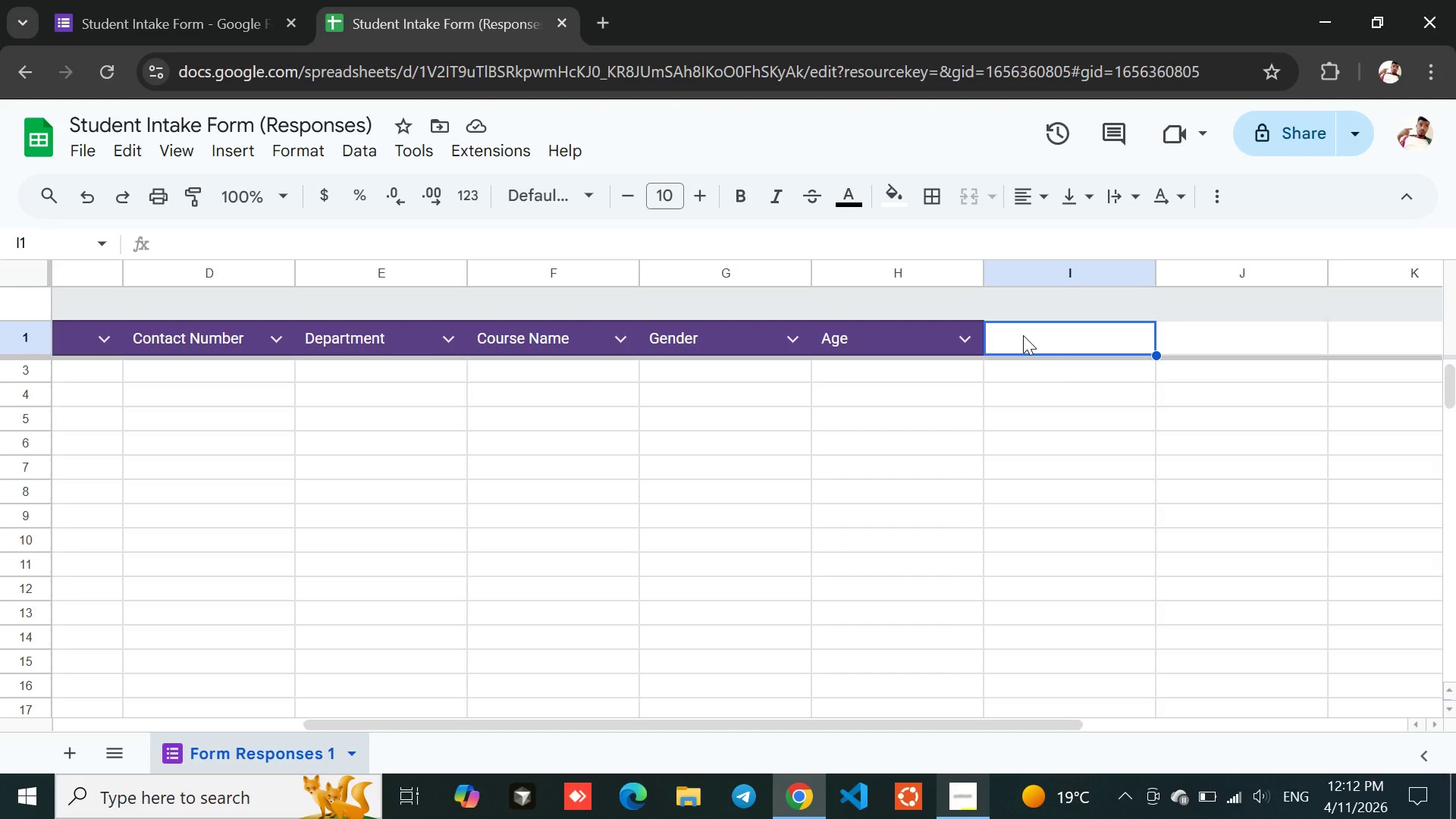 
left_click([1023, 335])
 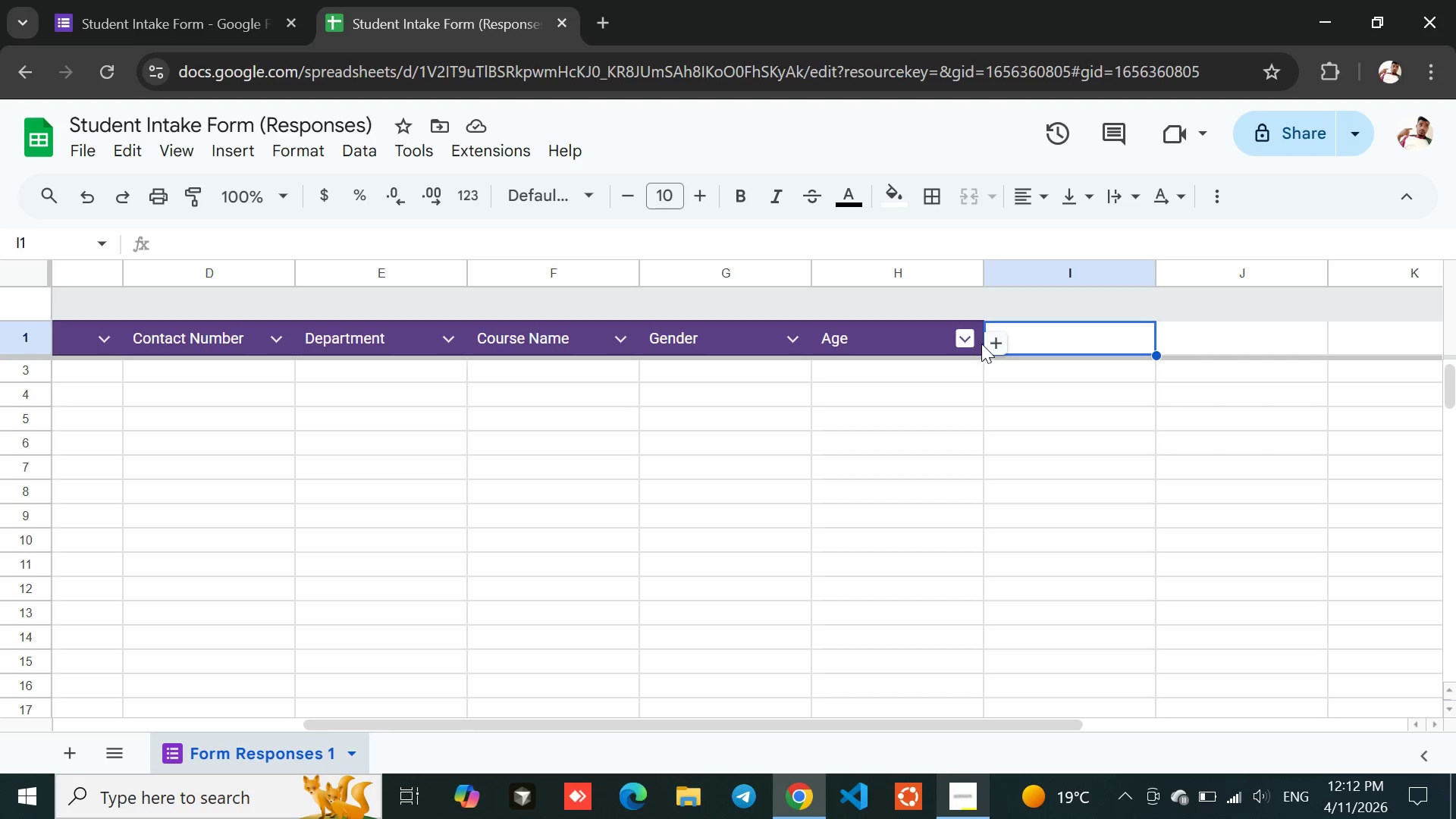 
left_click([1001, 339])
 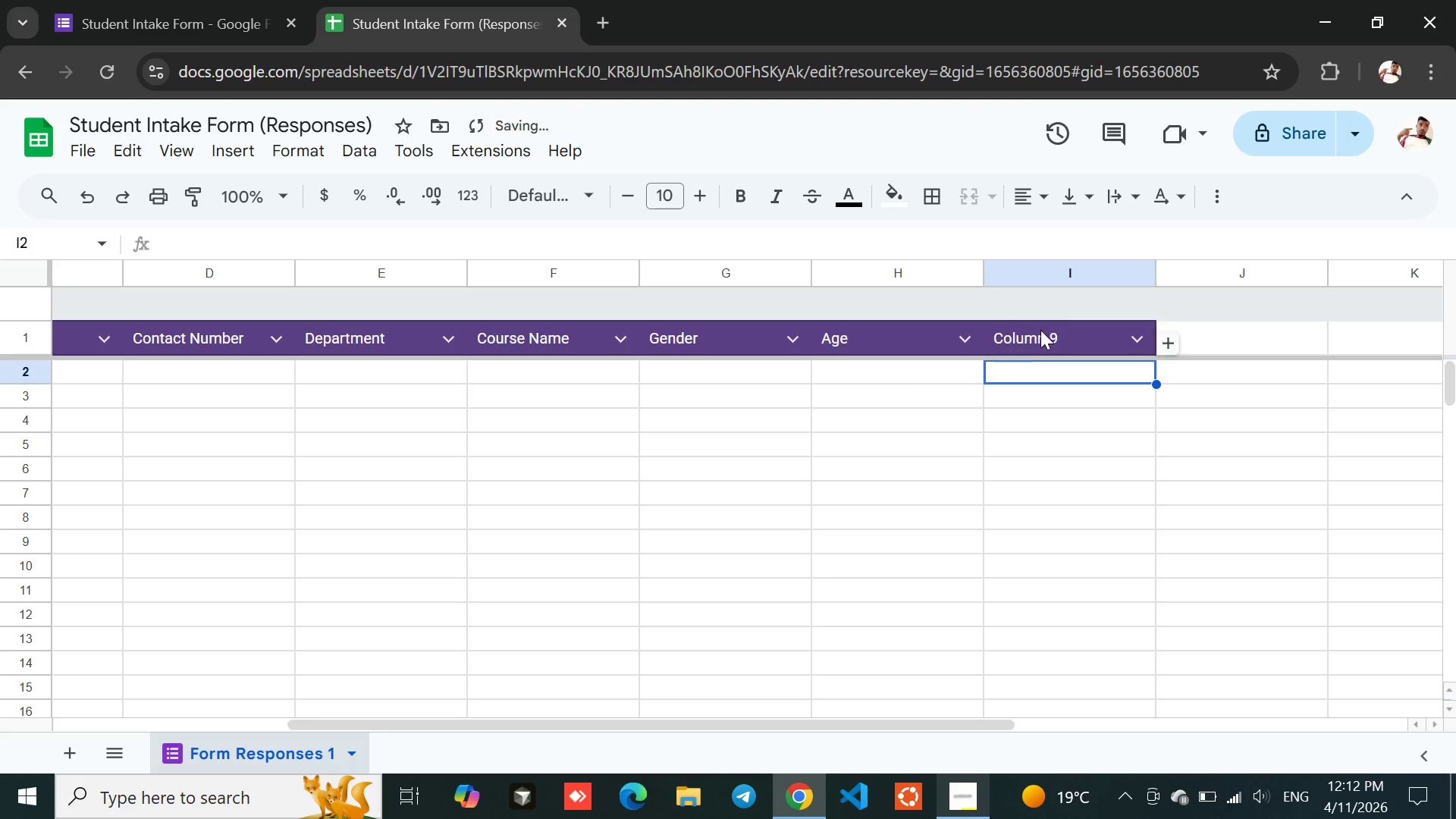 
left_click([1044, 329])
 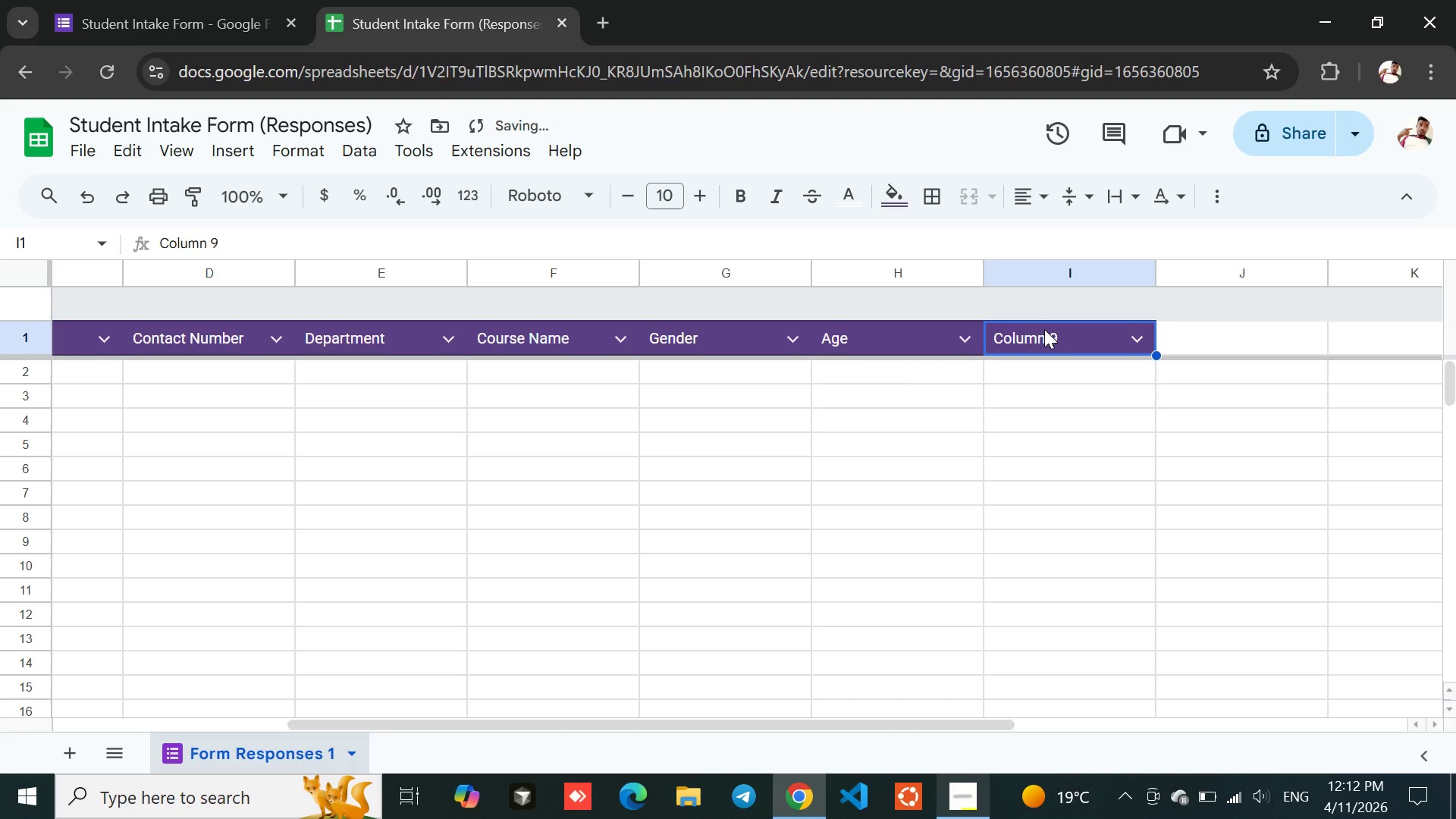 
double_click([1044, 329])
 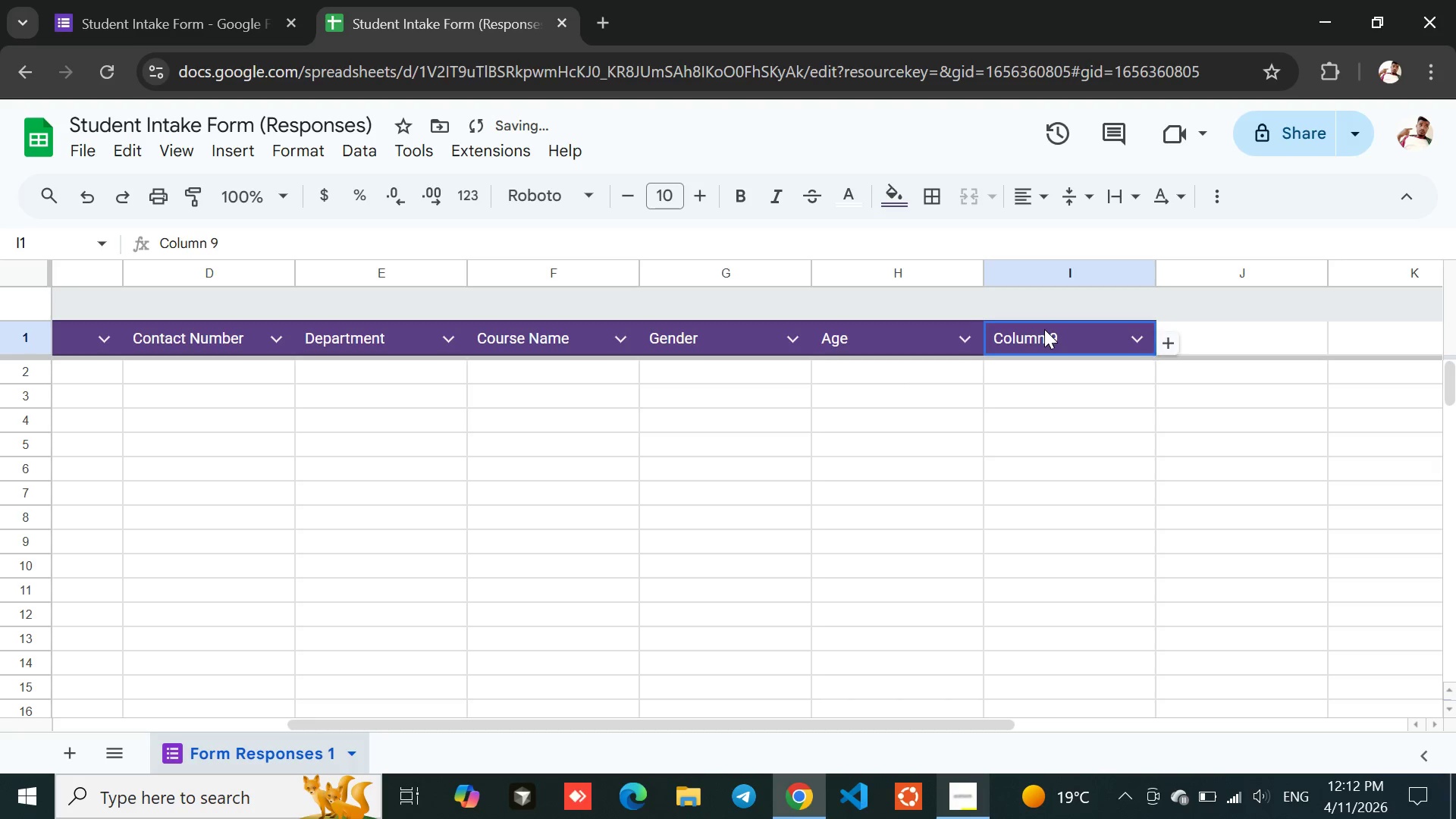 
triple_click([1044, 329])
 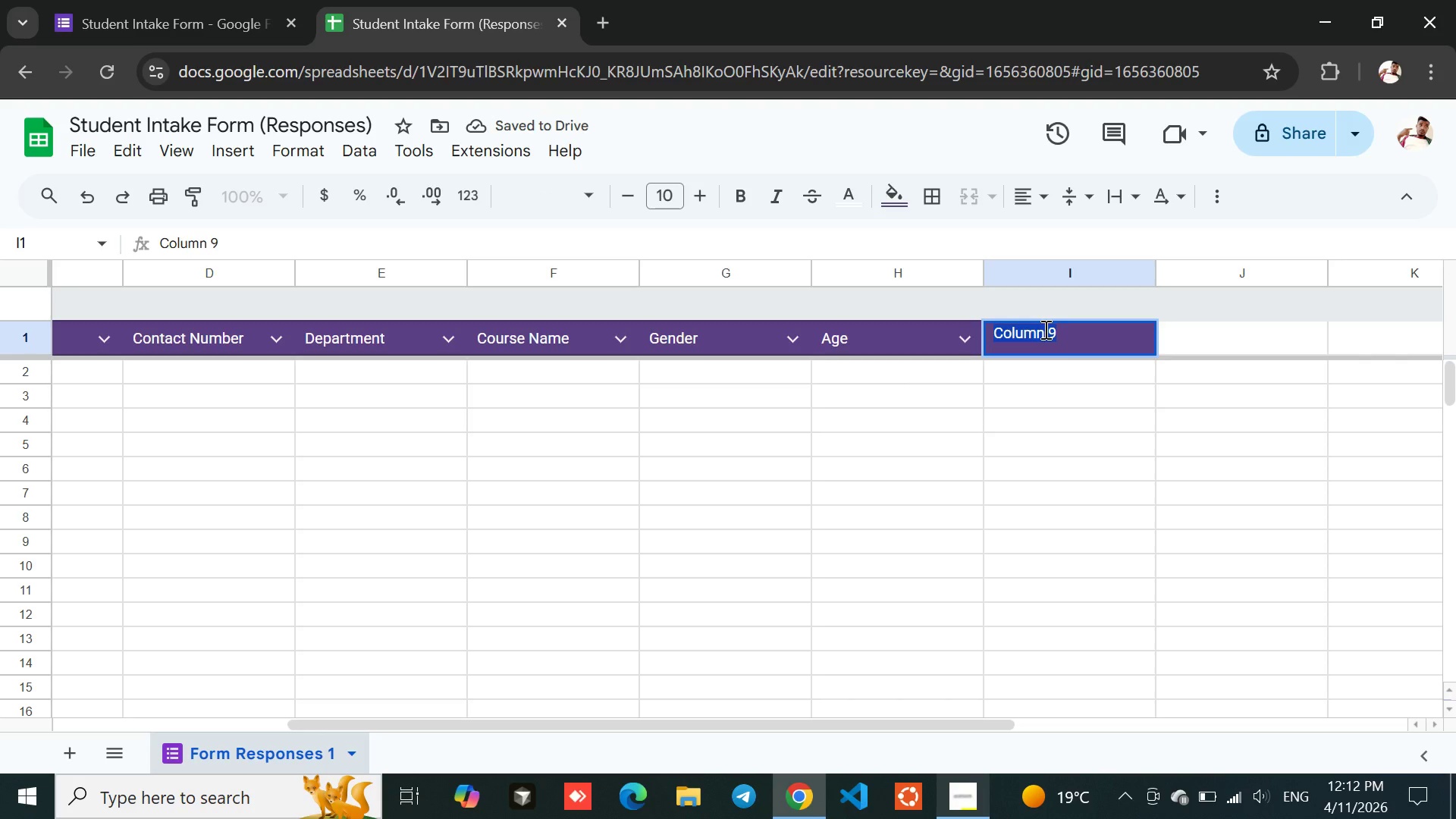 
type(Payment Status)
 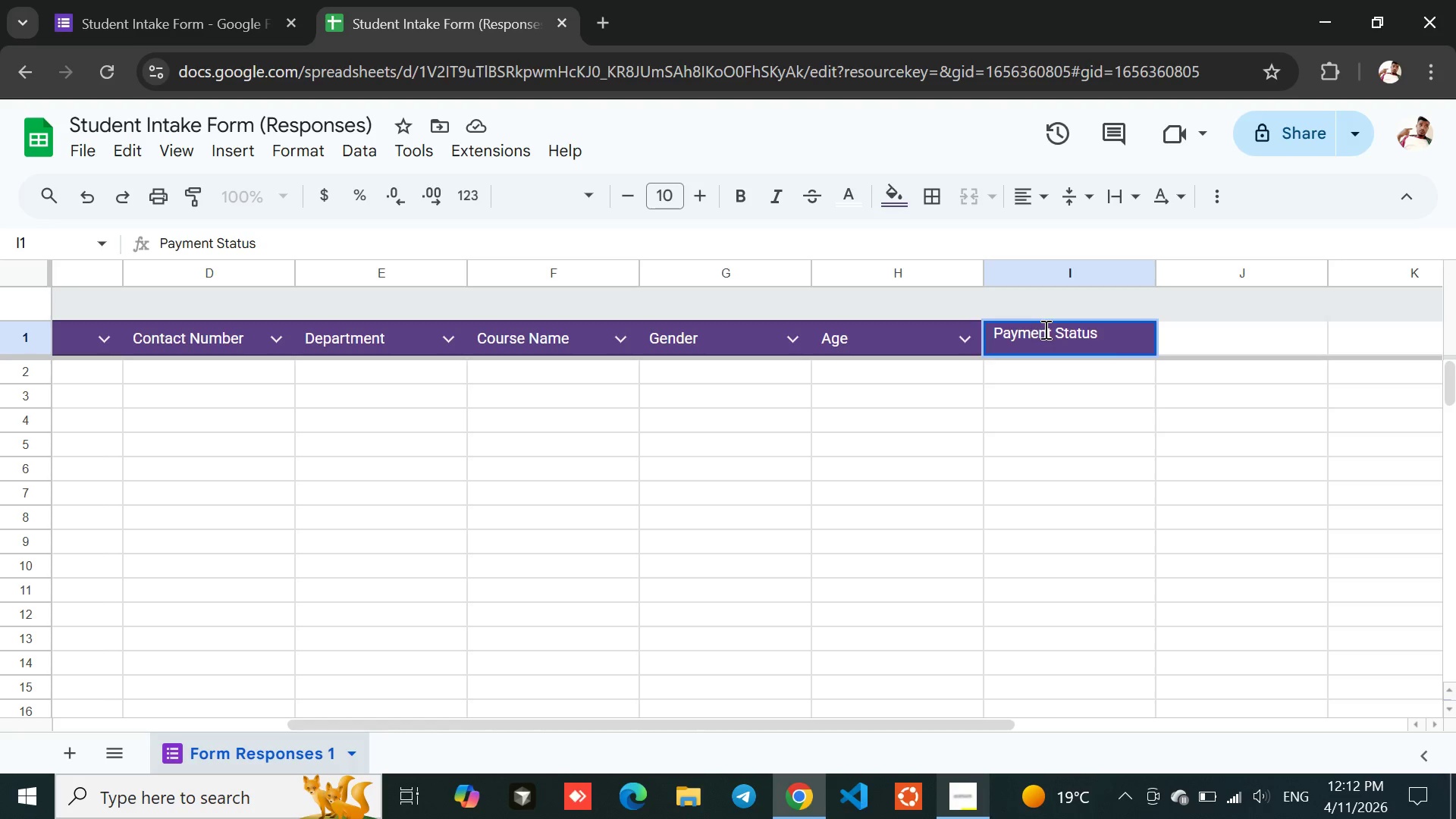 
left_click([1087, 361])
 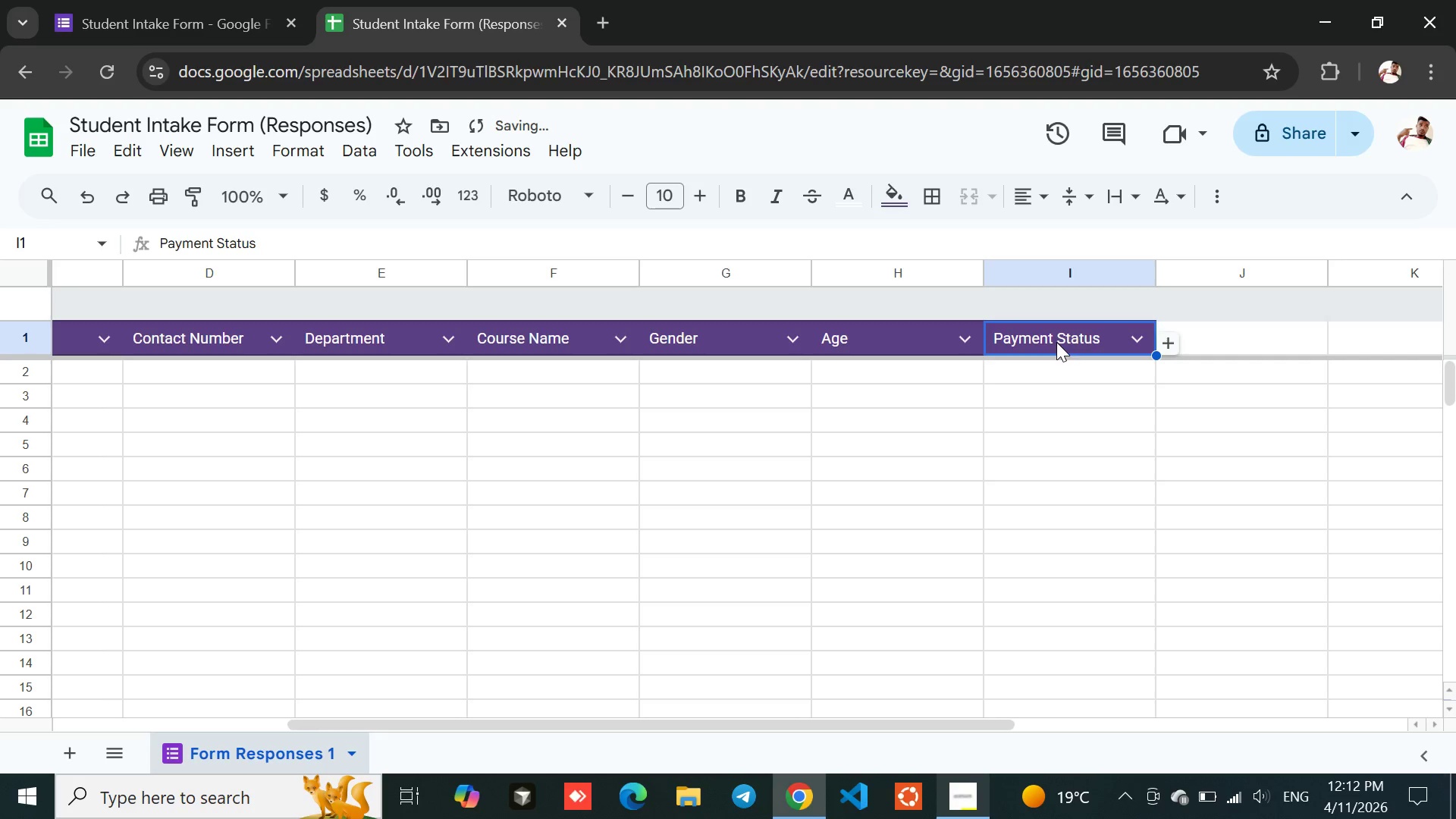 
left_click([1056, 342])
 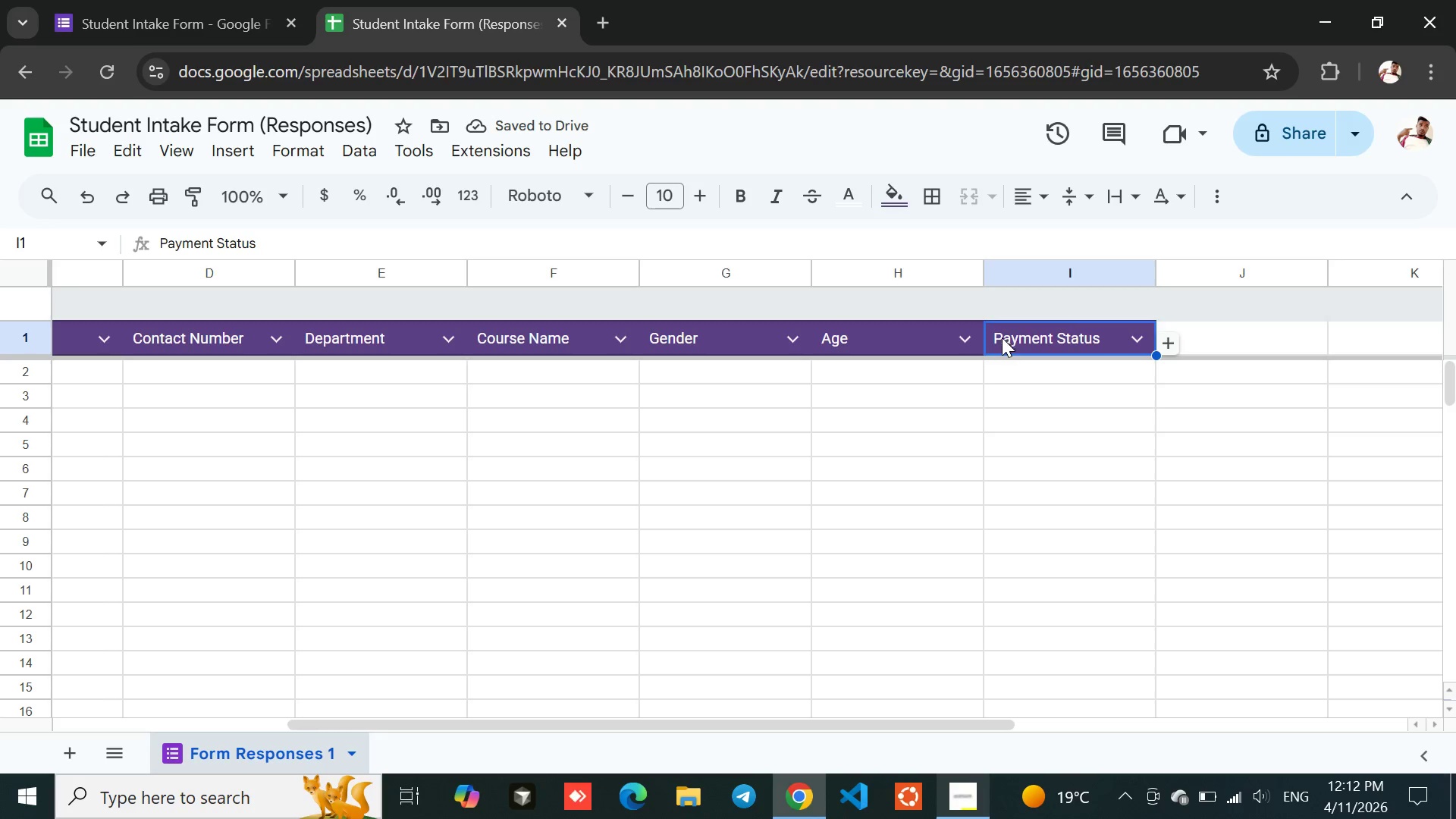 
left_click_drag(start_coordinate=[995, 332], to_coordinate=[1082, 340])
 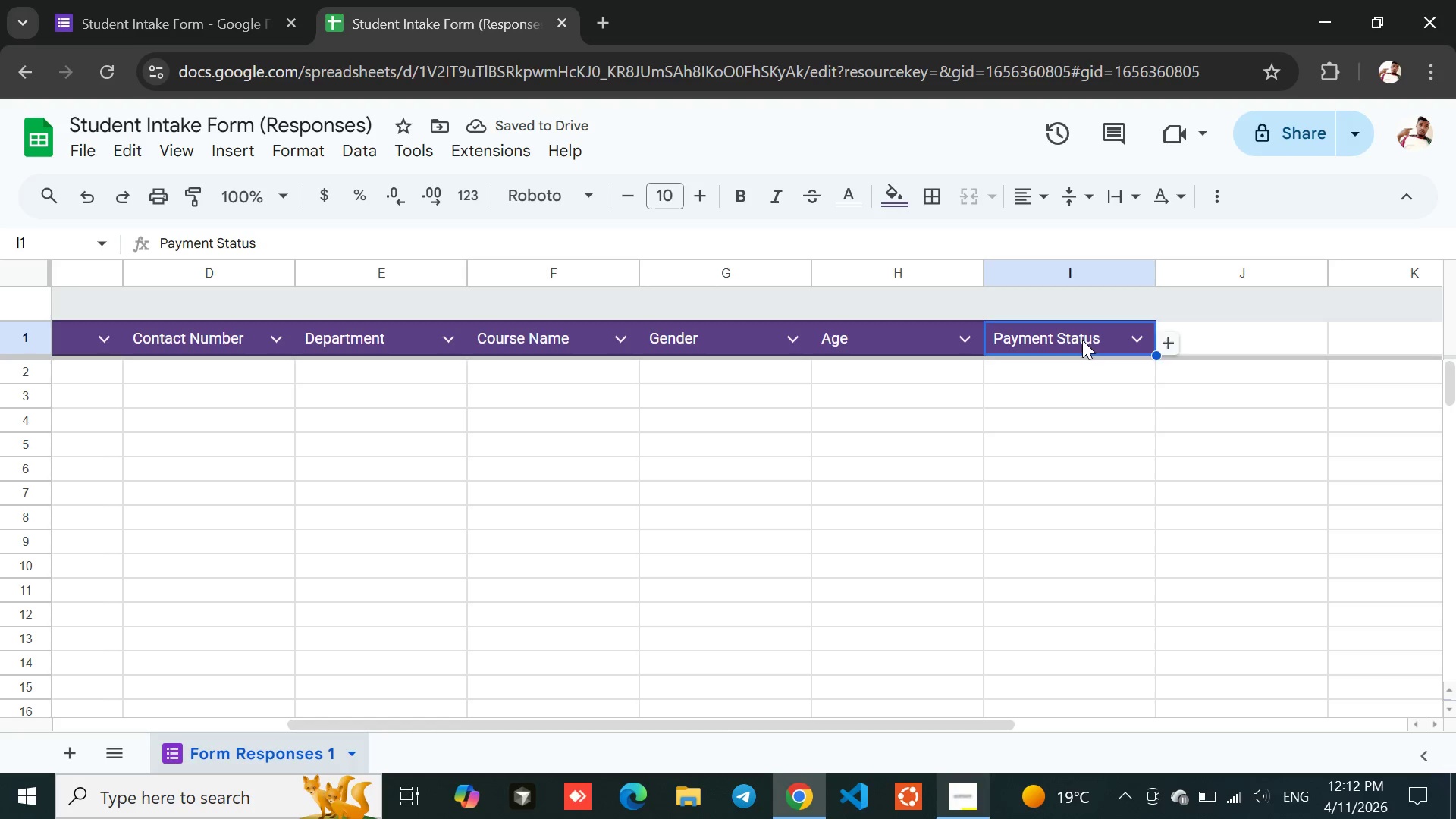 
left_click([1082, 340])
 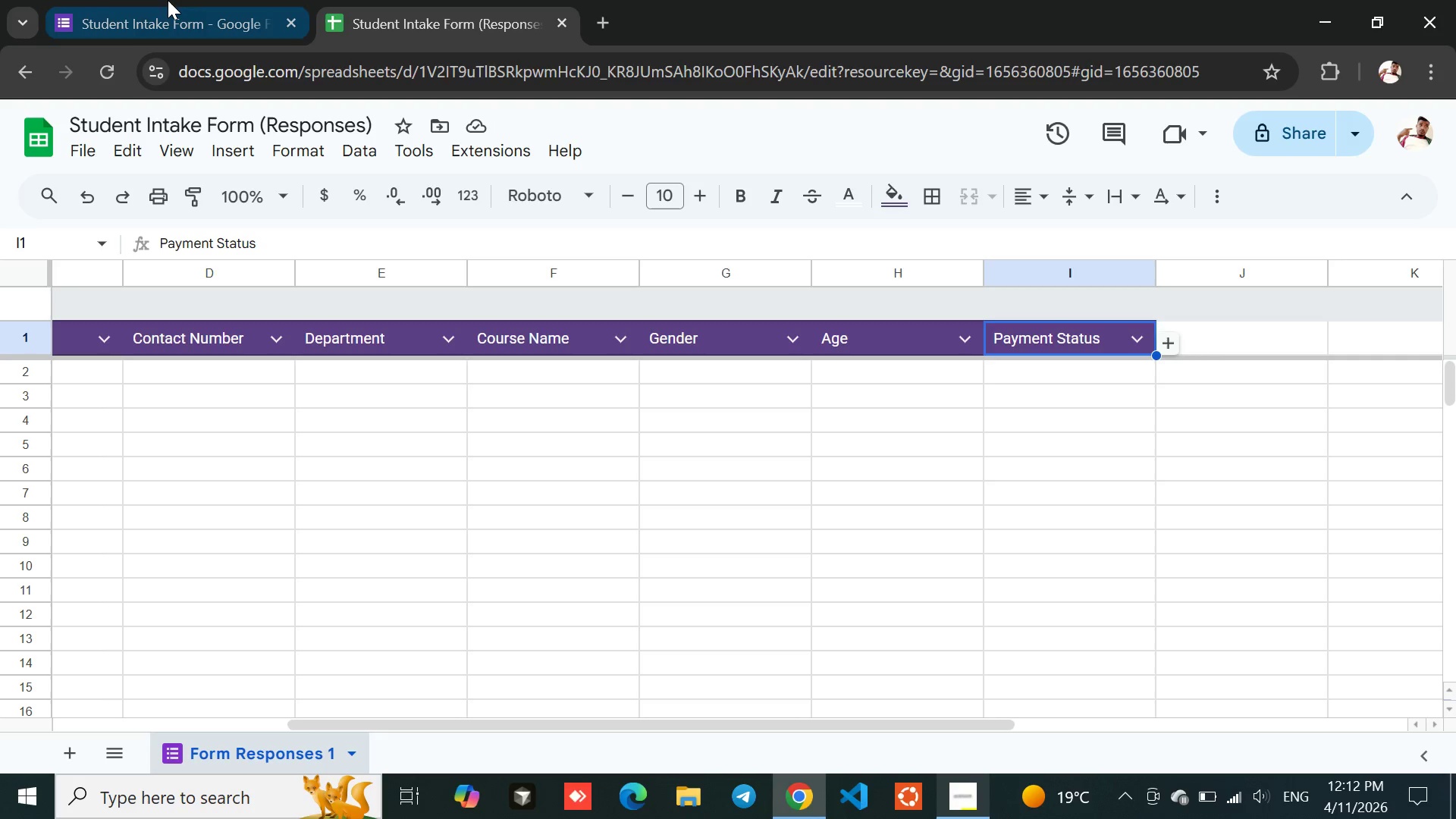 
left_click([163, 0])
 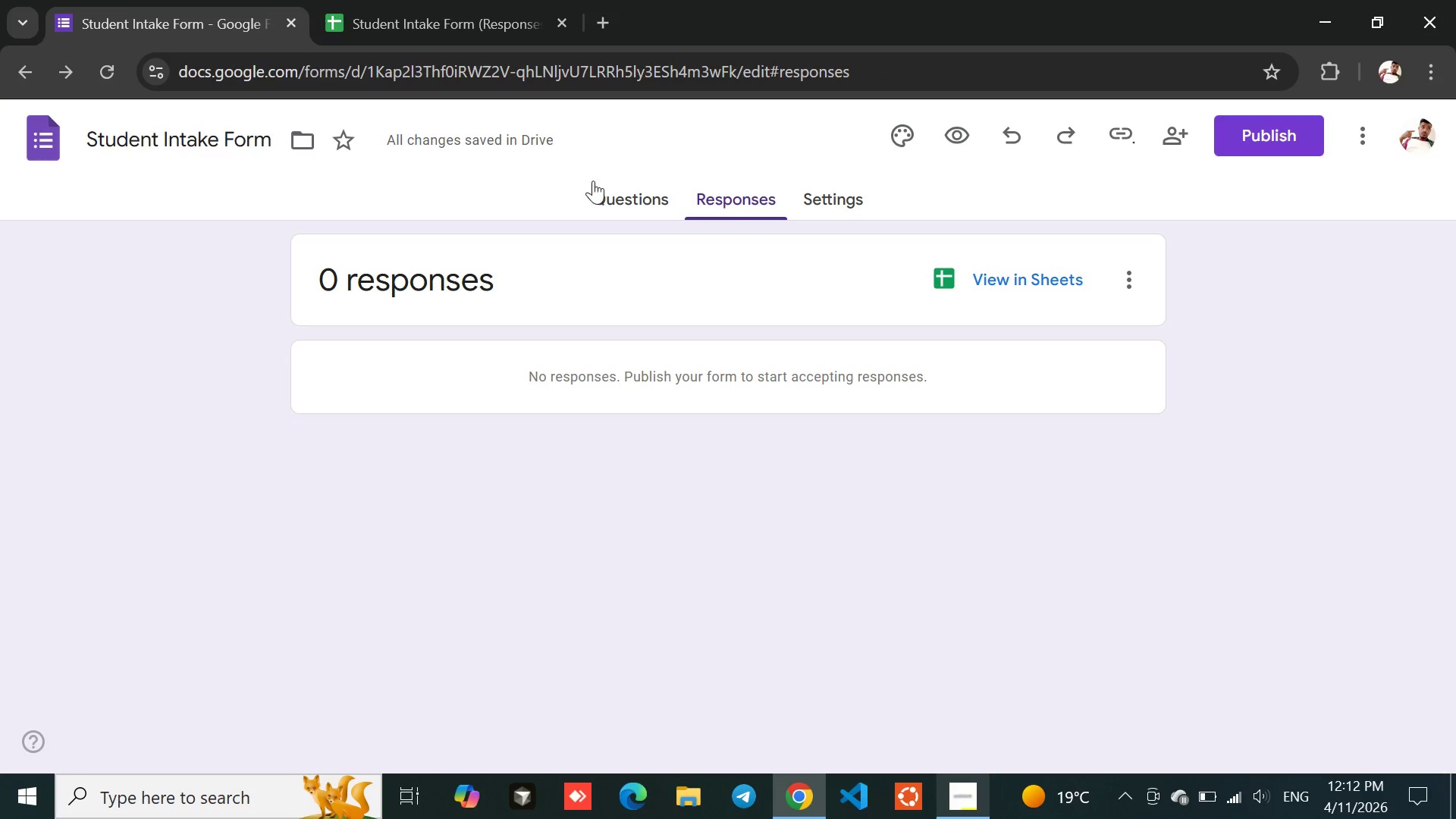 
left_click([617, 193])
 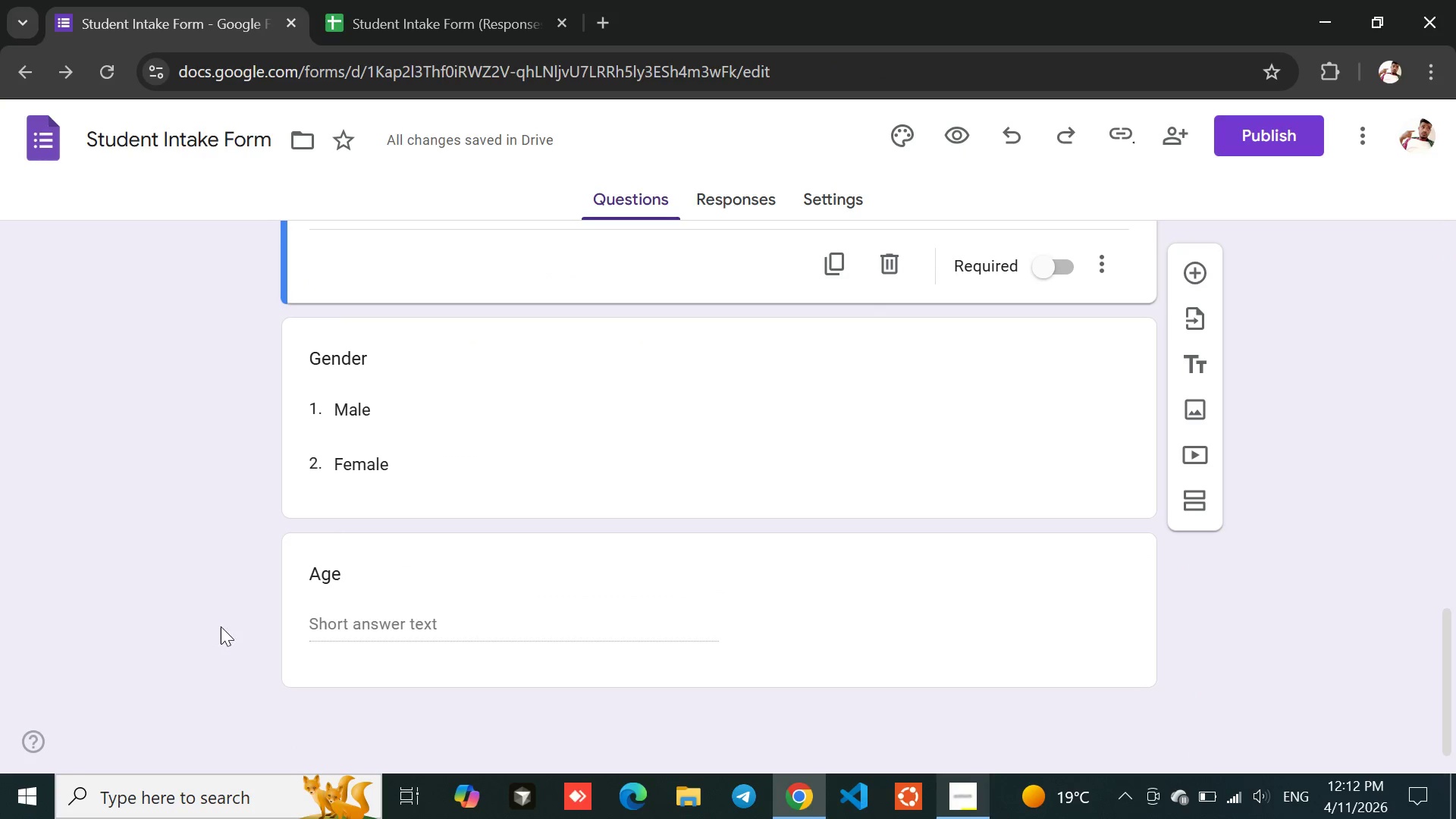 
wait(9.58)
 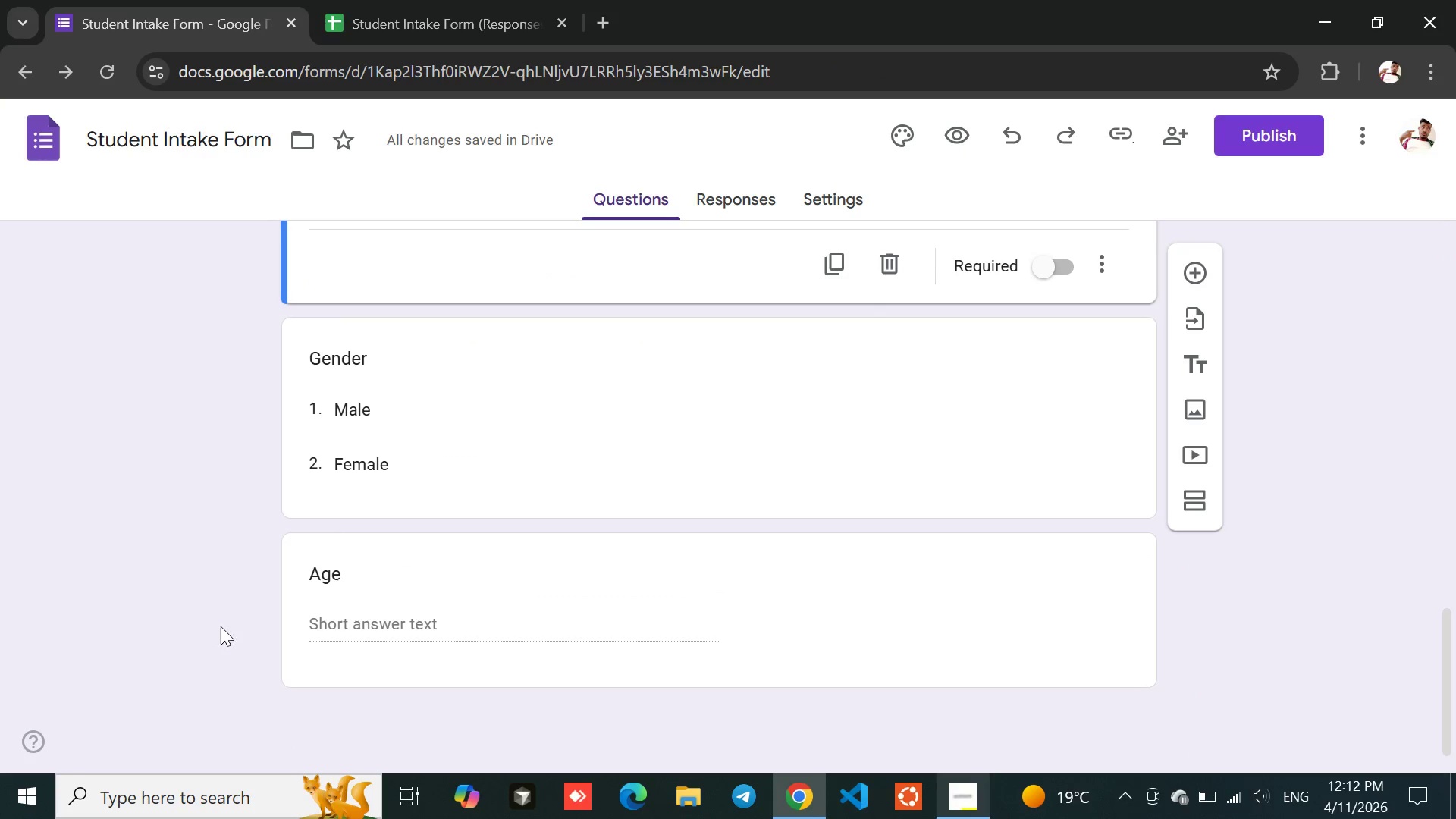 
left_click([544, 20])
 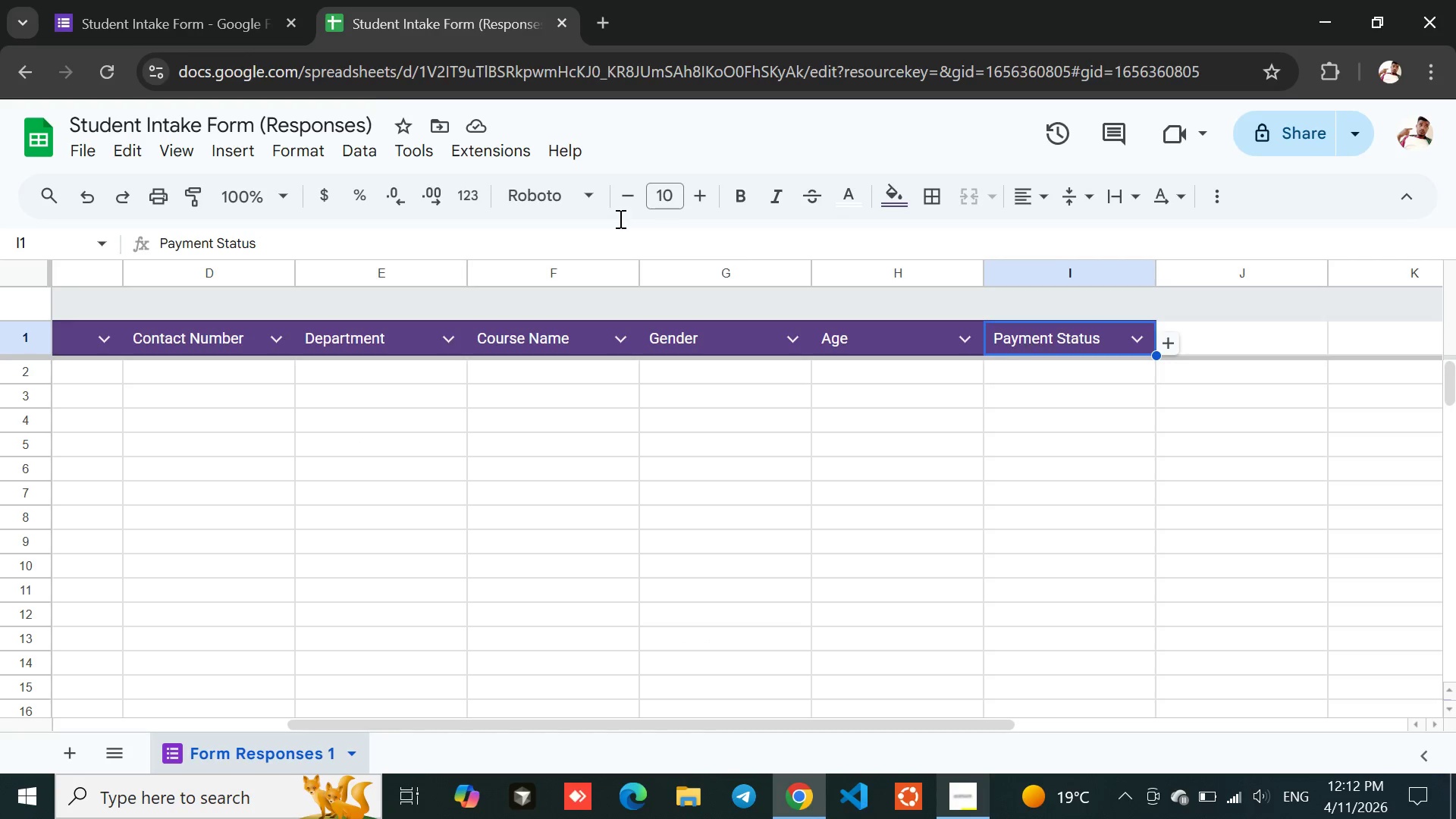 
left_click([215, 0])
 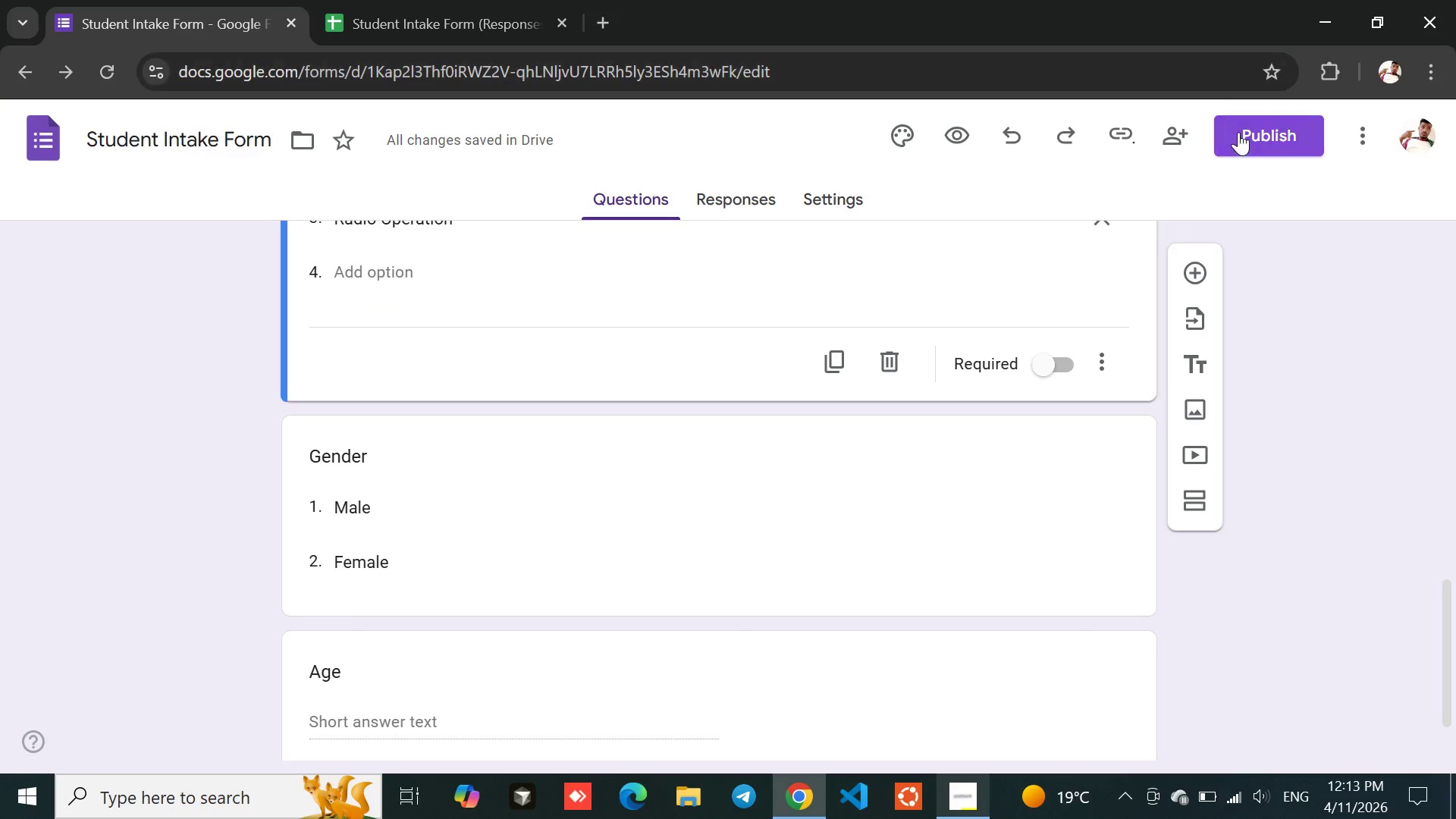 
left_click([1247, 138])
 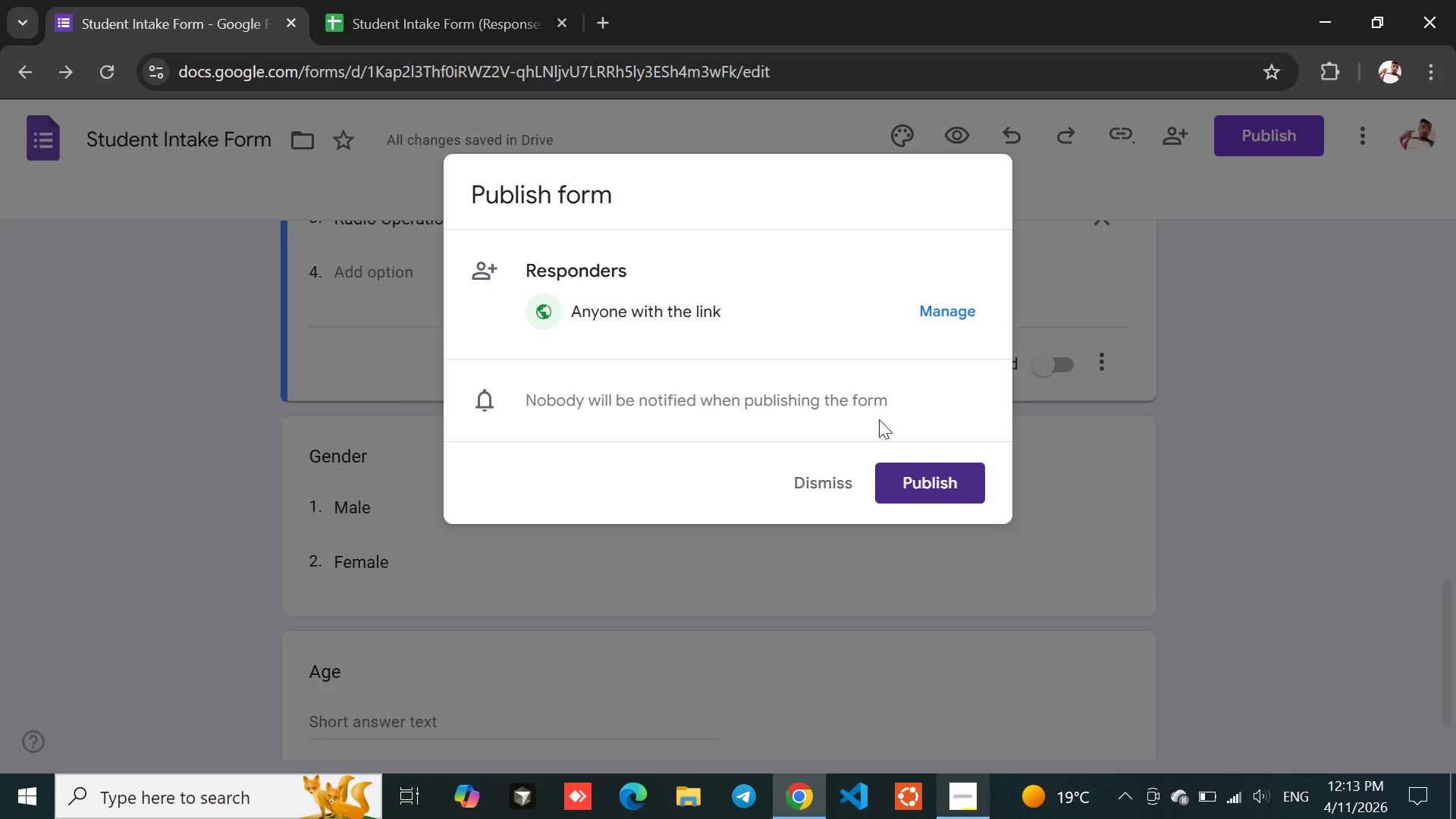 
left_click([909, 500])
 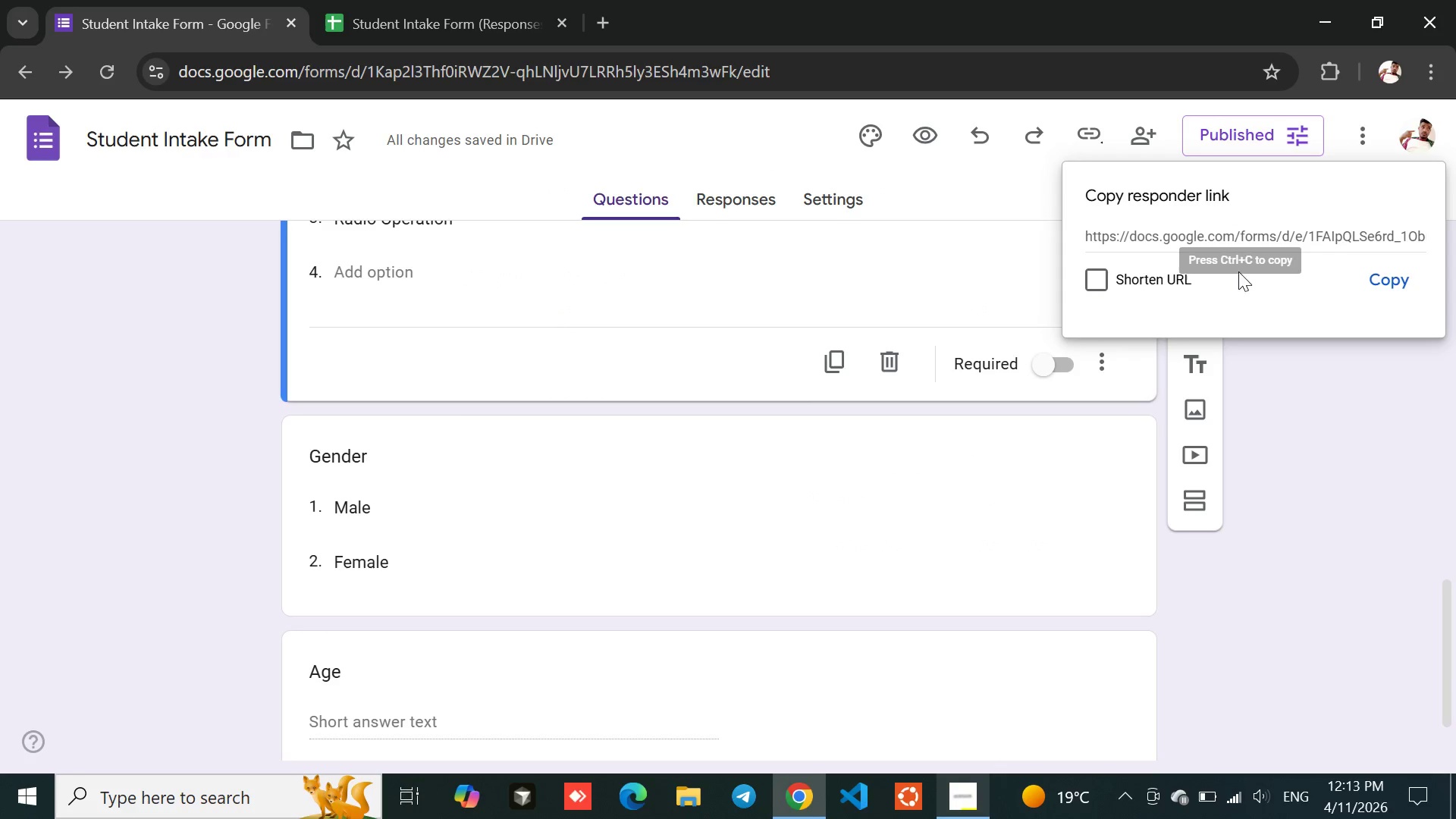 
left_click([1385, 284])
 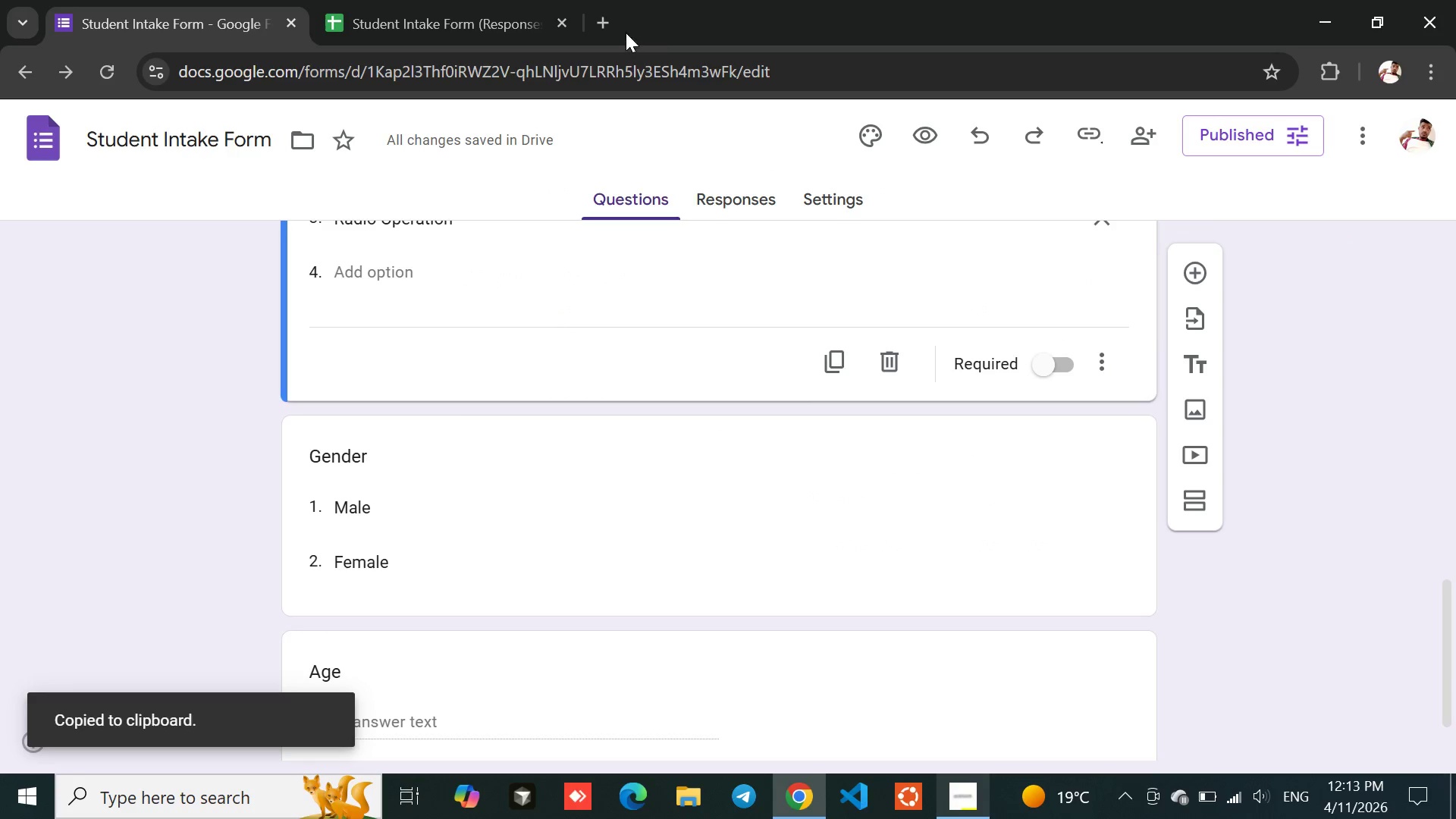 
left_click([619, 25])
 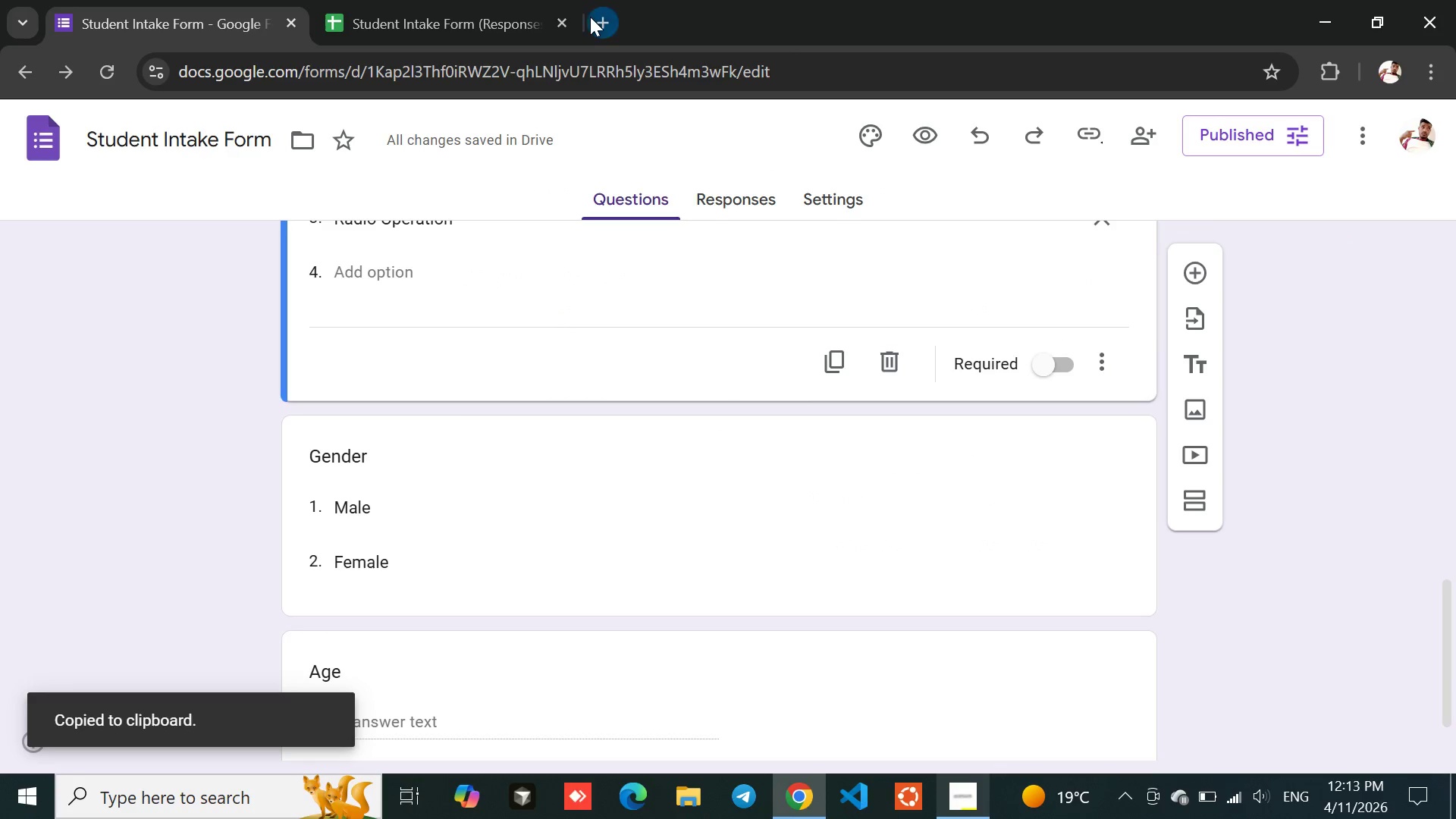 
left_click([590, 17])
 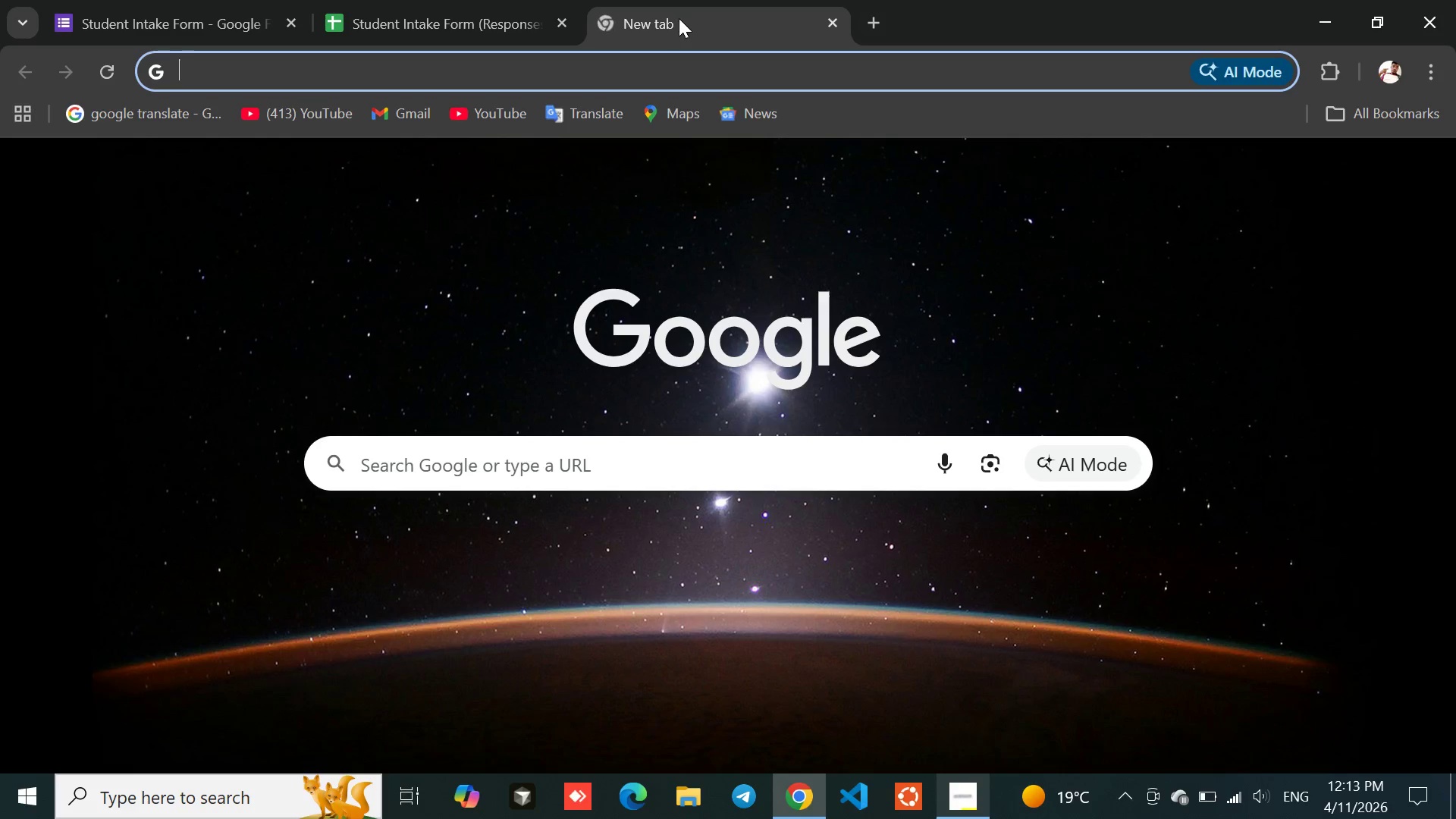 
left_click_drag(start_coordinate=[679, 18], to_coordinate=[408, 15])
 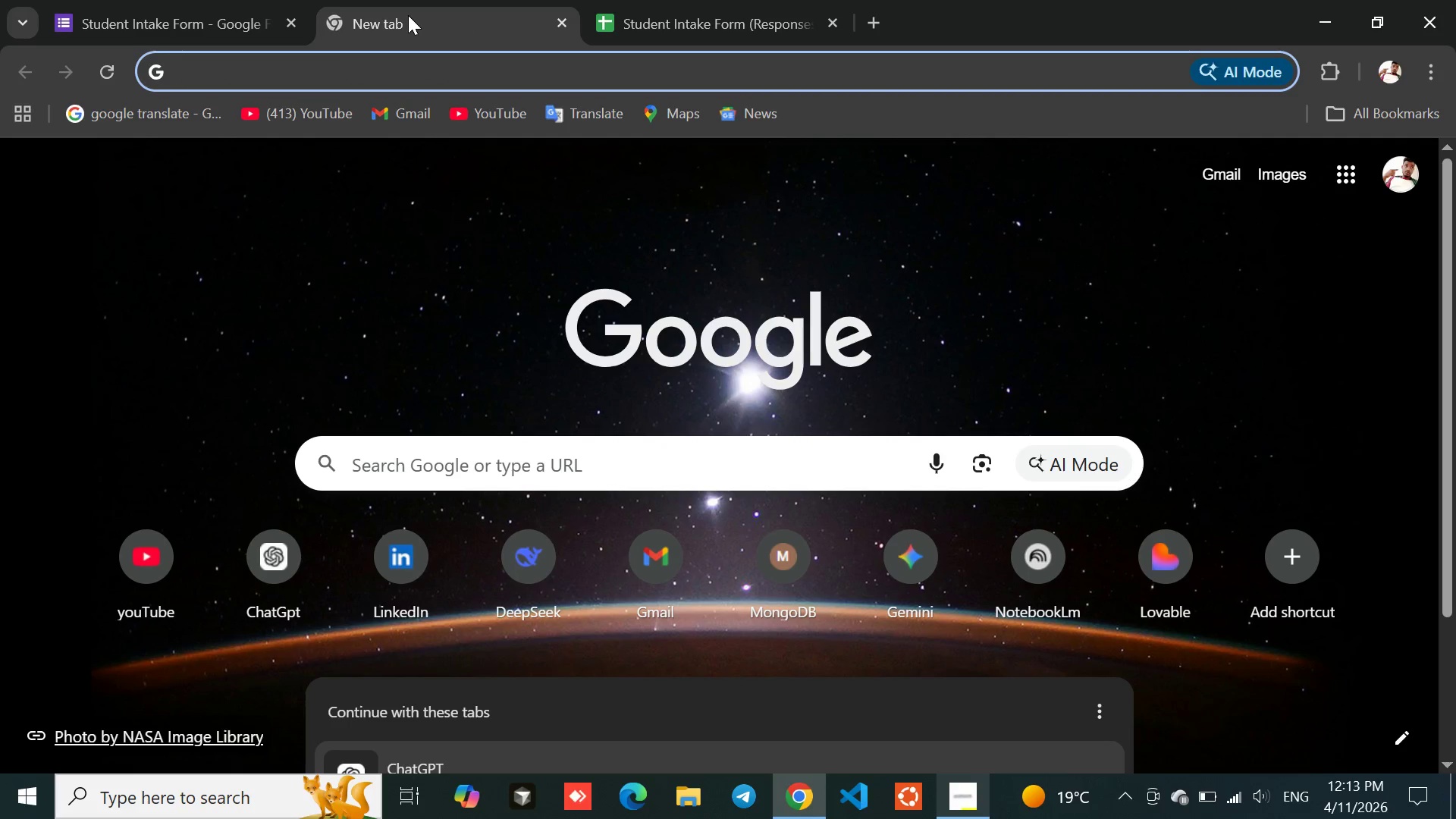 
key(Control+ControlLeft)
 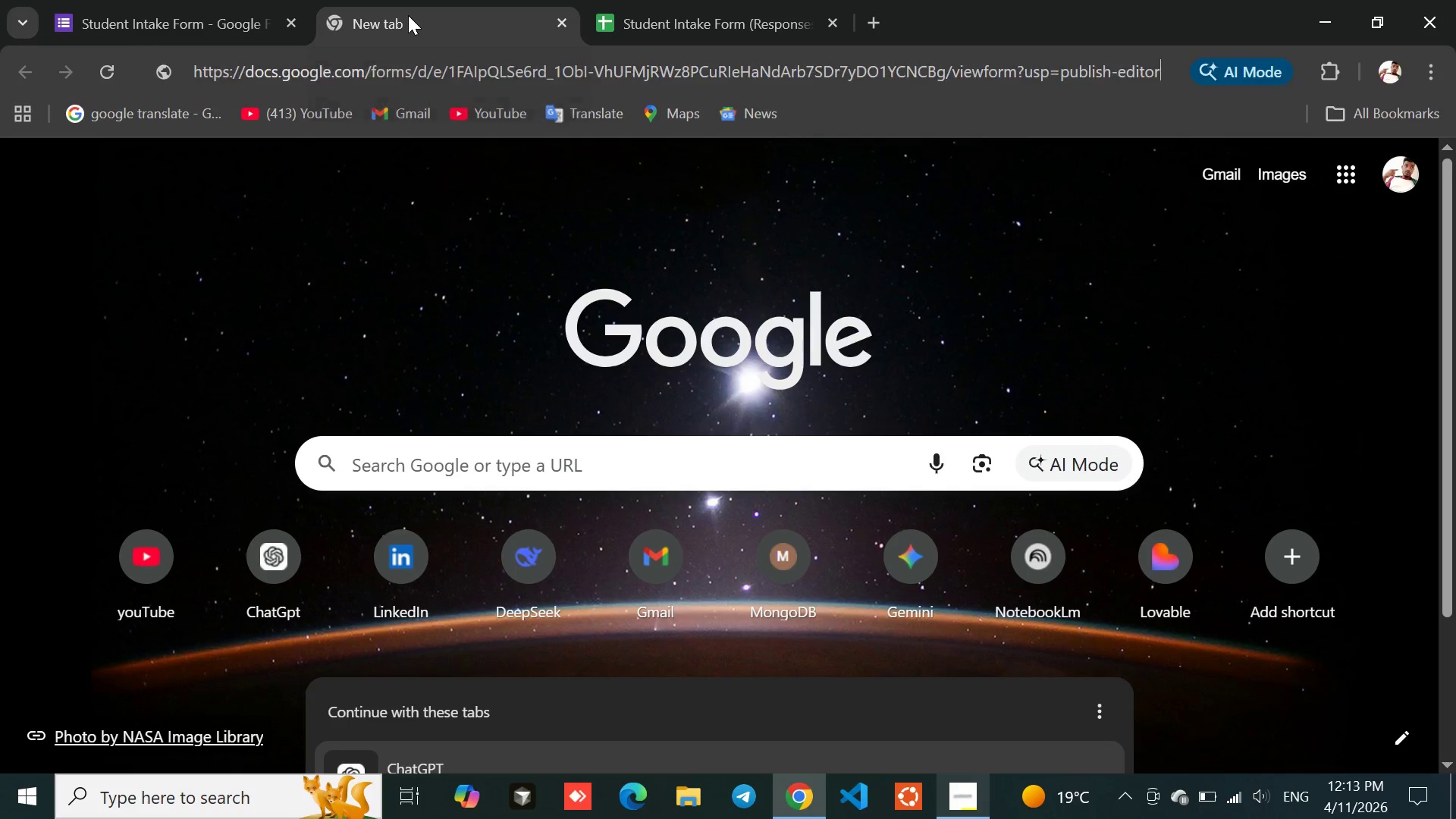 
key(Control+V)
 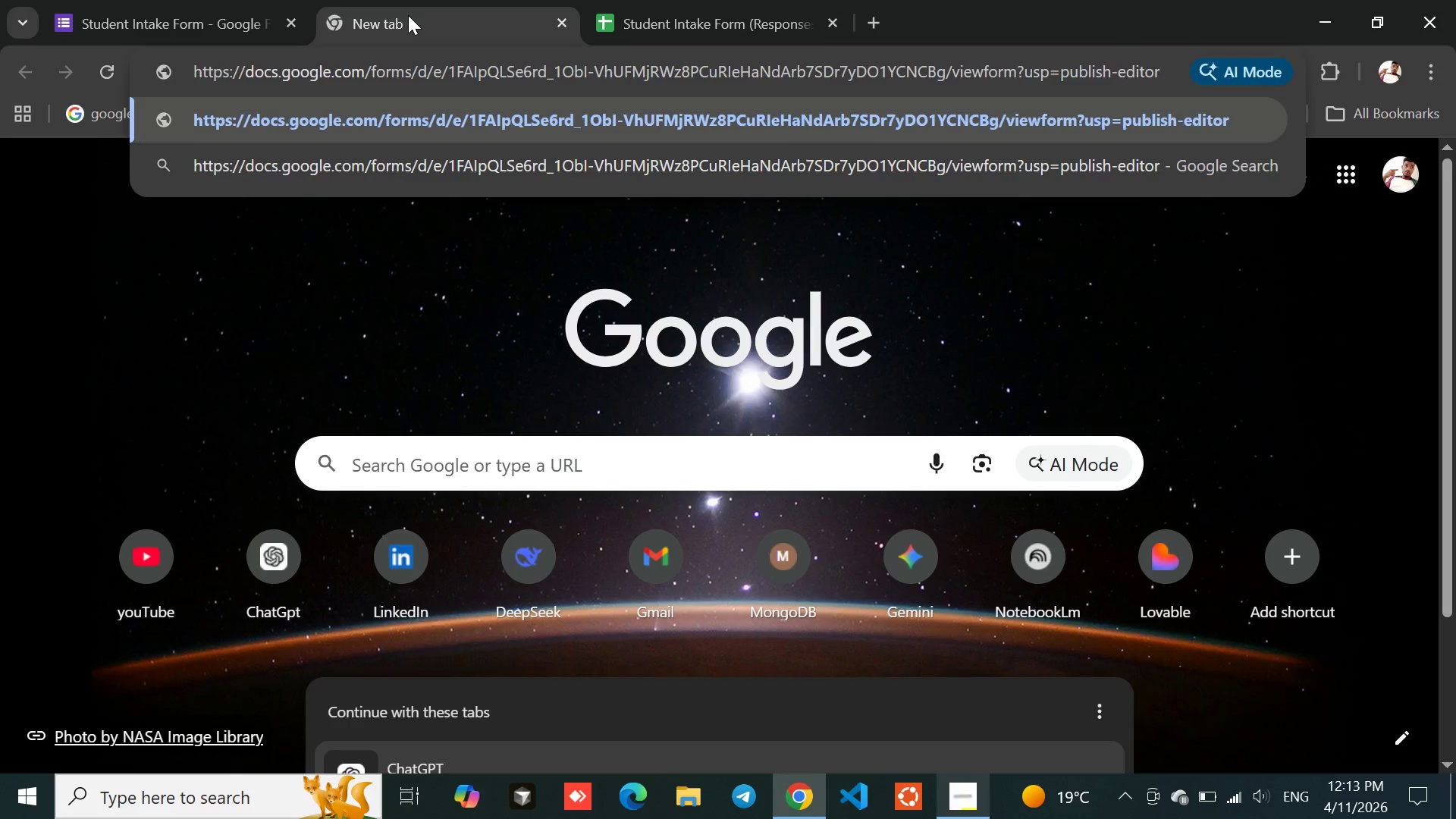 
key(Enter)
 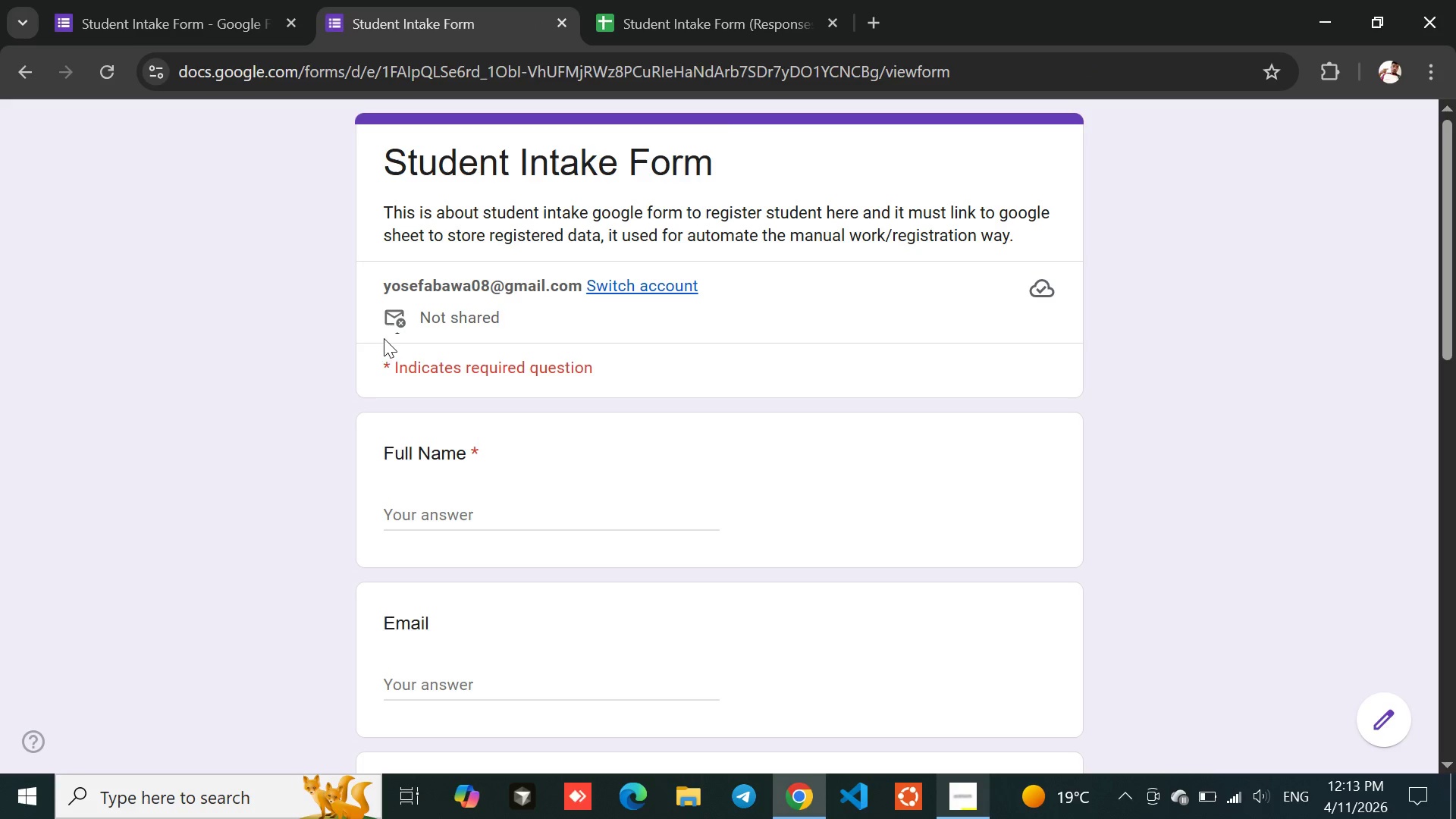 
left_click([278, 431])
 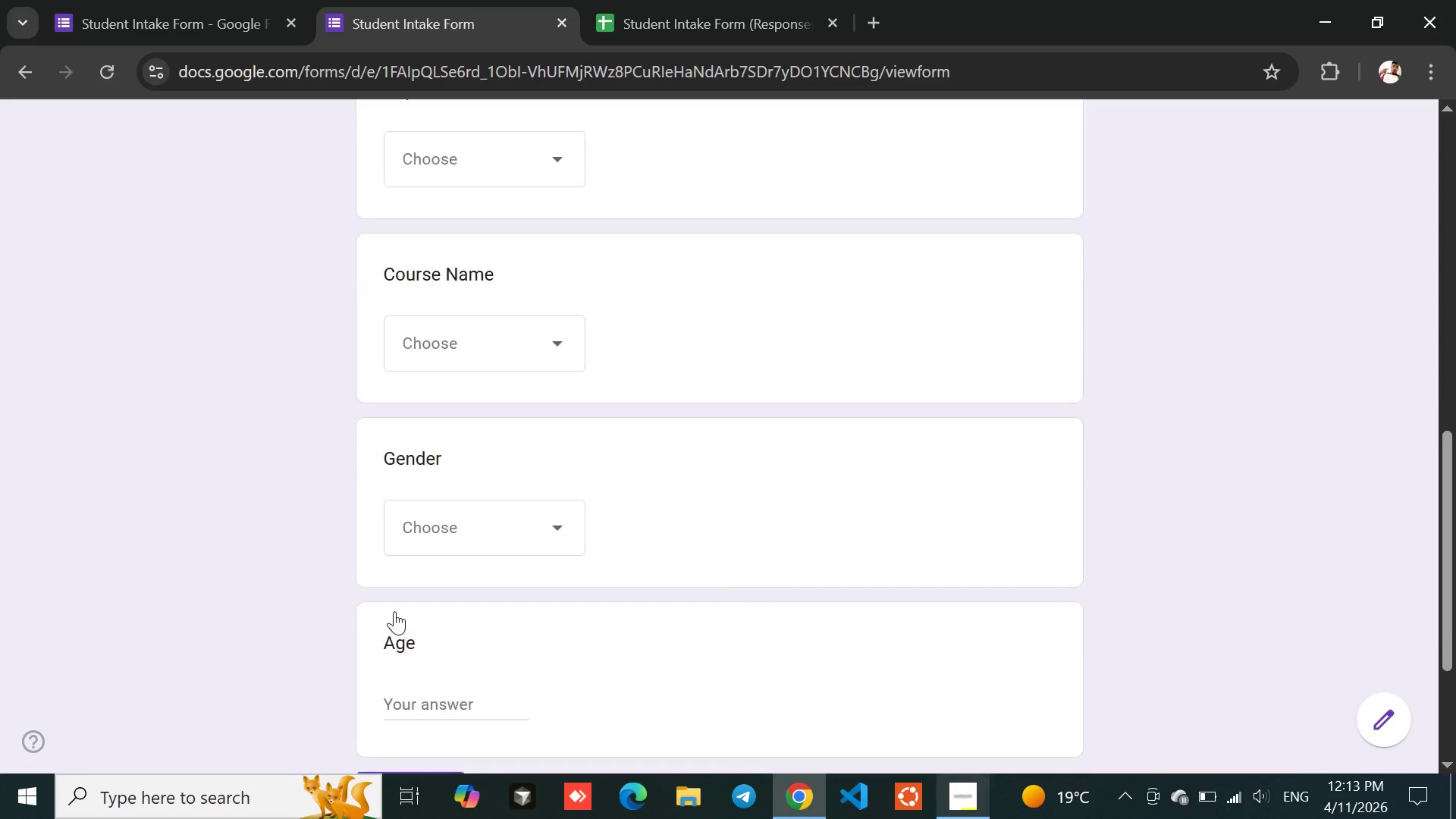 
wait(7.83)
 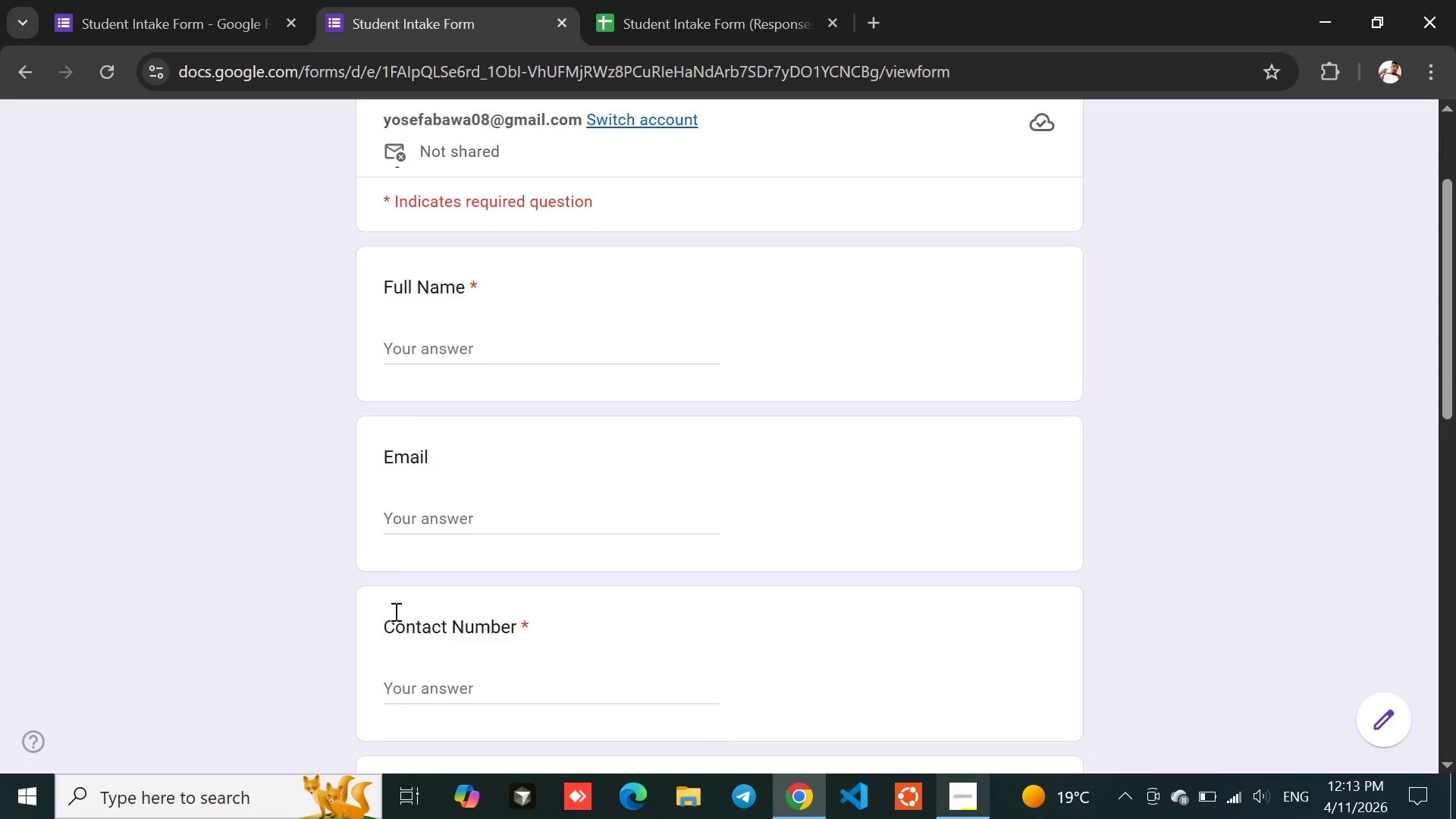 
left_click_drag(start_coordinate=[349, 442], to_coordinate=[435, 460])
 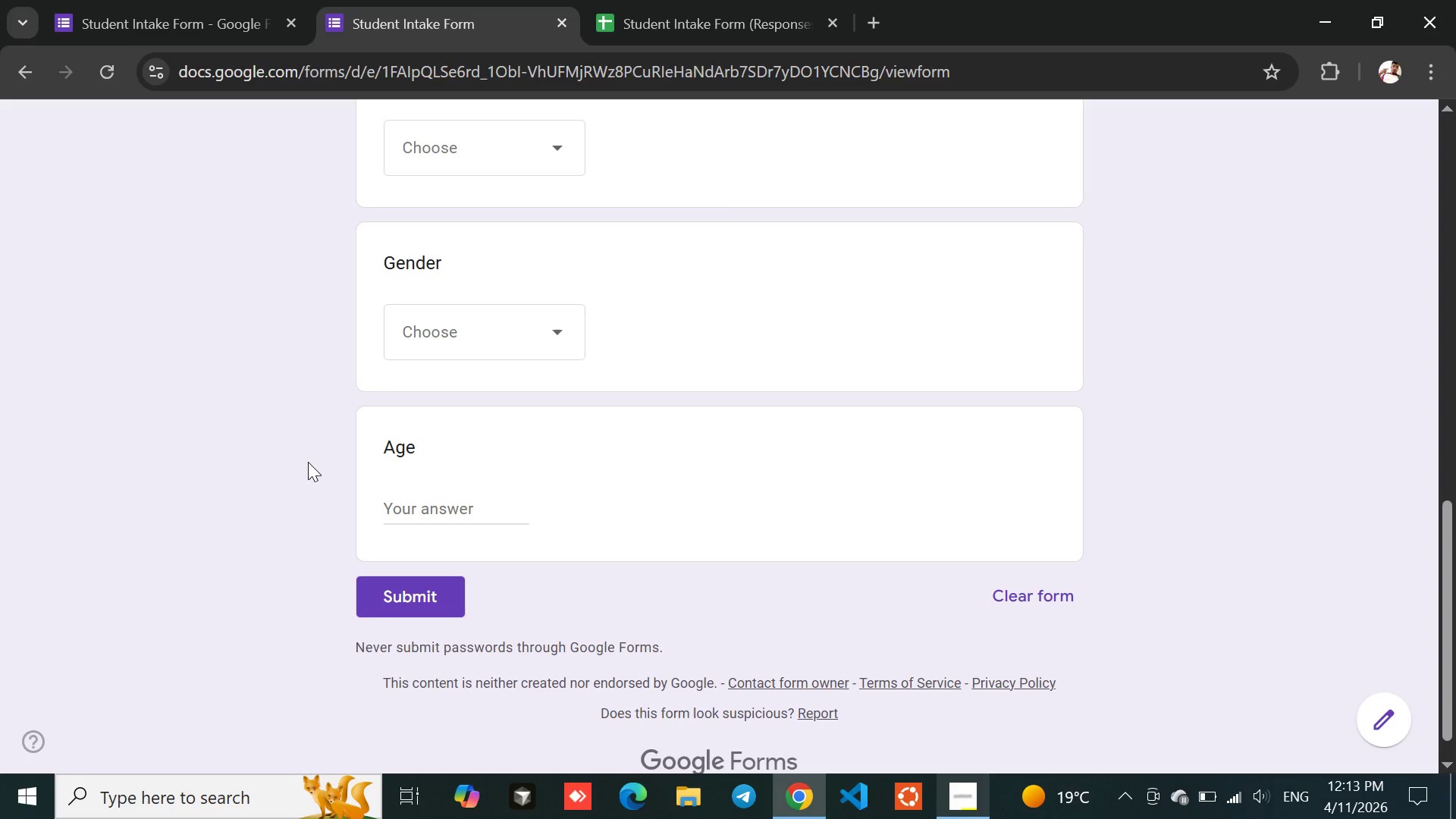 
left_click([308, 462])
 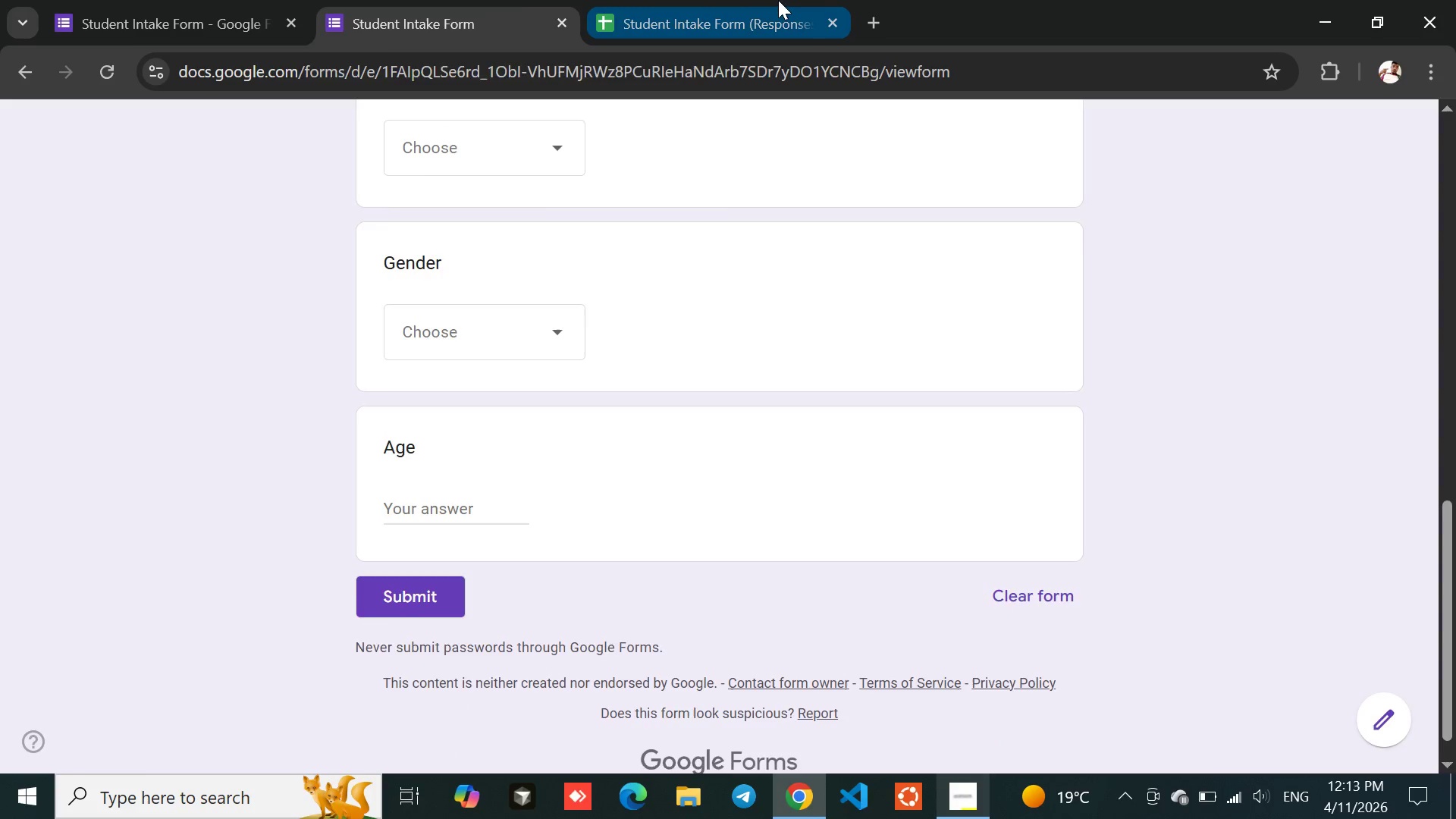 
left_click([778, 0])
 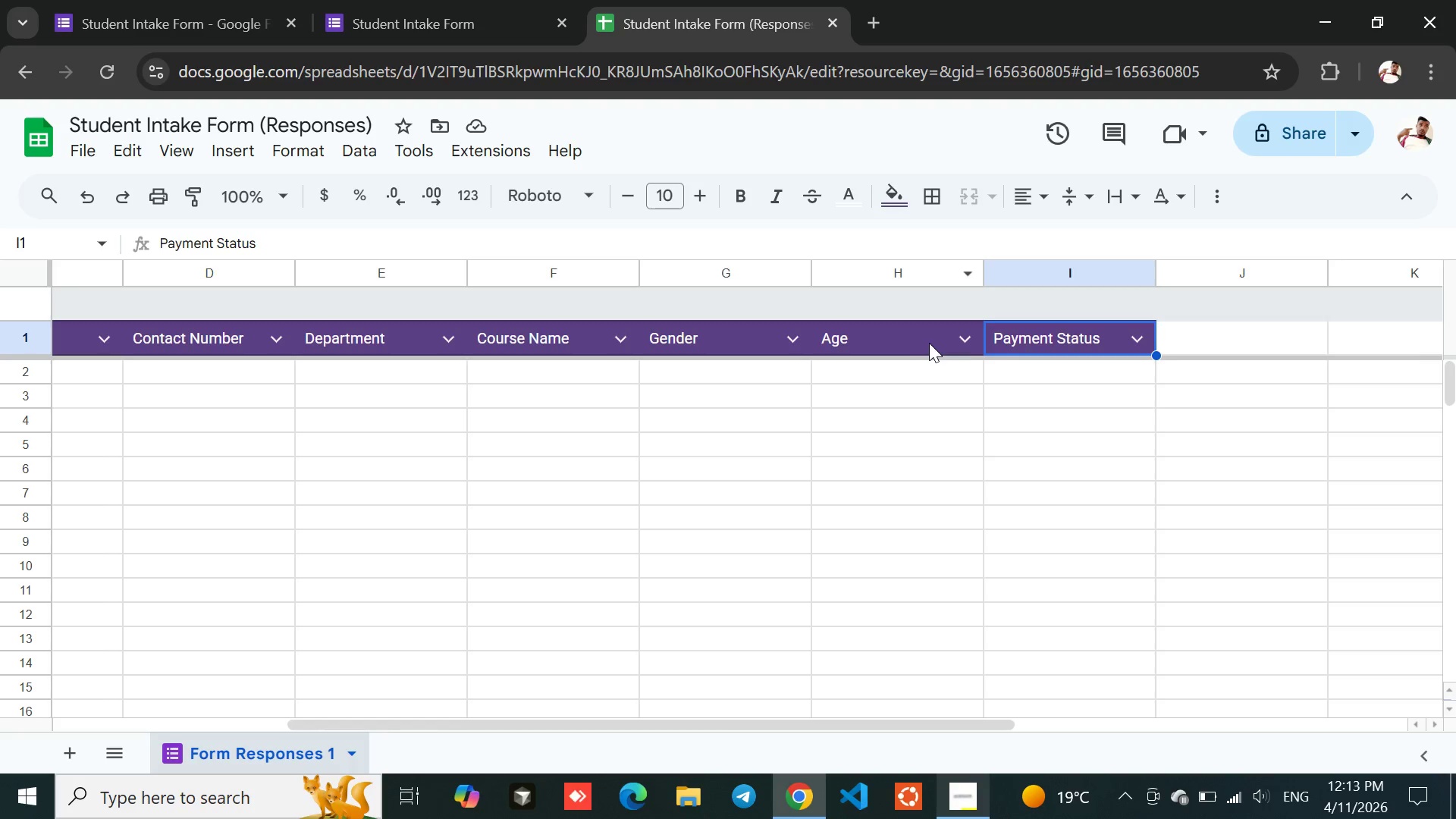 
left_click([1021, 335])
 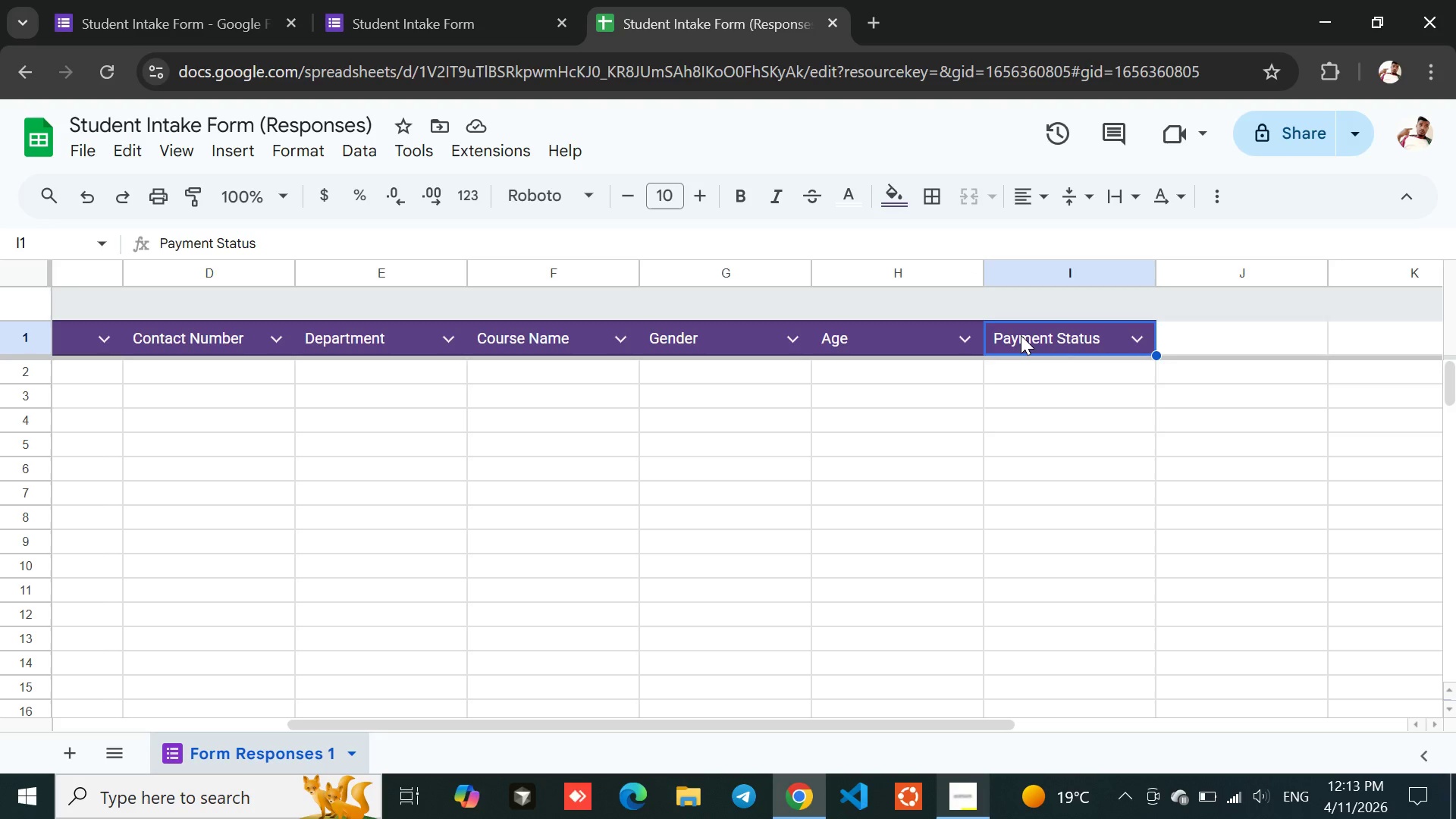 
left_click([1021, 335])
 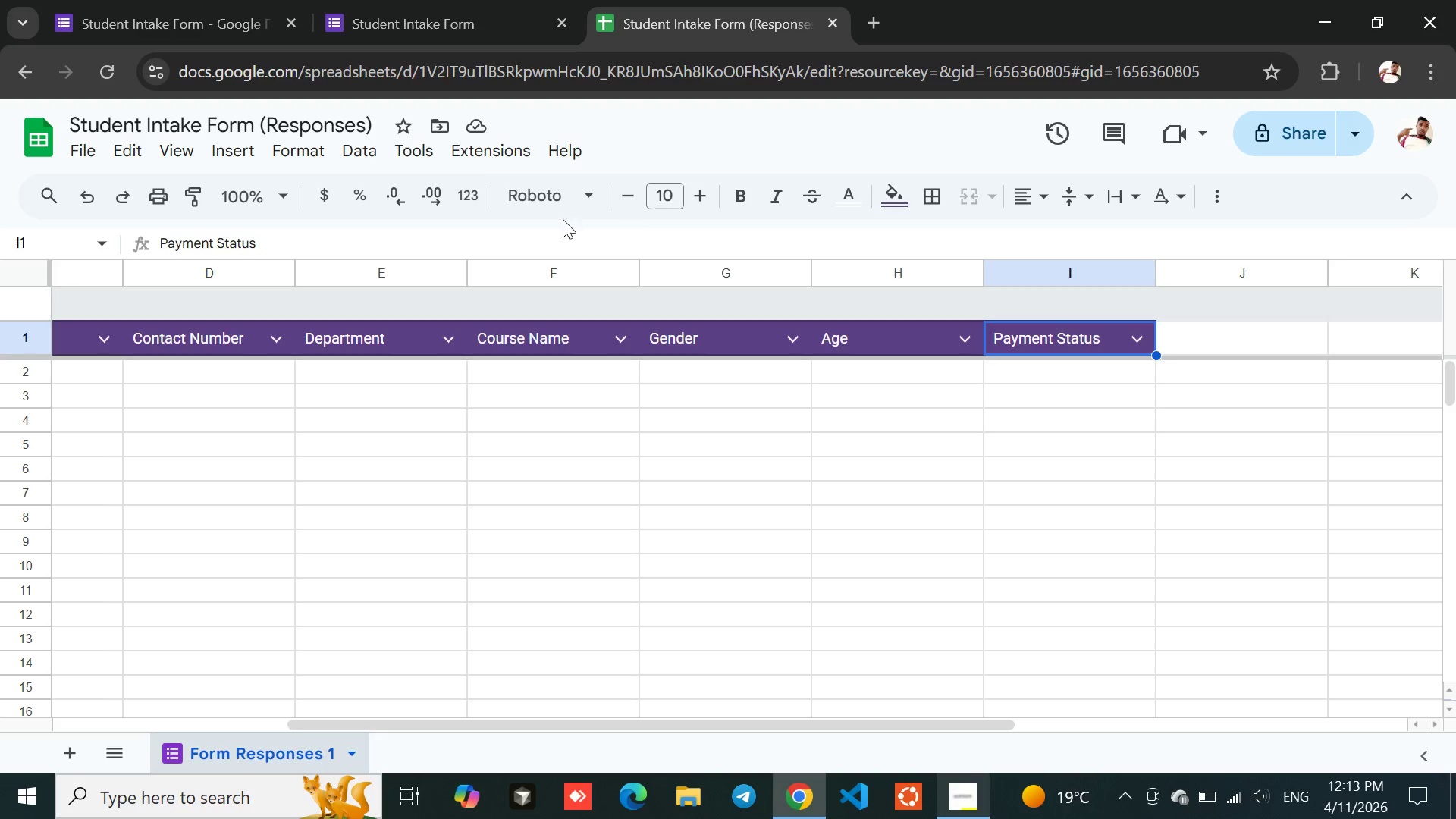 
left_click([369, 152])
 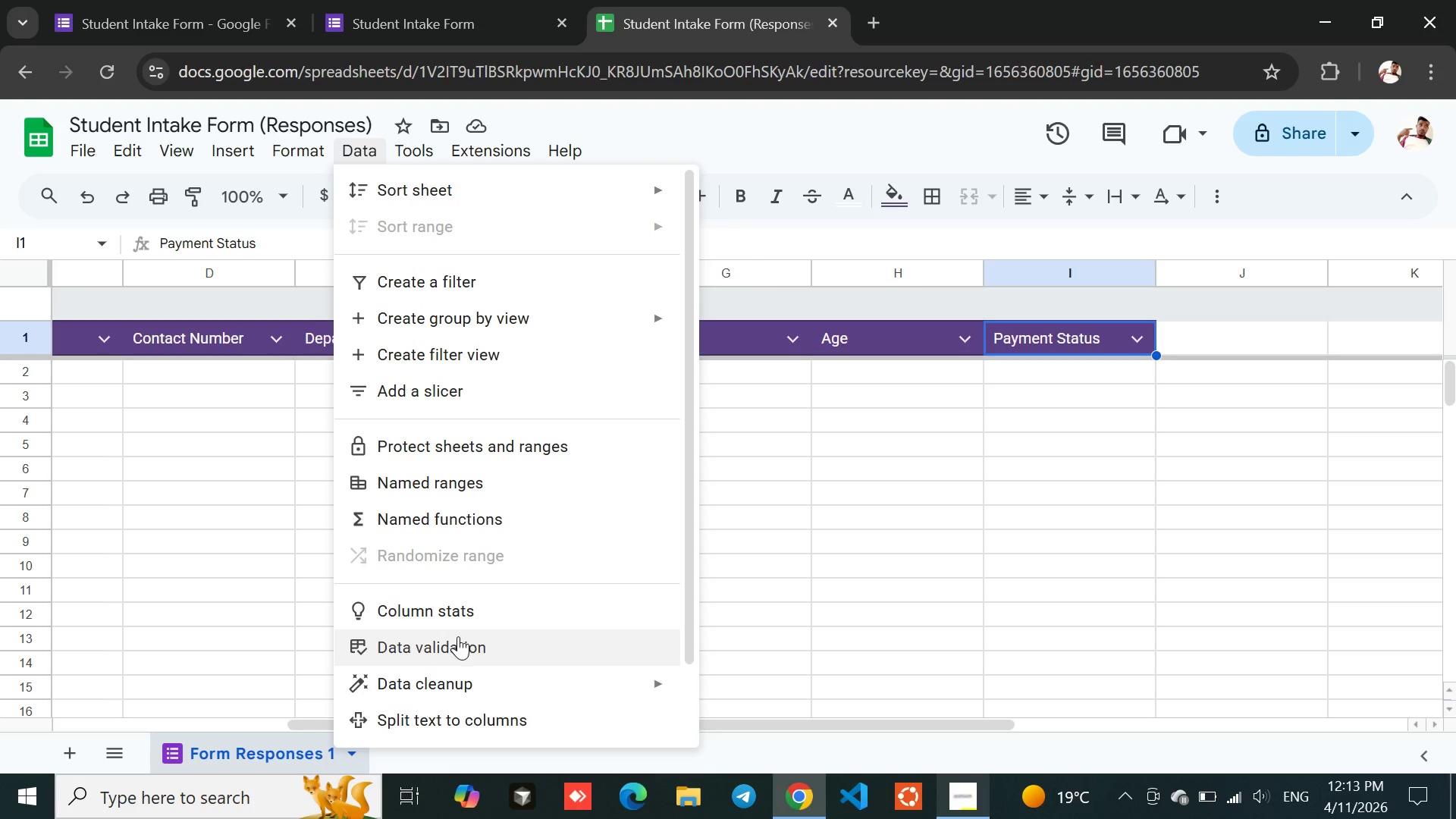 
left_click([458, 642])
 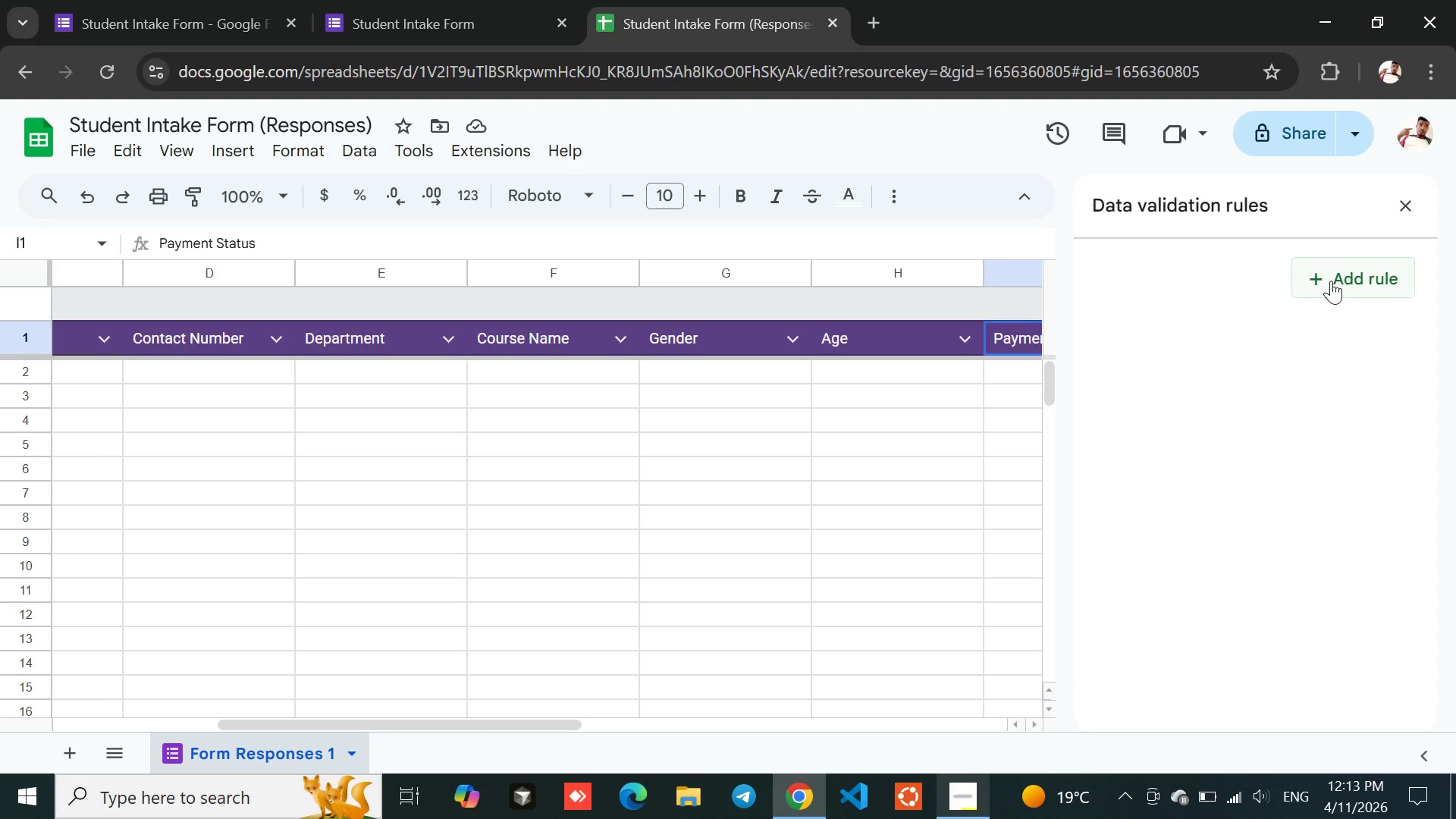 
left_click([1331, 281])
 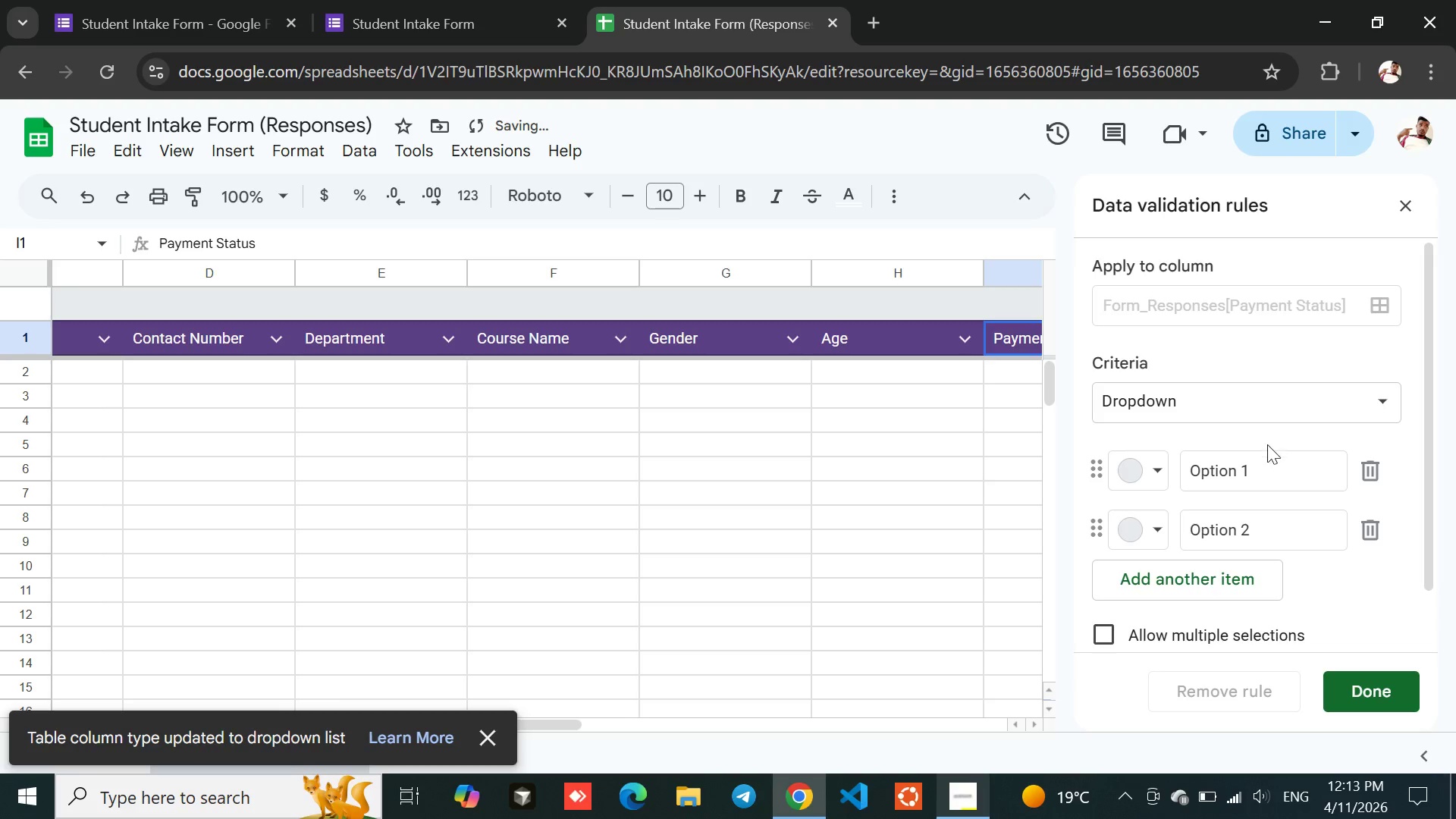 
left_click([1260, 464])
 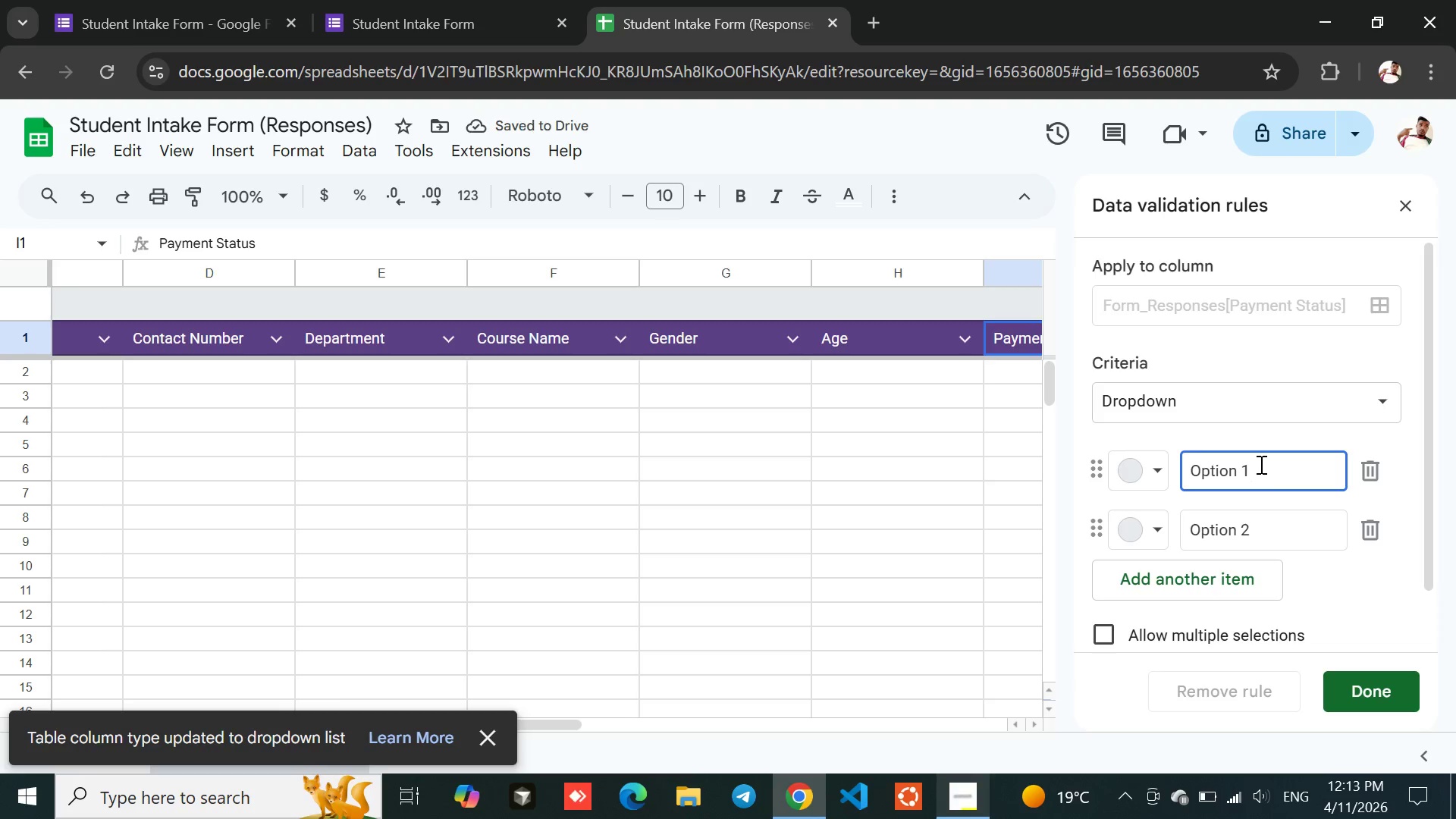 
left_click_drag(start_coordinate=[1260, 464], to_coordinate=[1178, 470])
 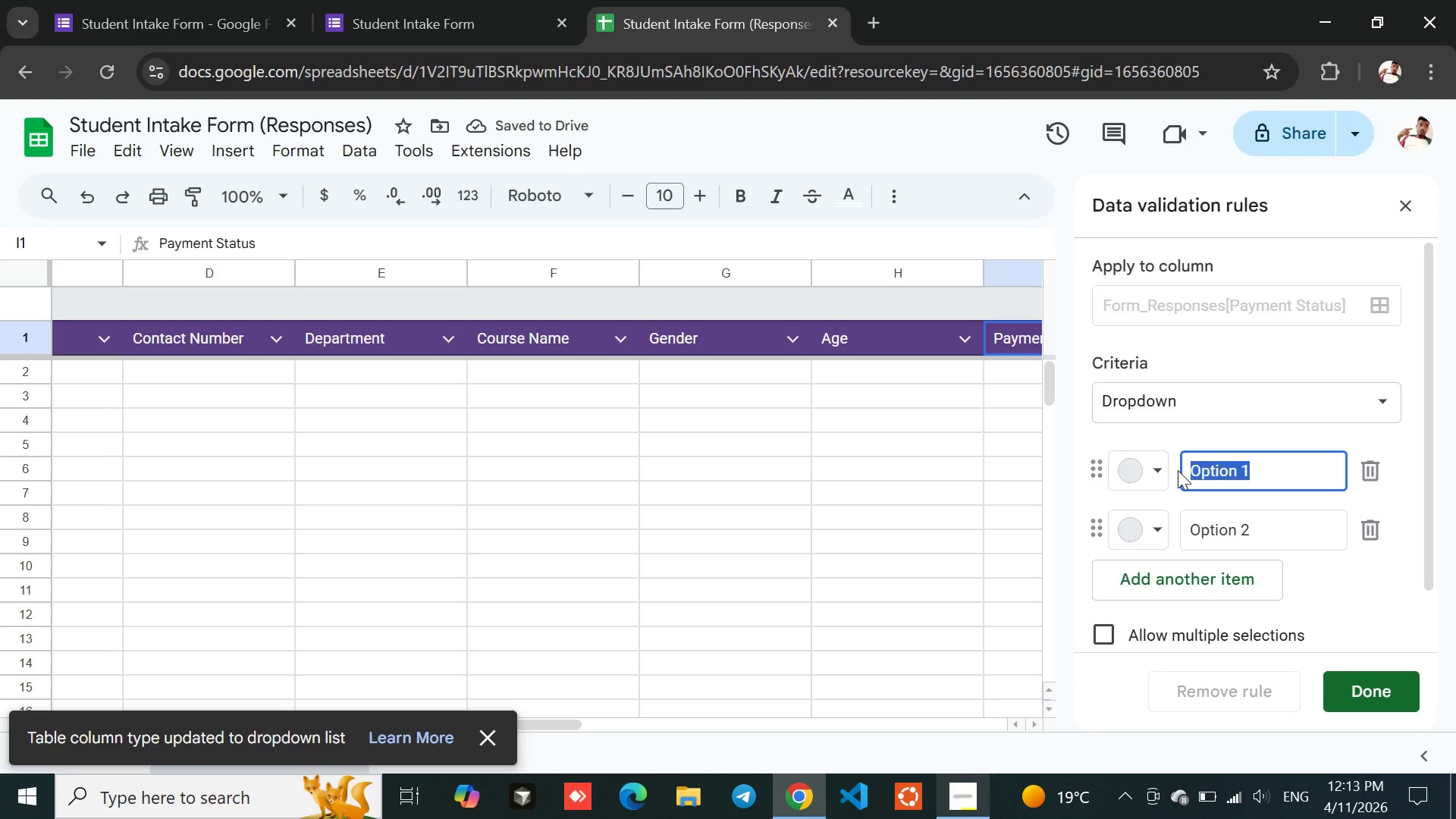 
type(Paid)
 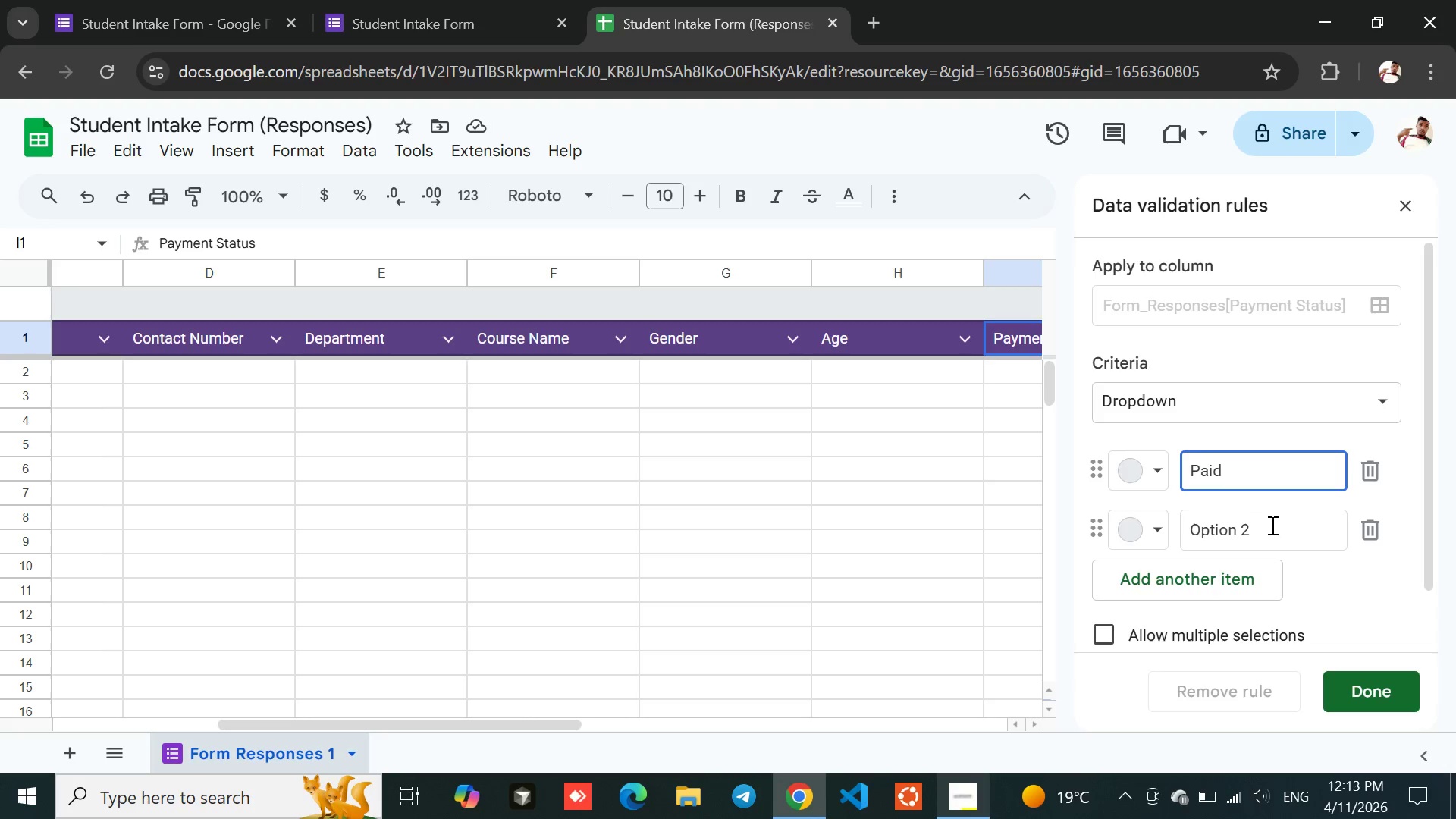 
left_click_drag(start_coordinate=[1272, 526], to_coordinate=[1181, 526])
 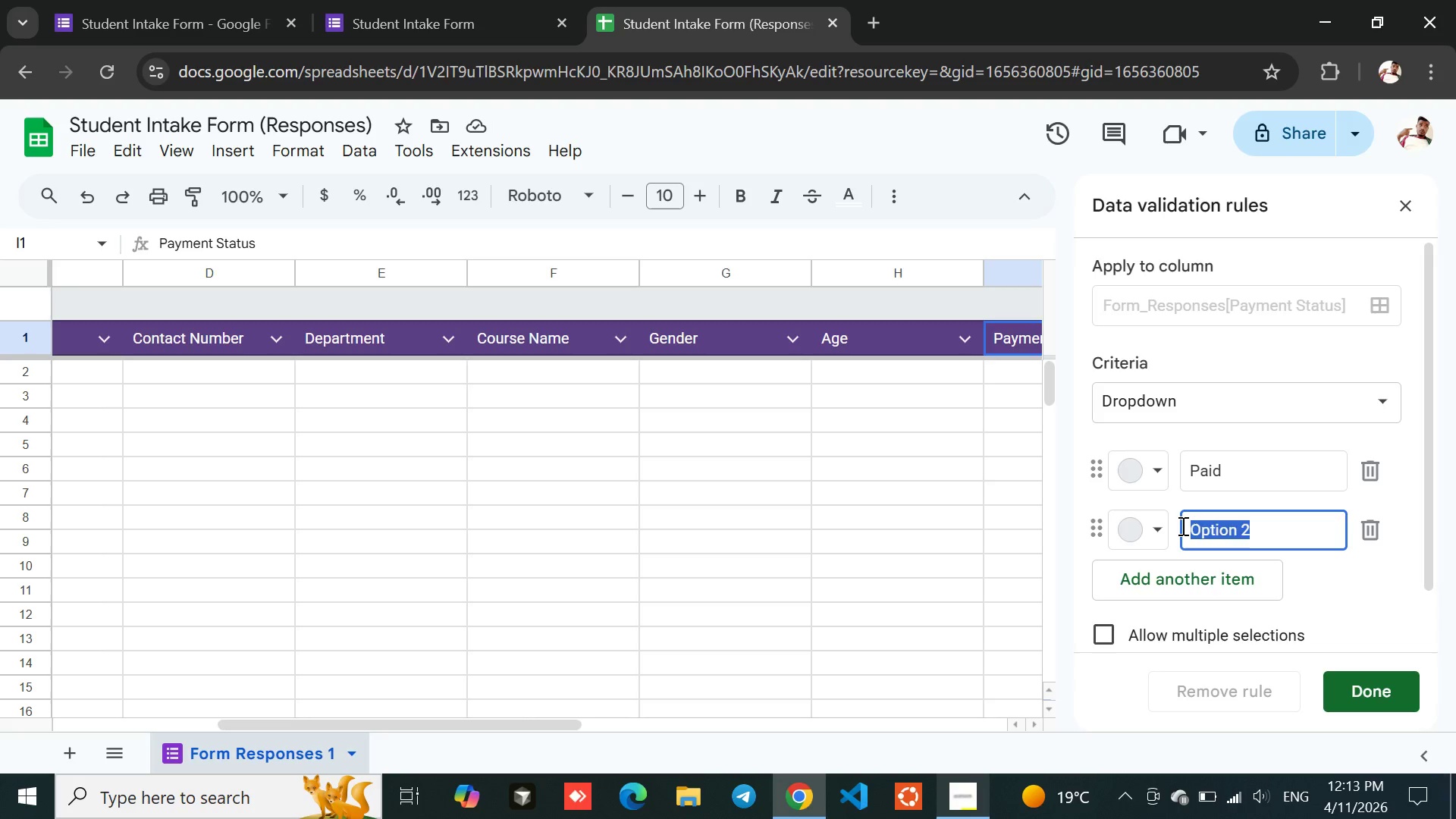 
type(Pending)
 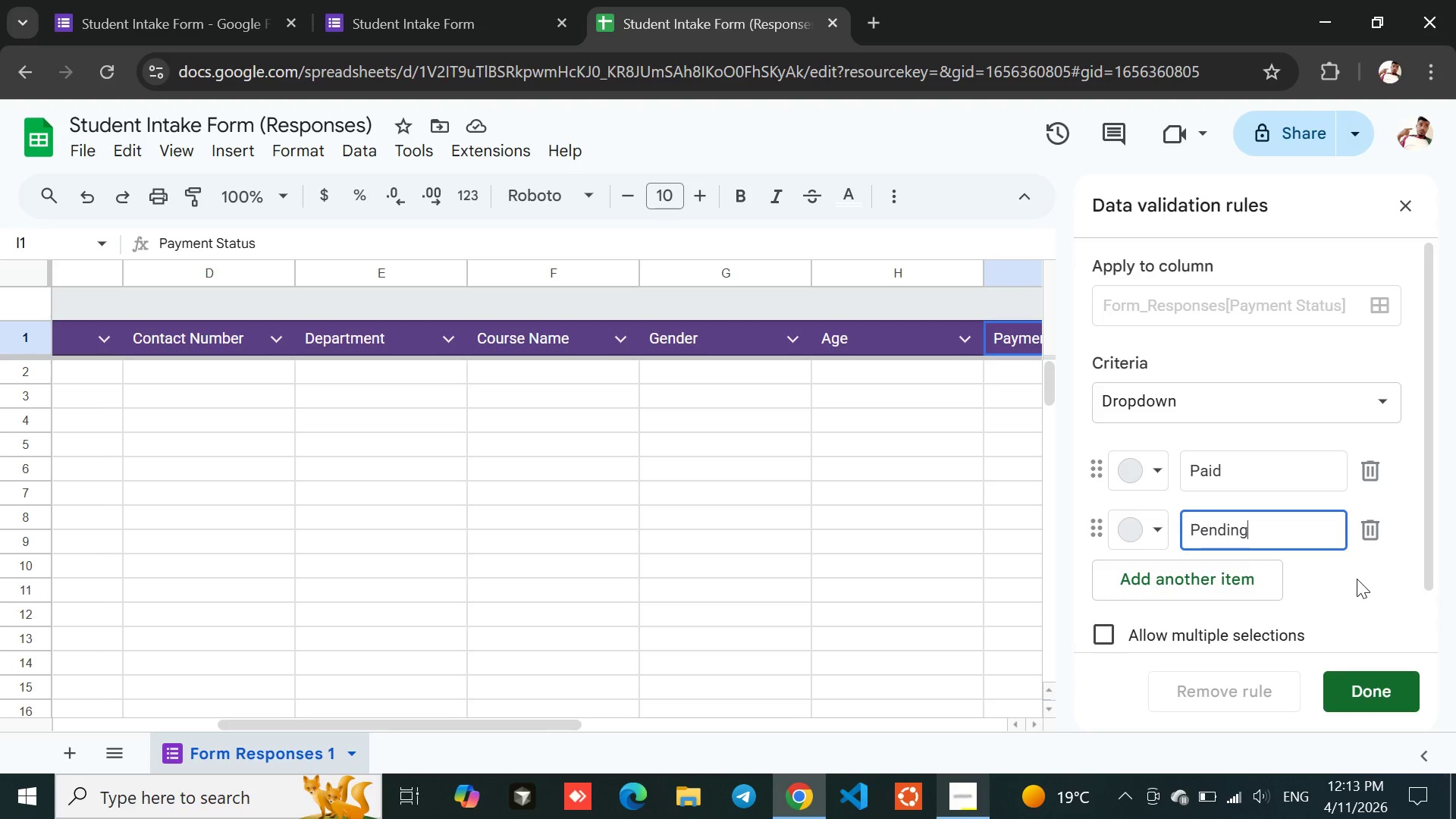 
left_click([1363, 580])
 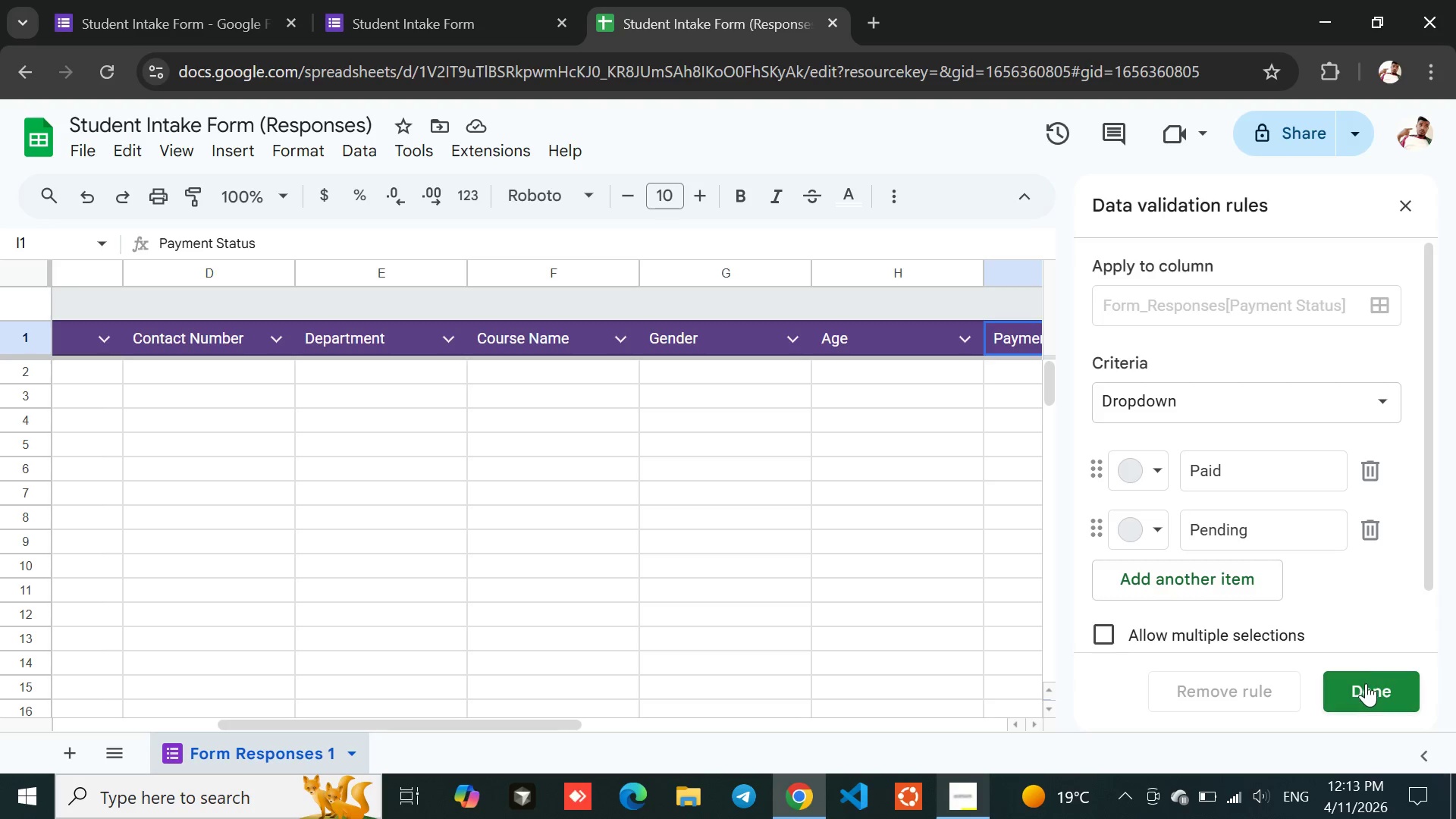 
left_click([1366, 683])
 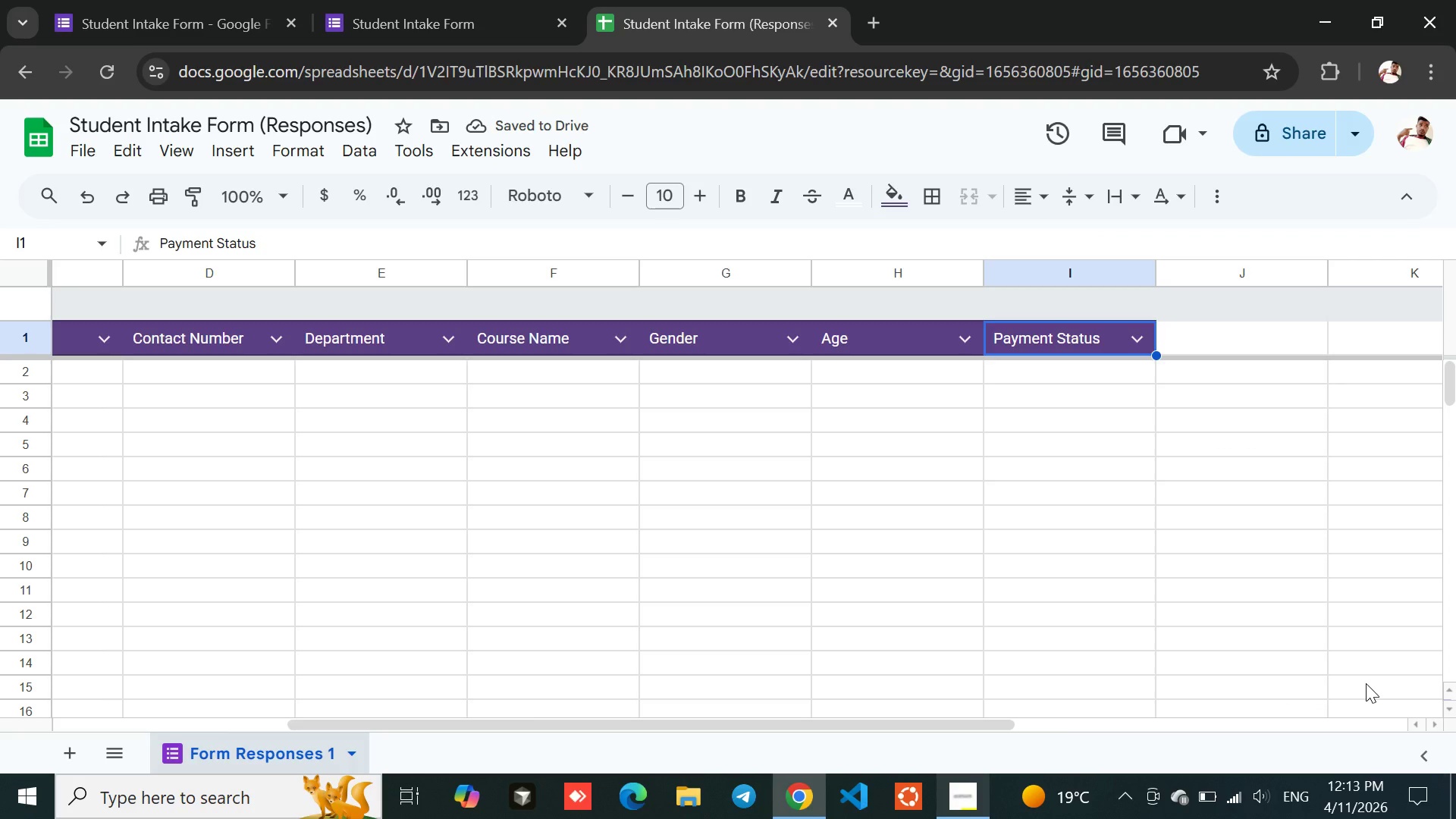 
wait(9.11)
 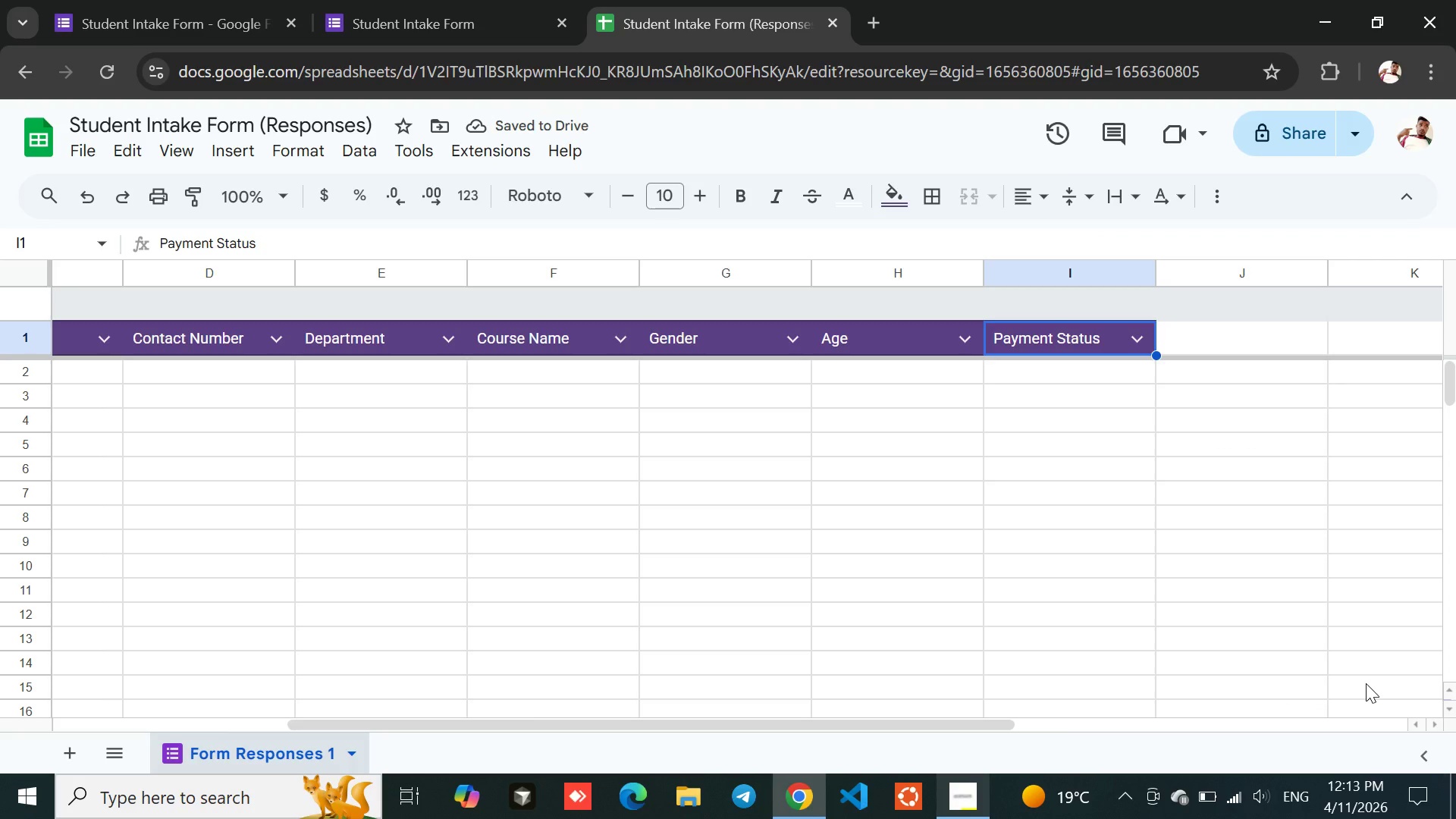 
left_click([444, 0])
 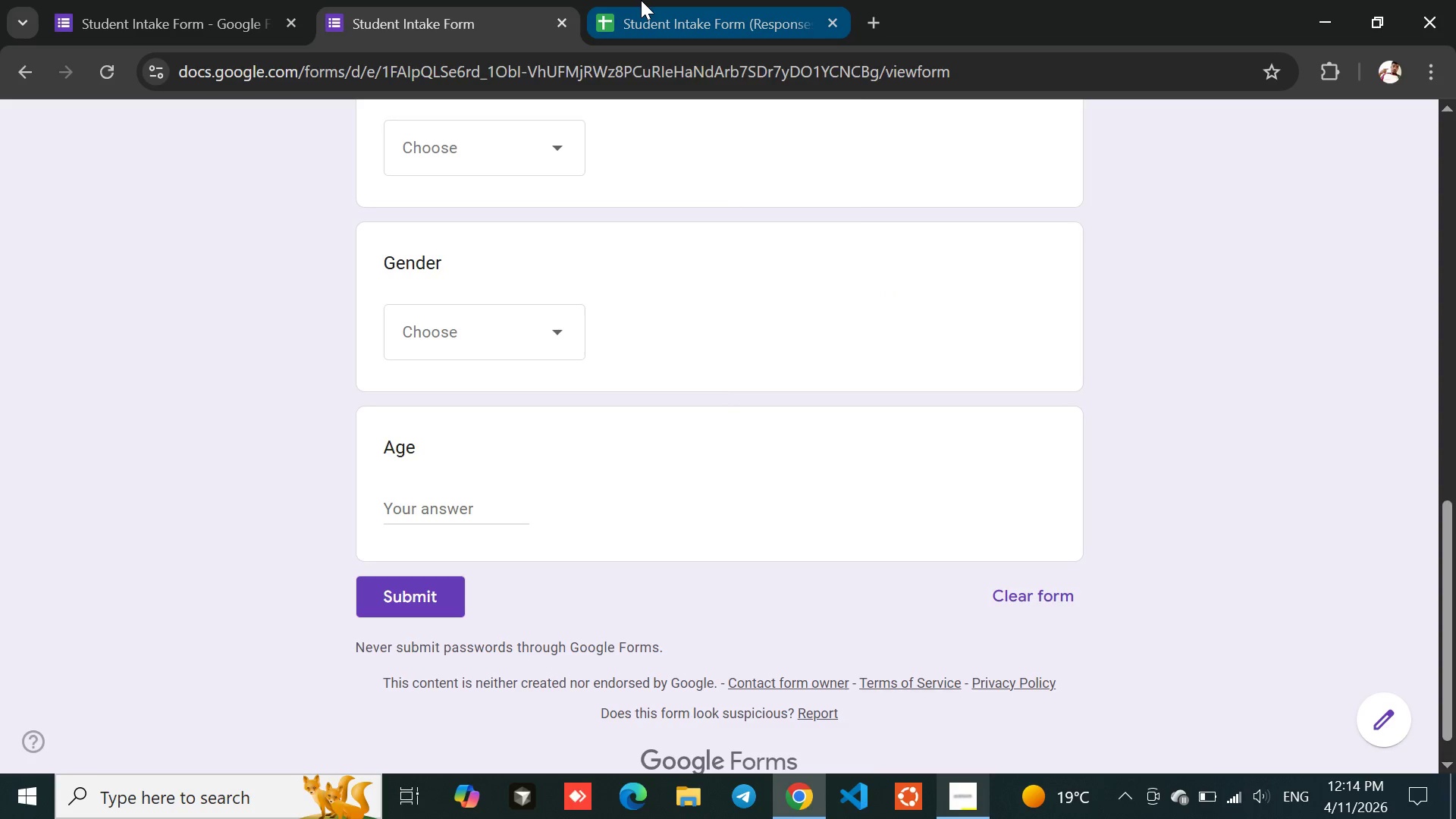 
left_click([641, 0])
 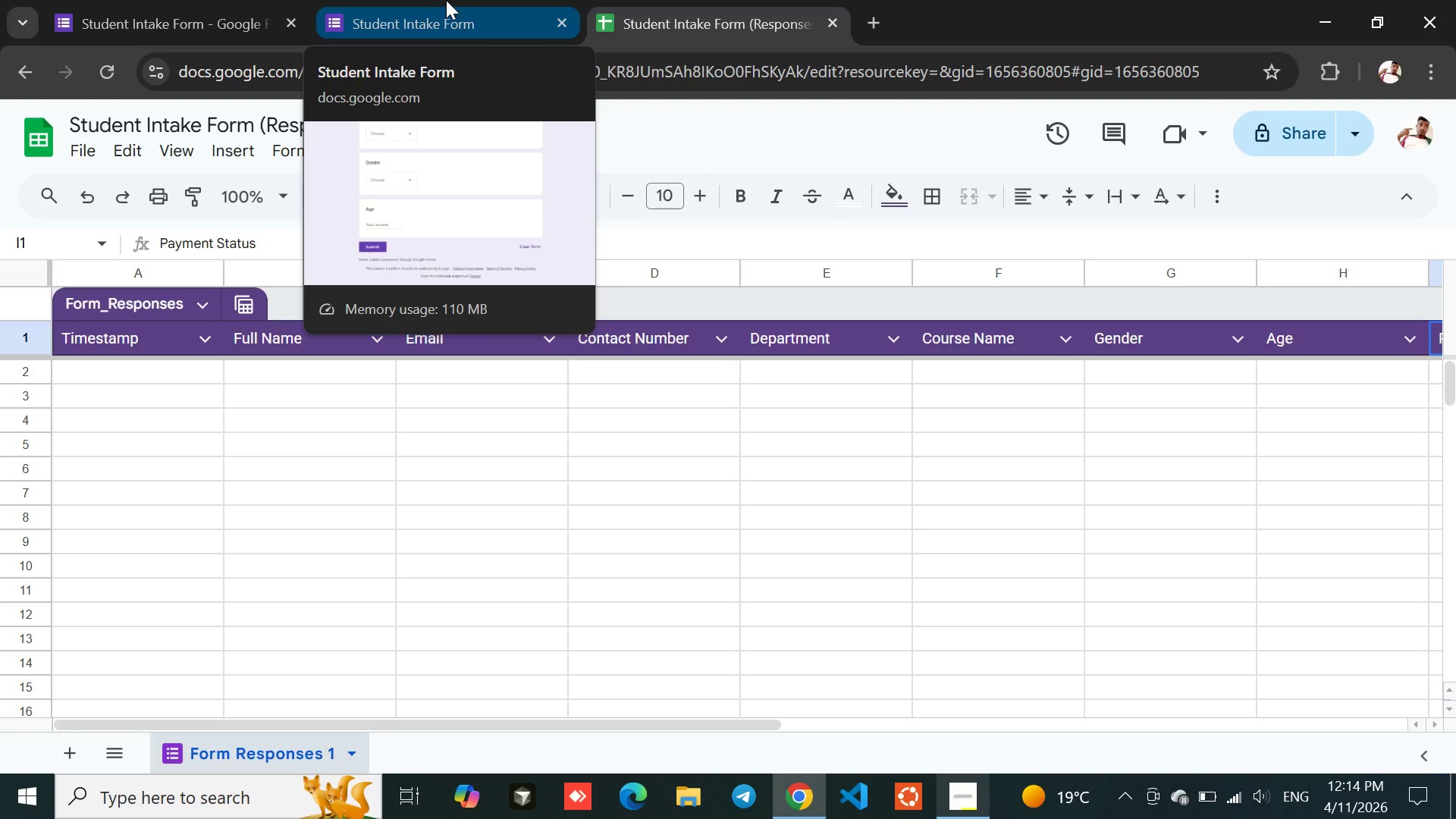 
wait(7.02)
 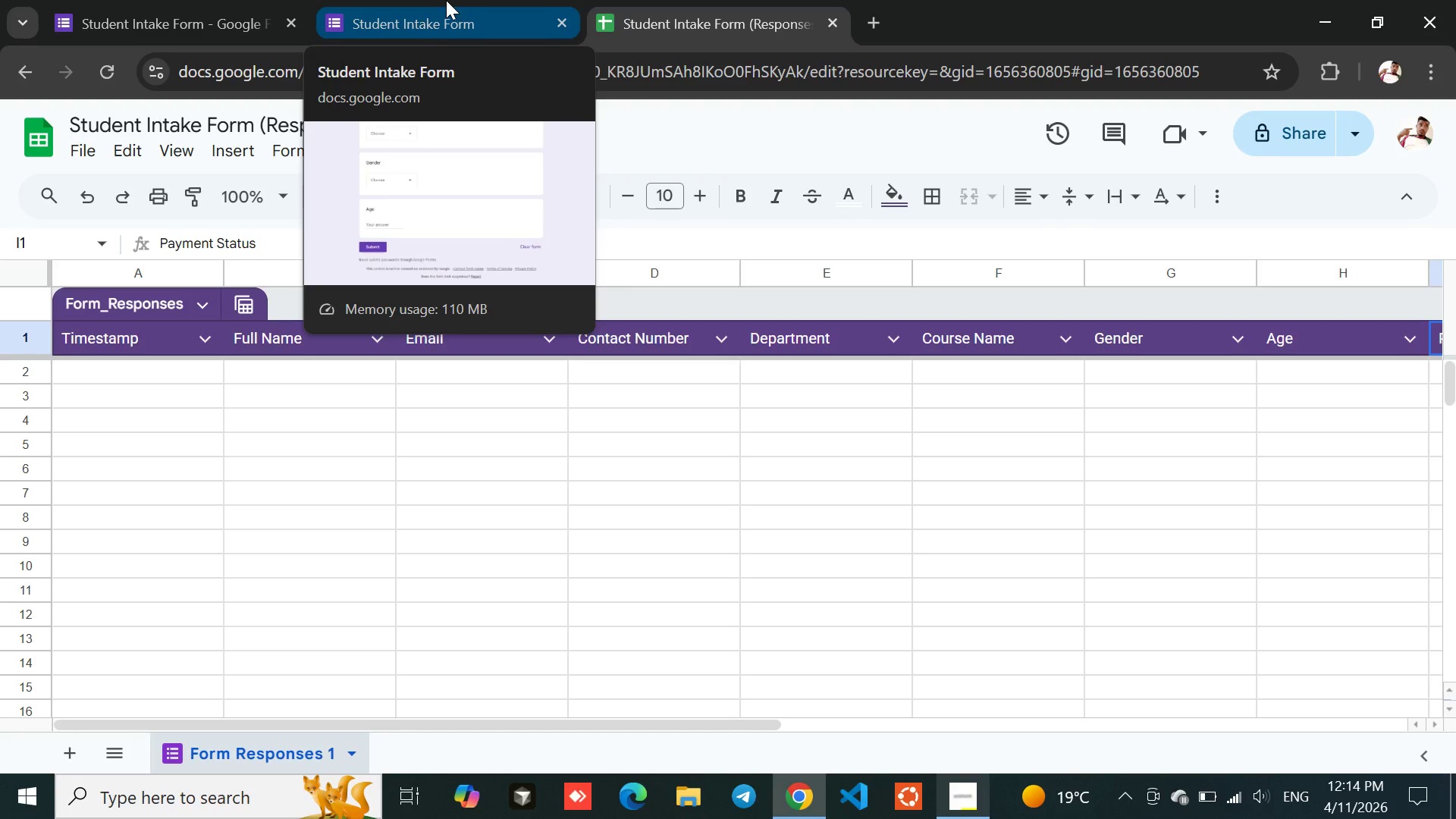 
left_click([446, 0])
 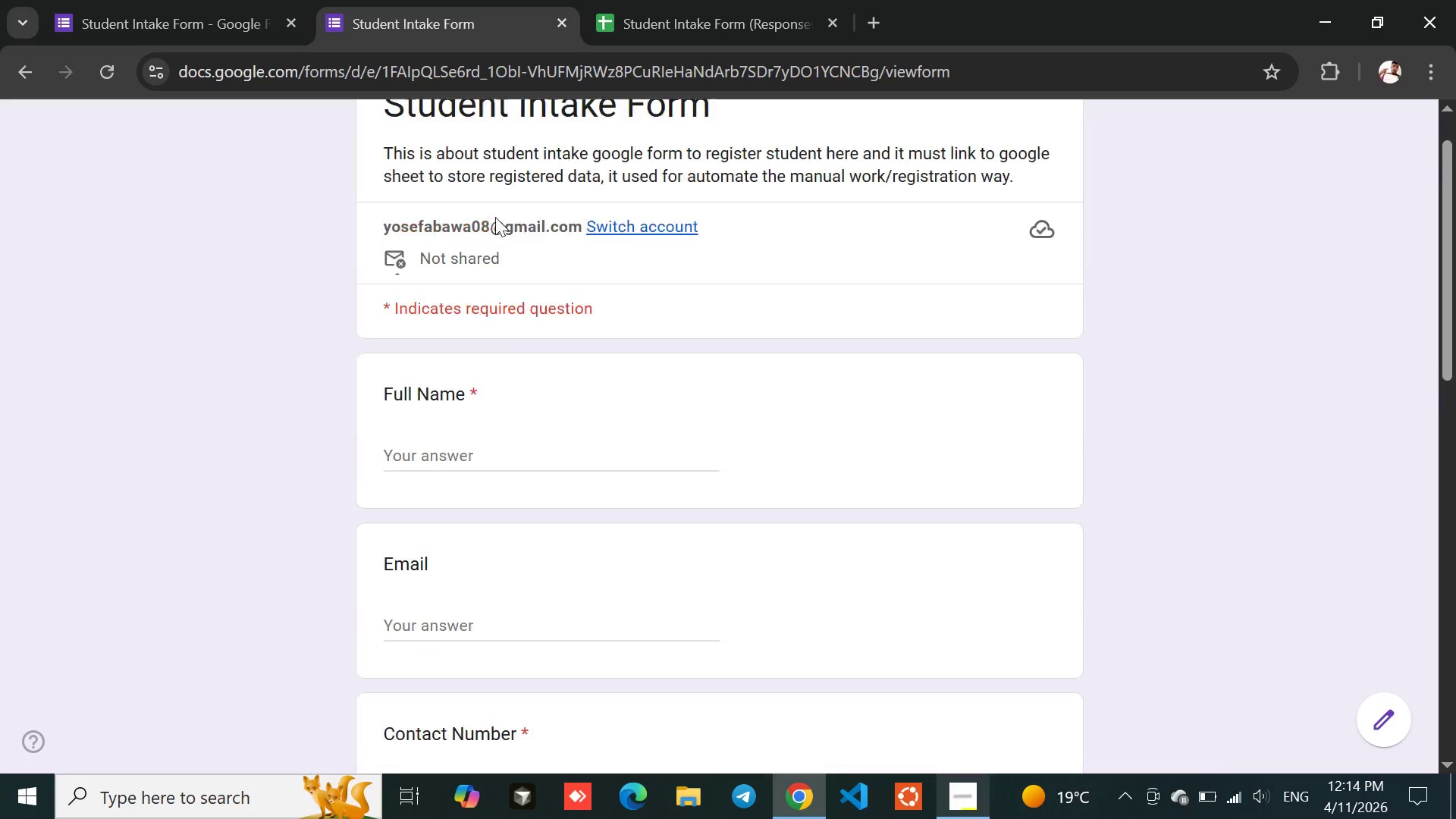 
left_click([665, 0])
 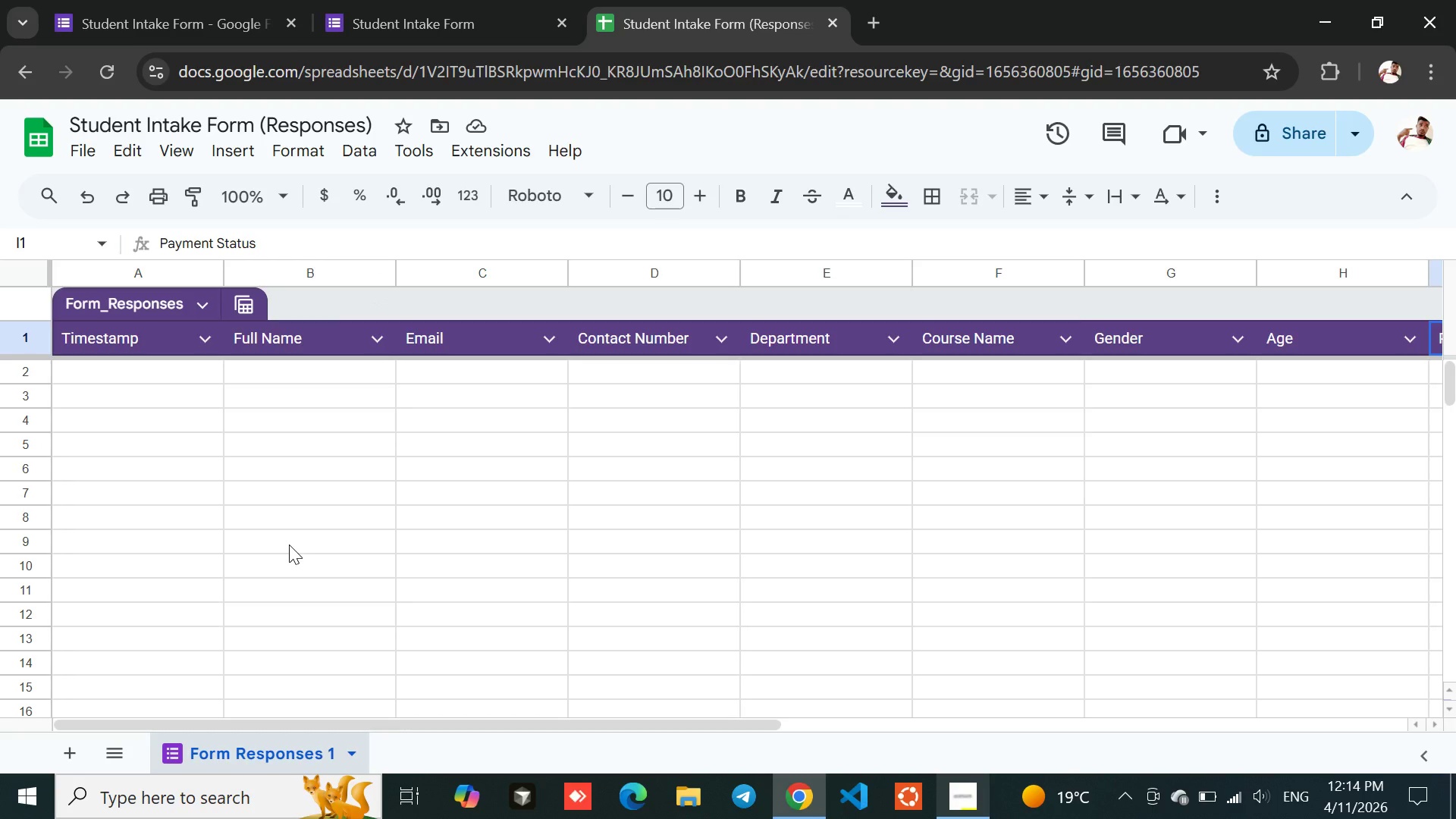 
wait(5.34)
 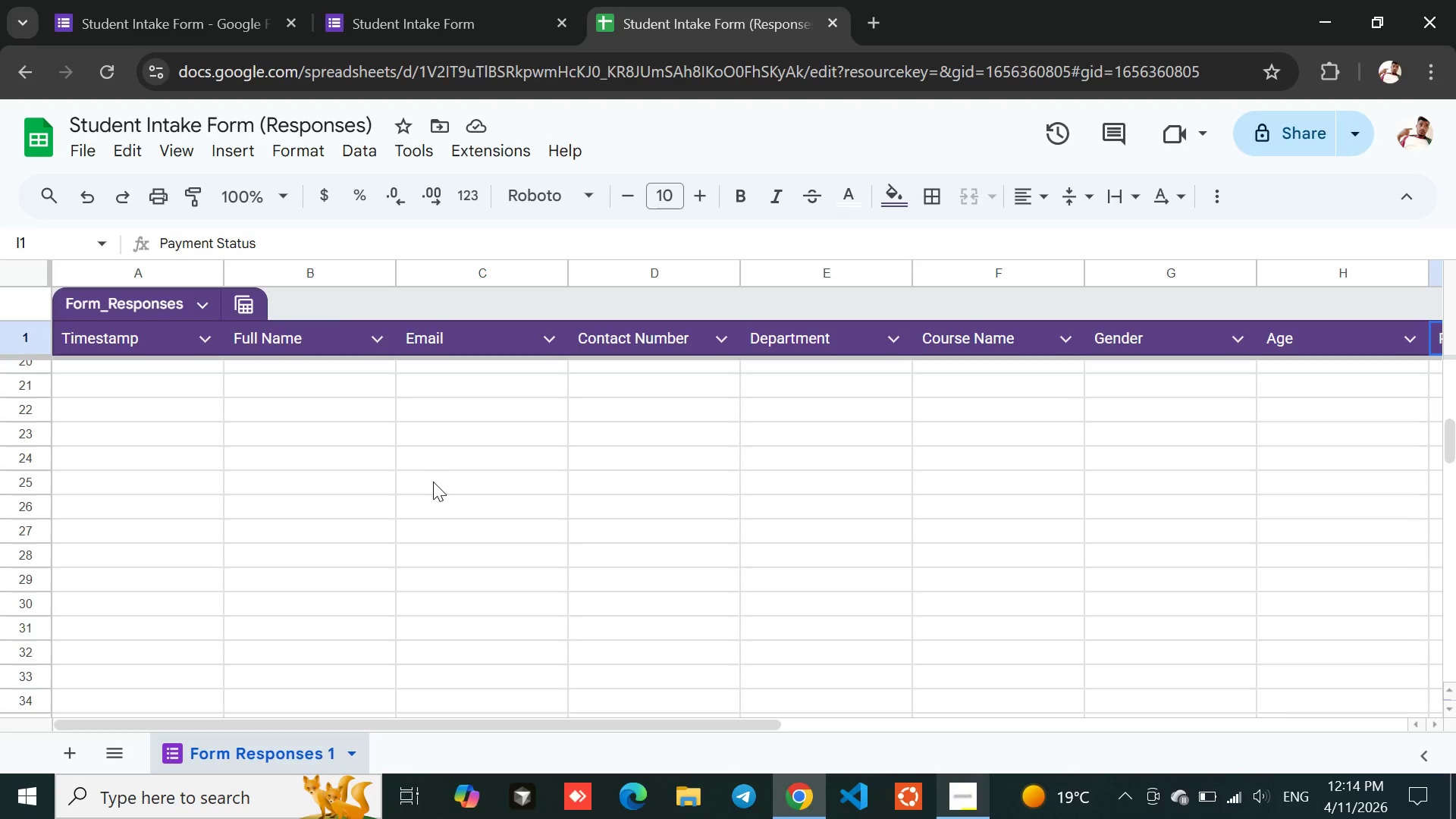 
left_click([74, 759])
 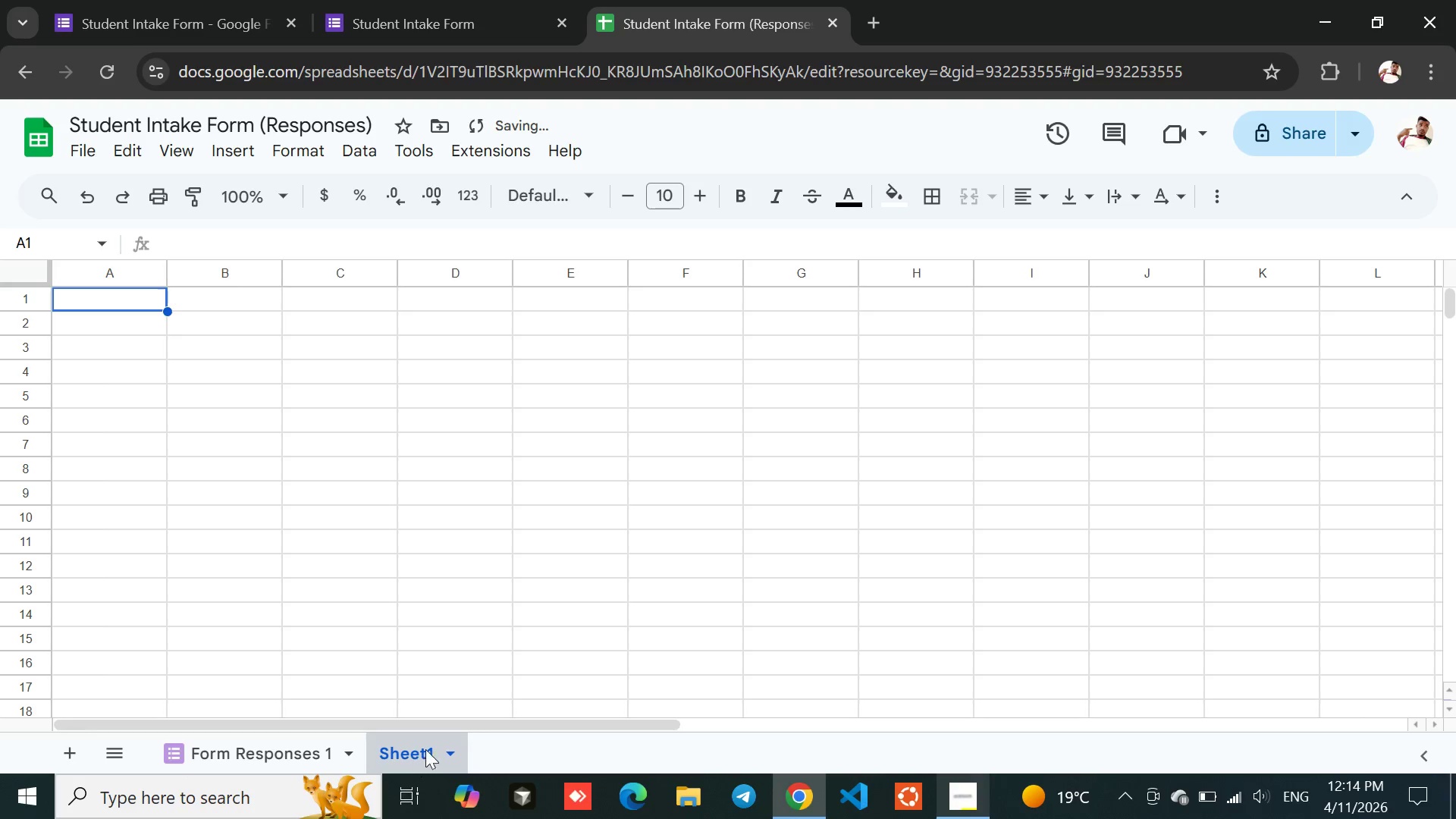 
left_click([444, 748])
 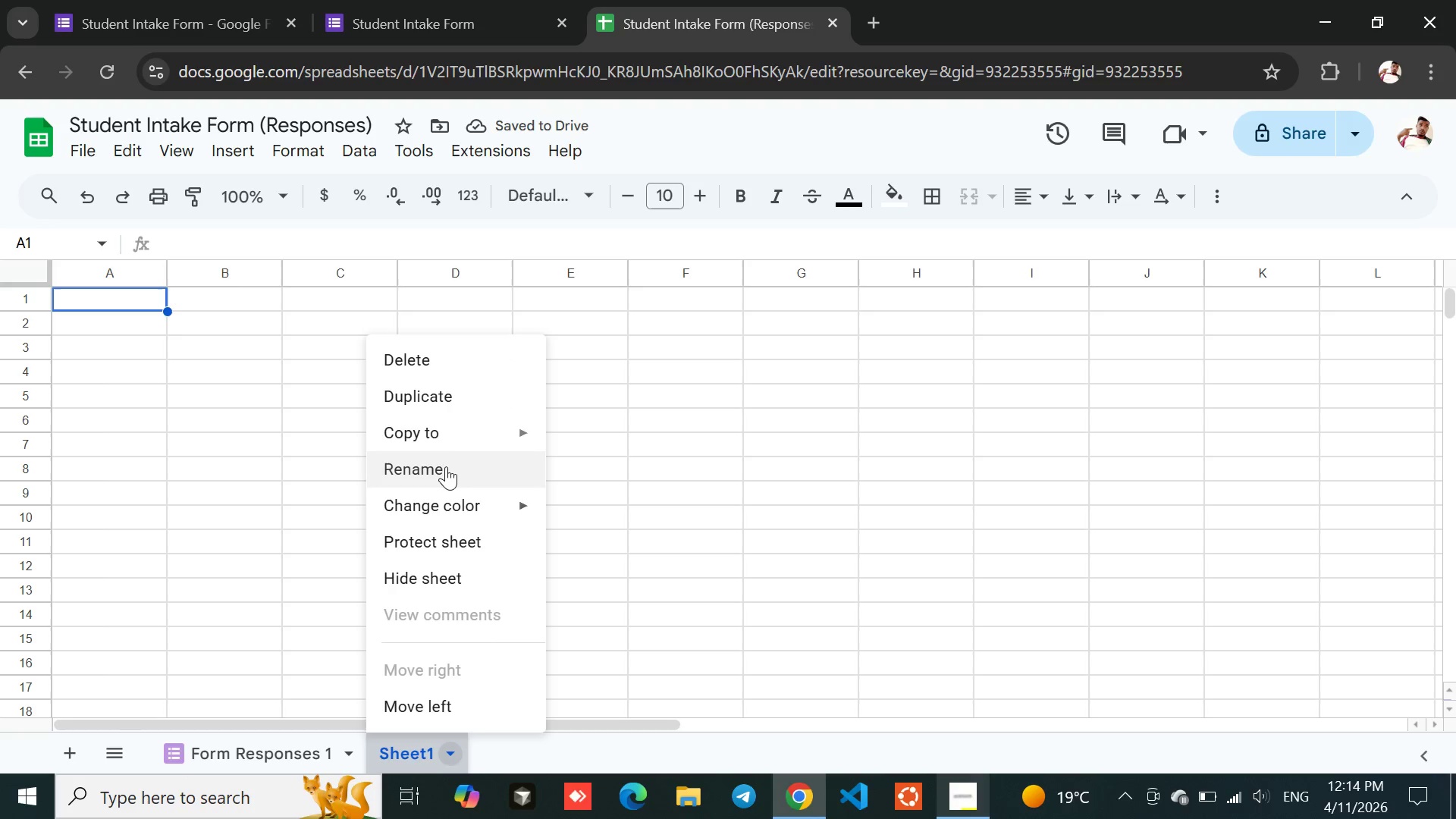 
left_click([443, 463])
 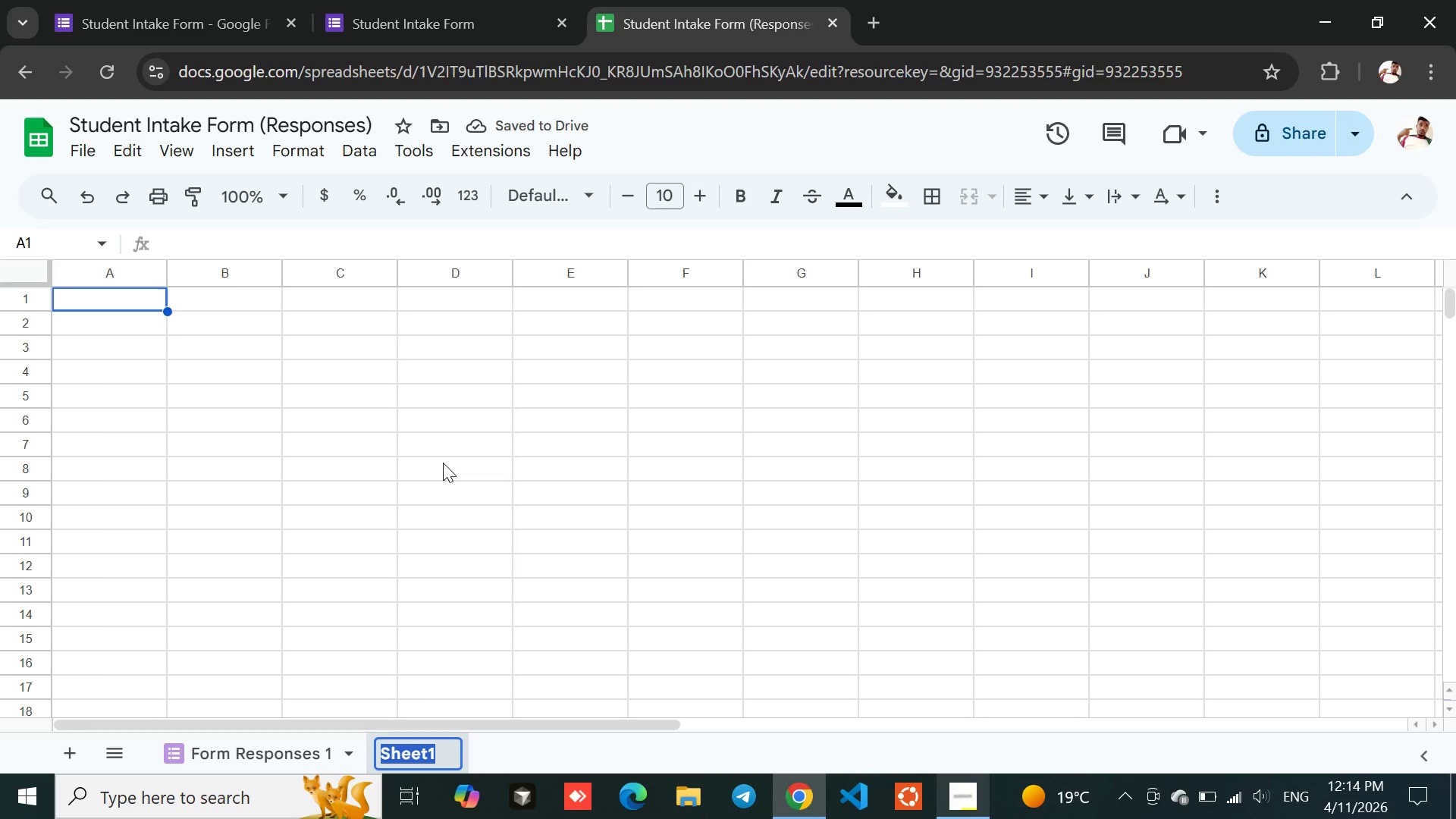 
type(Deck)
 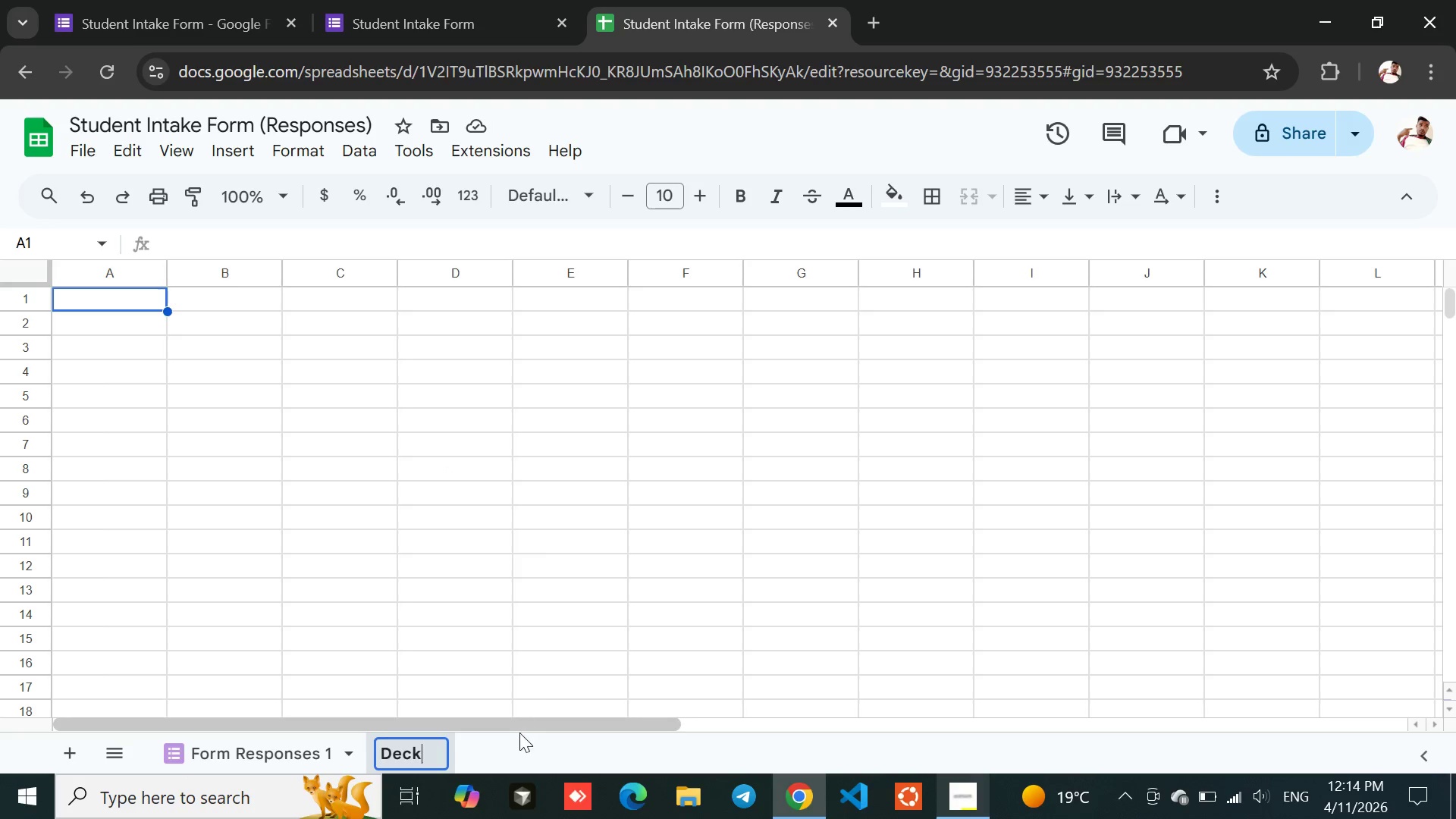 
left_click([510, 748])
 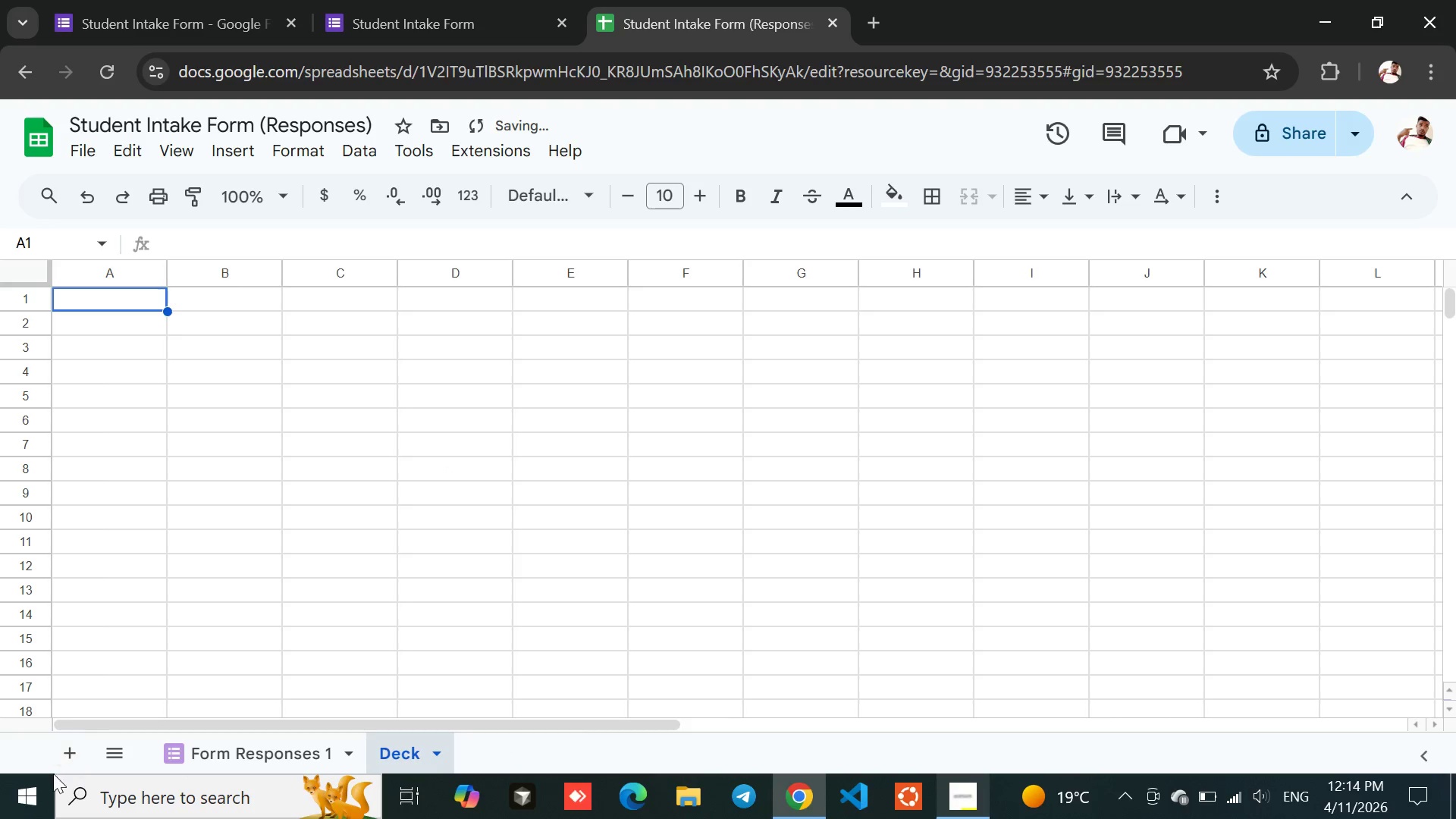 
left_click([66, 752])
 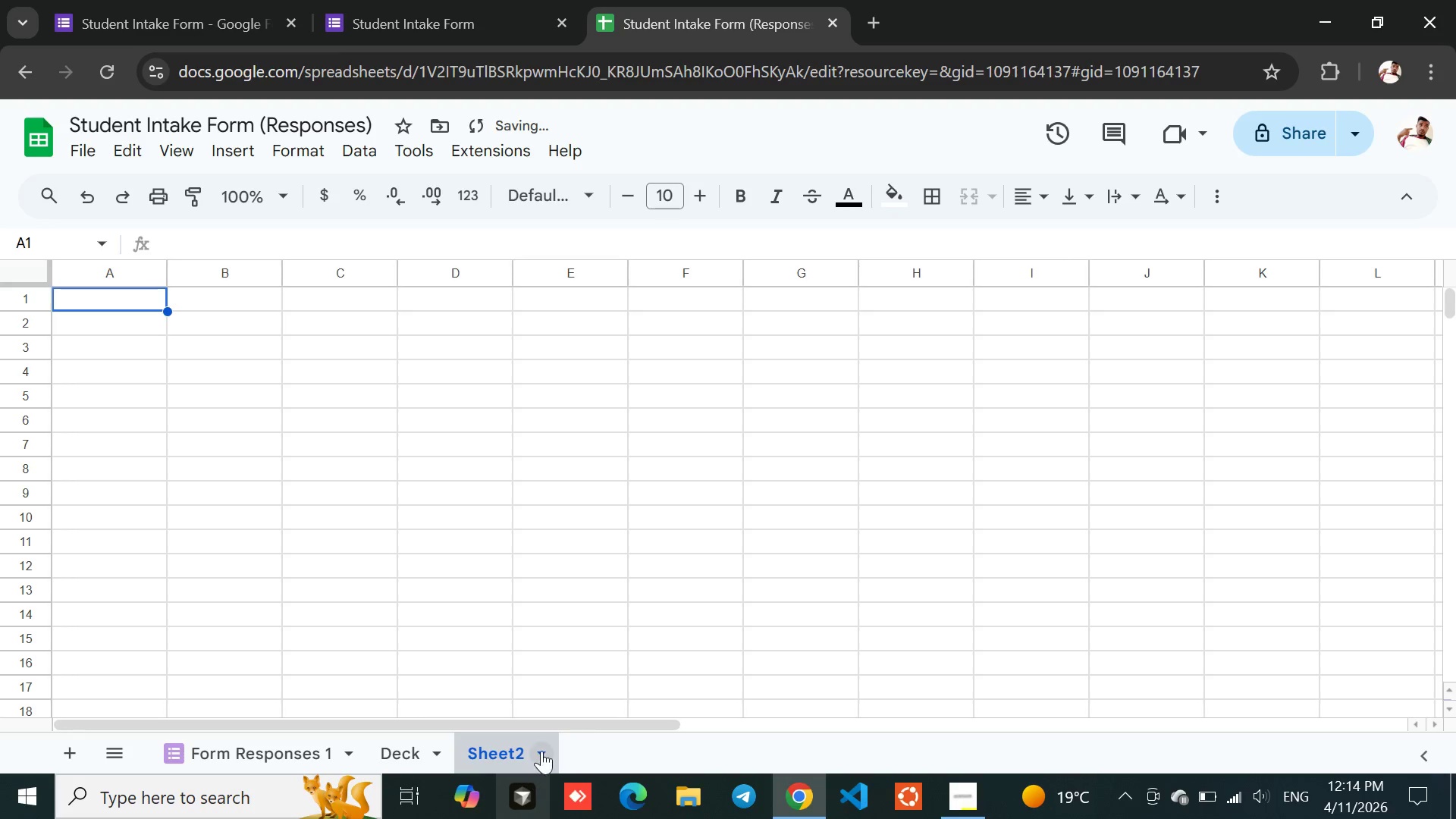 
left_click([542, 747])
 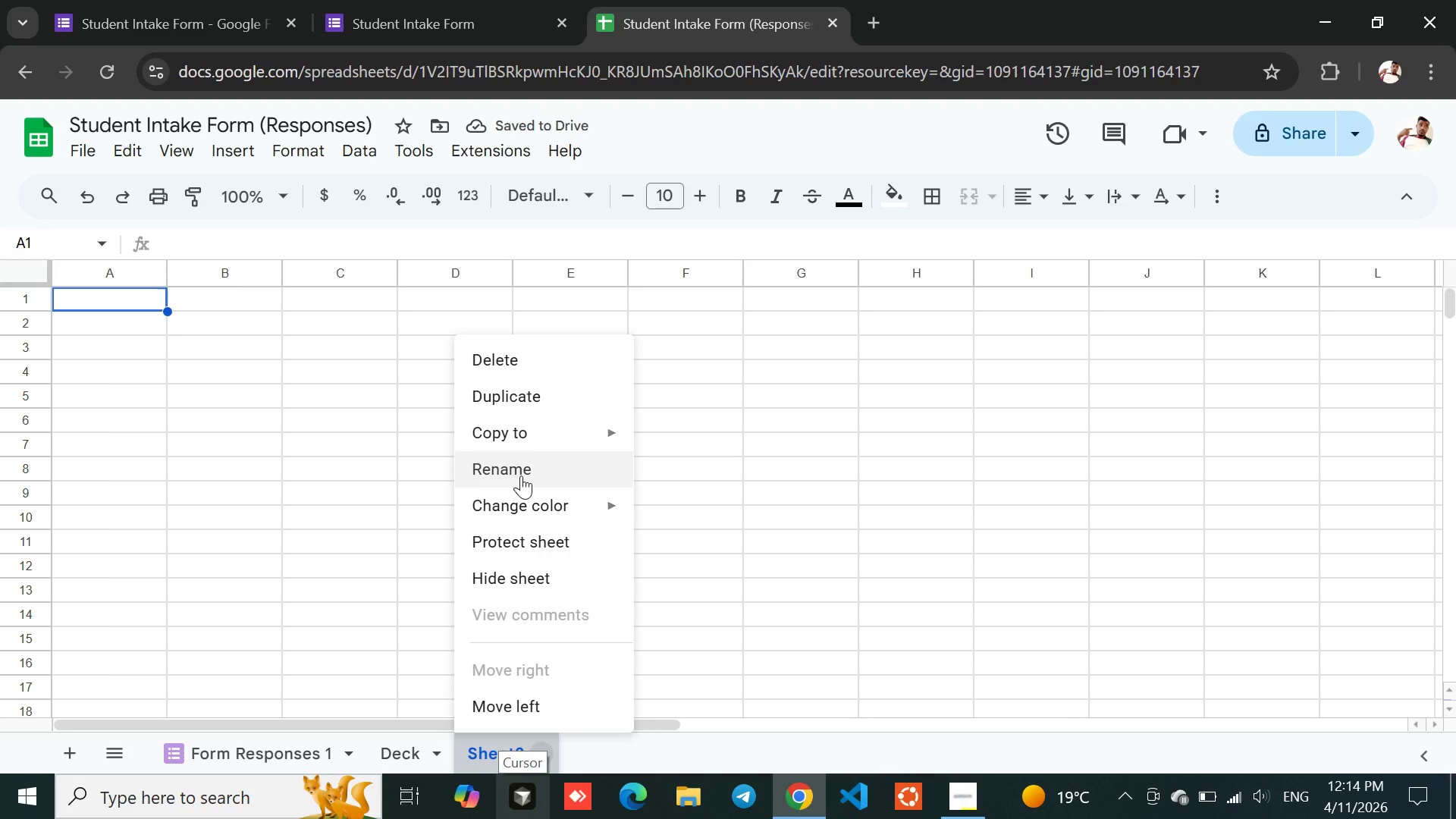 
left_click([521, 475])
 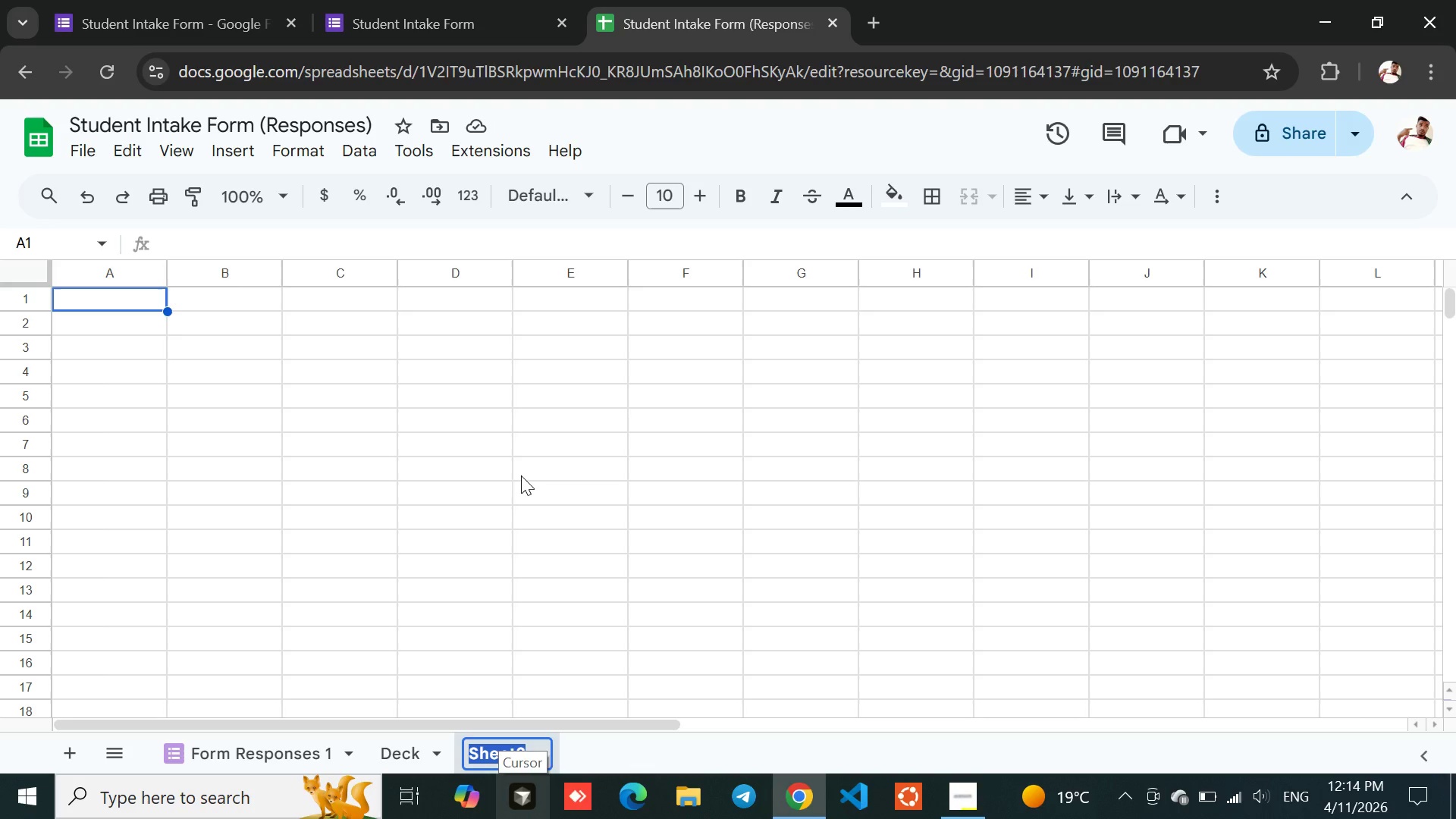 
type(Engine)
 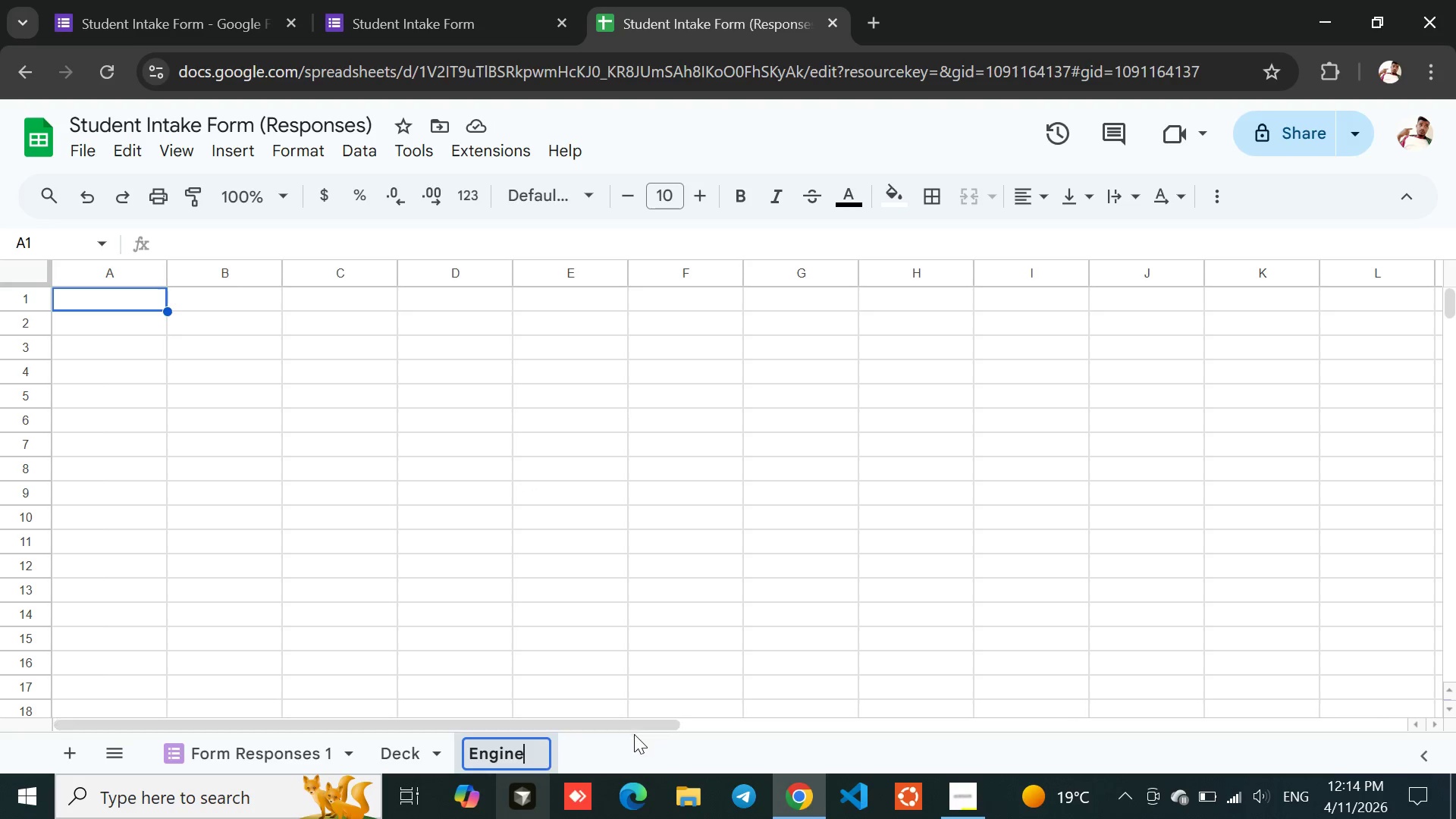 
left_click([632, 754])
 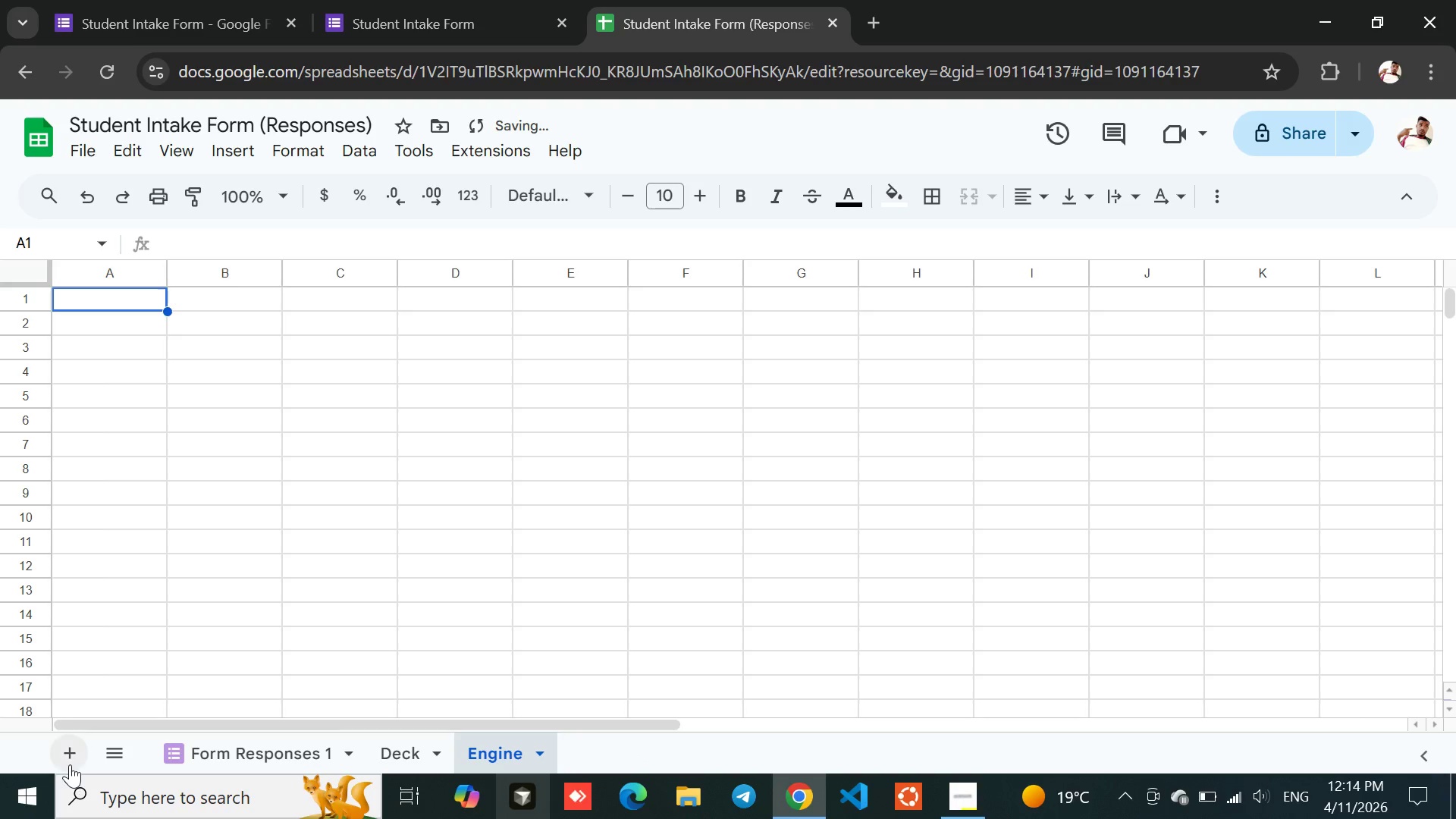 
left_click([69, 755])
 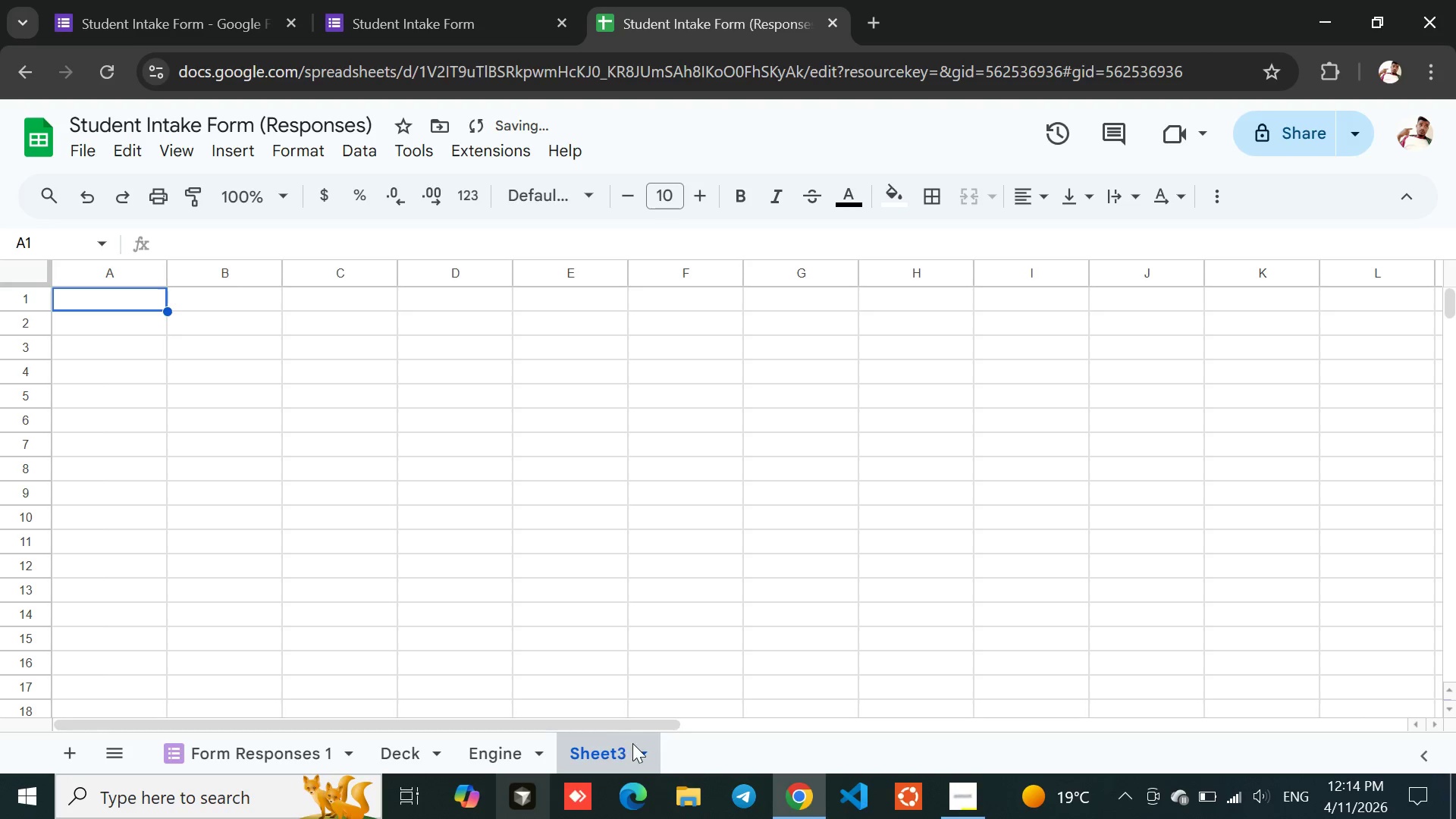 
left_click([643, 750])
 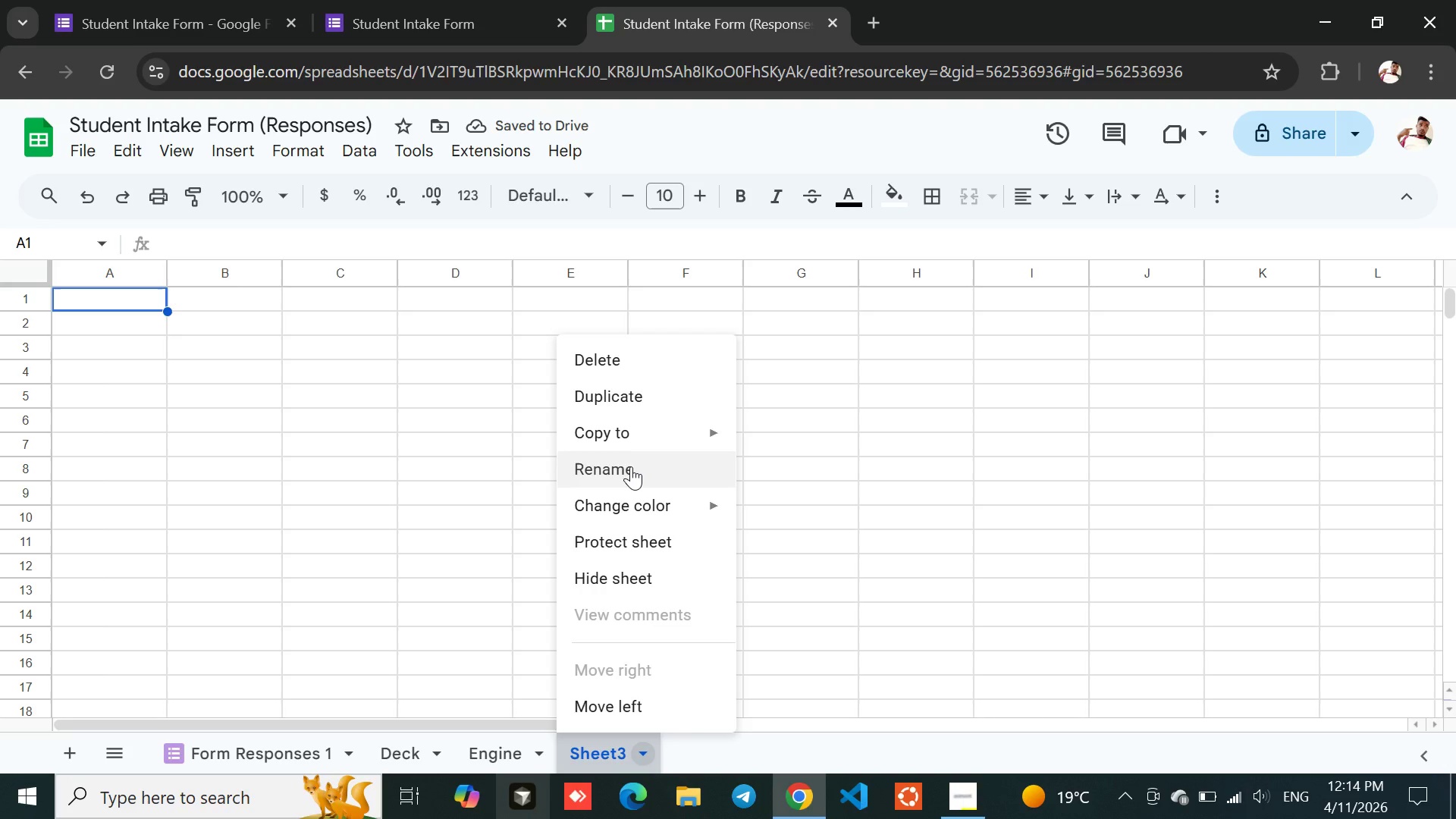 
left_click([631, 466])
 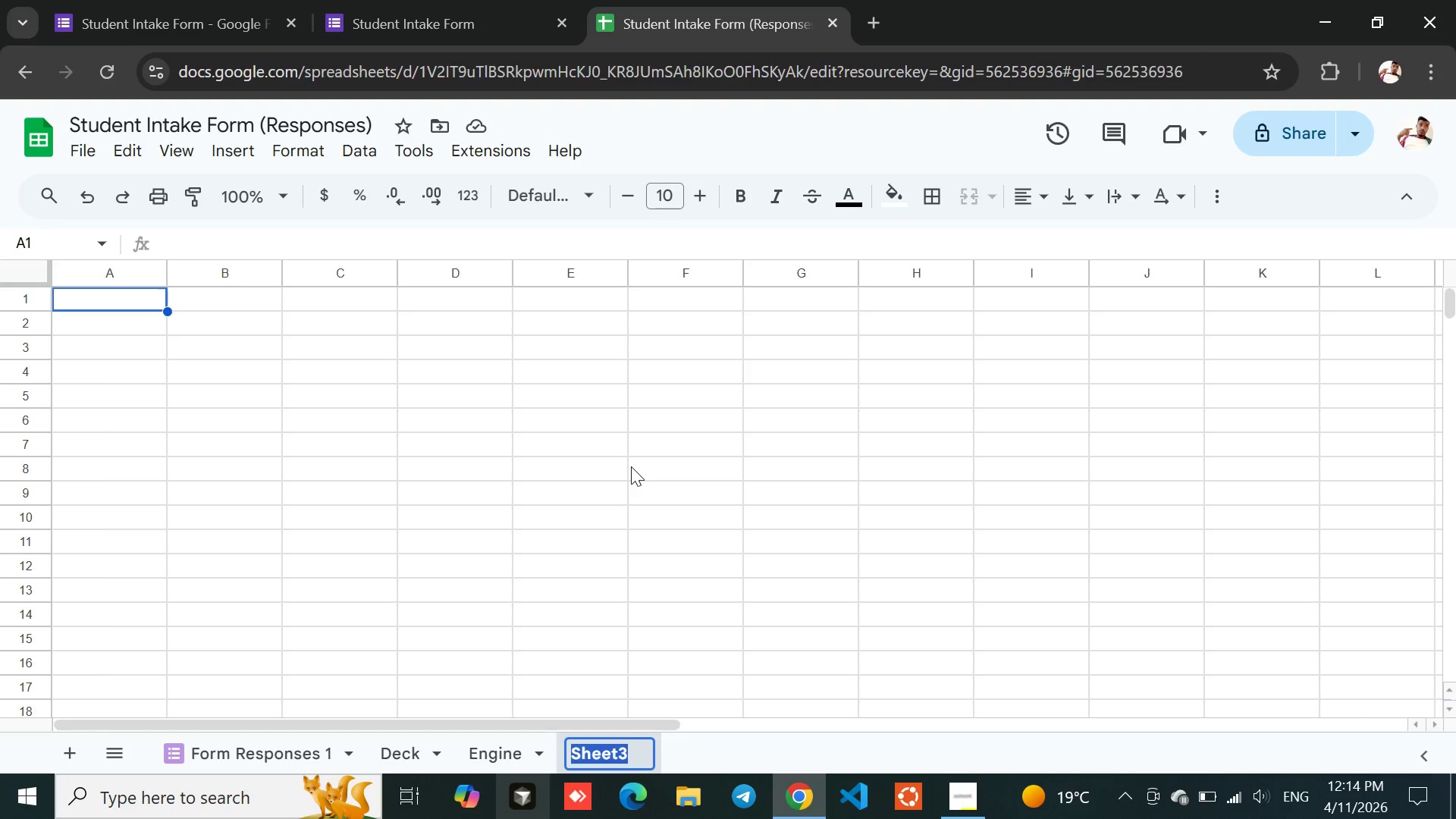 
type(Safety)
 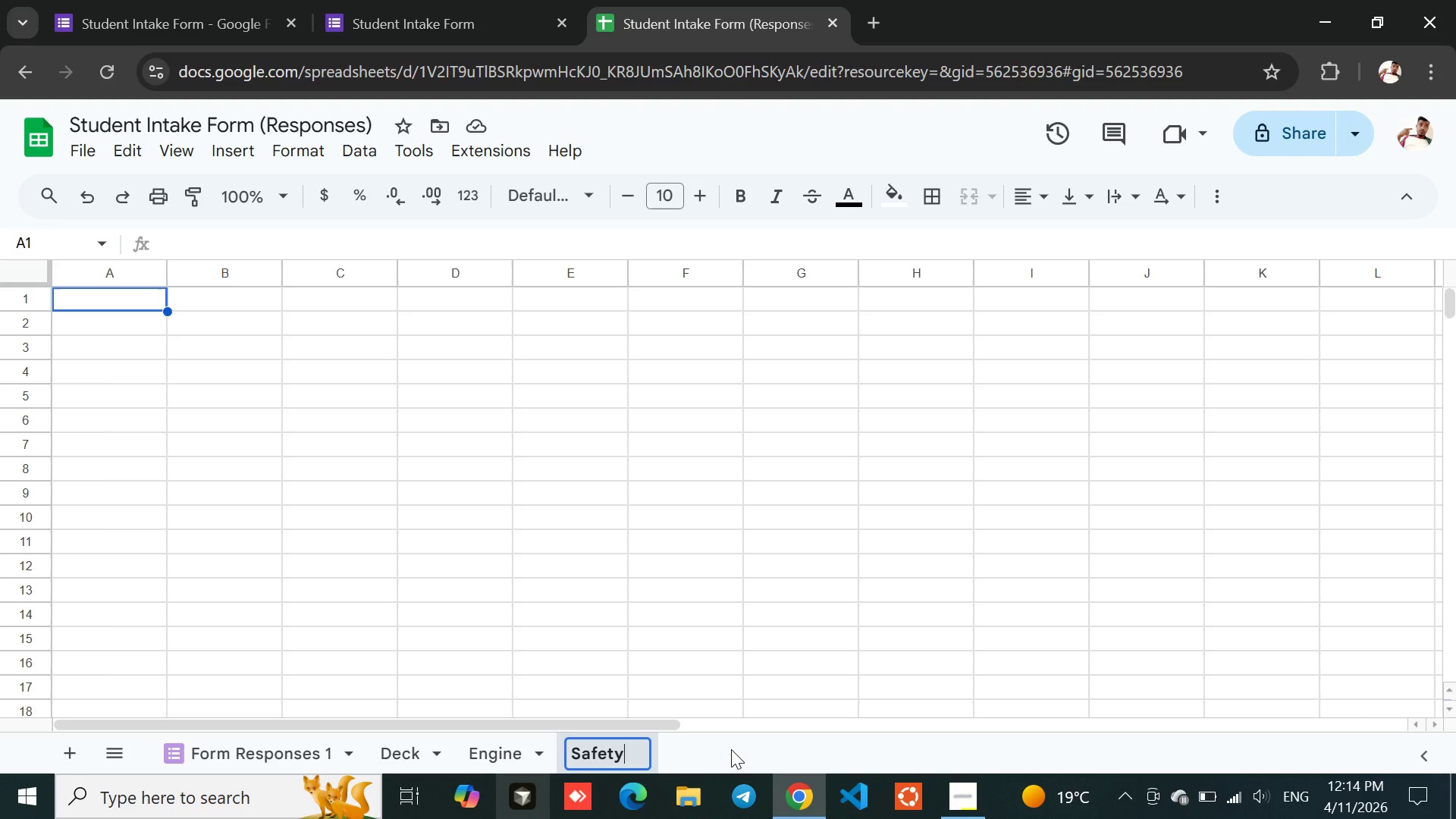 
left_click([731, 749])
 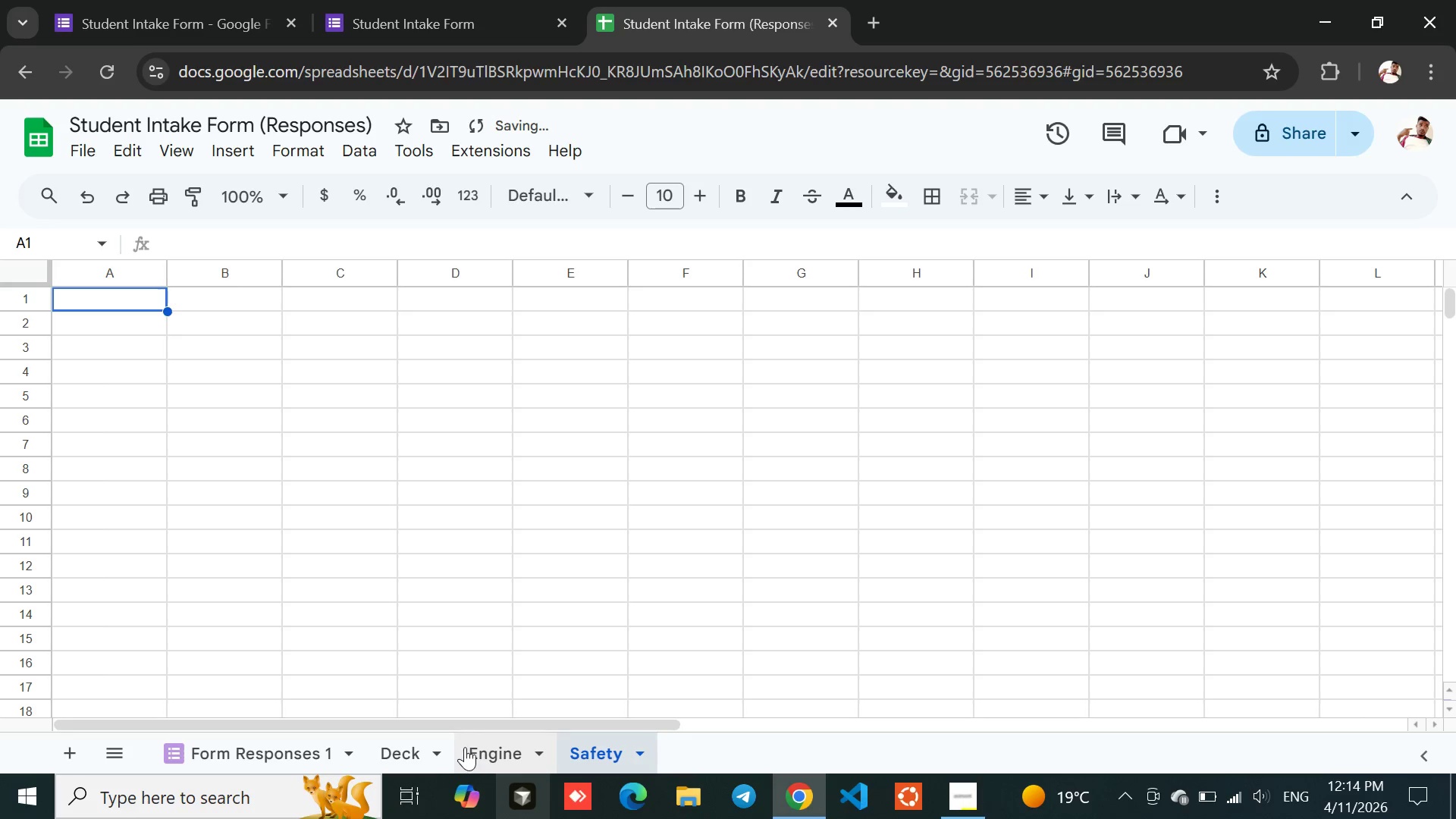 
left_click([482, 748])
 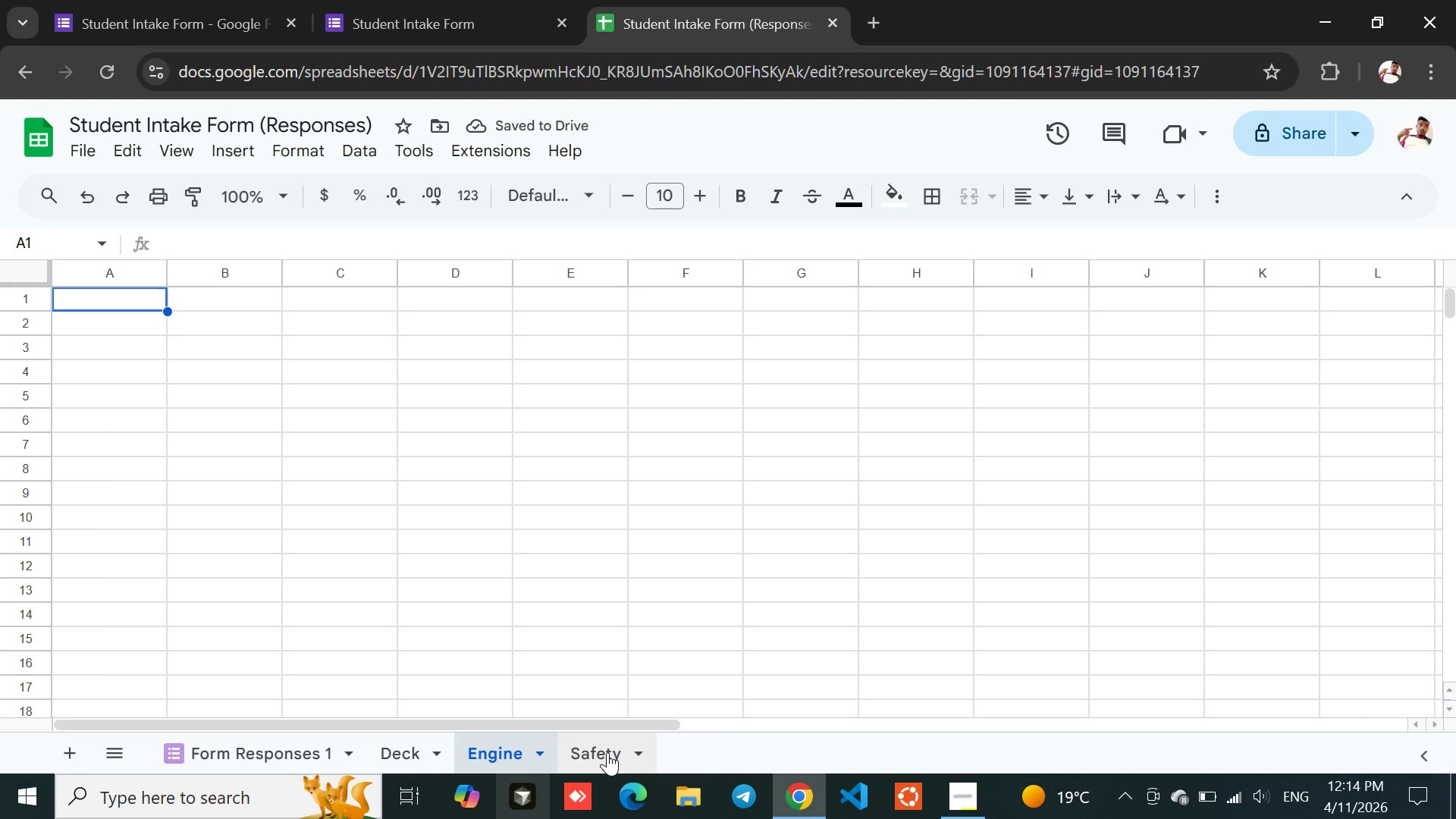 
left_click([607, 752])
 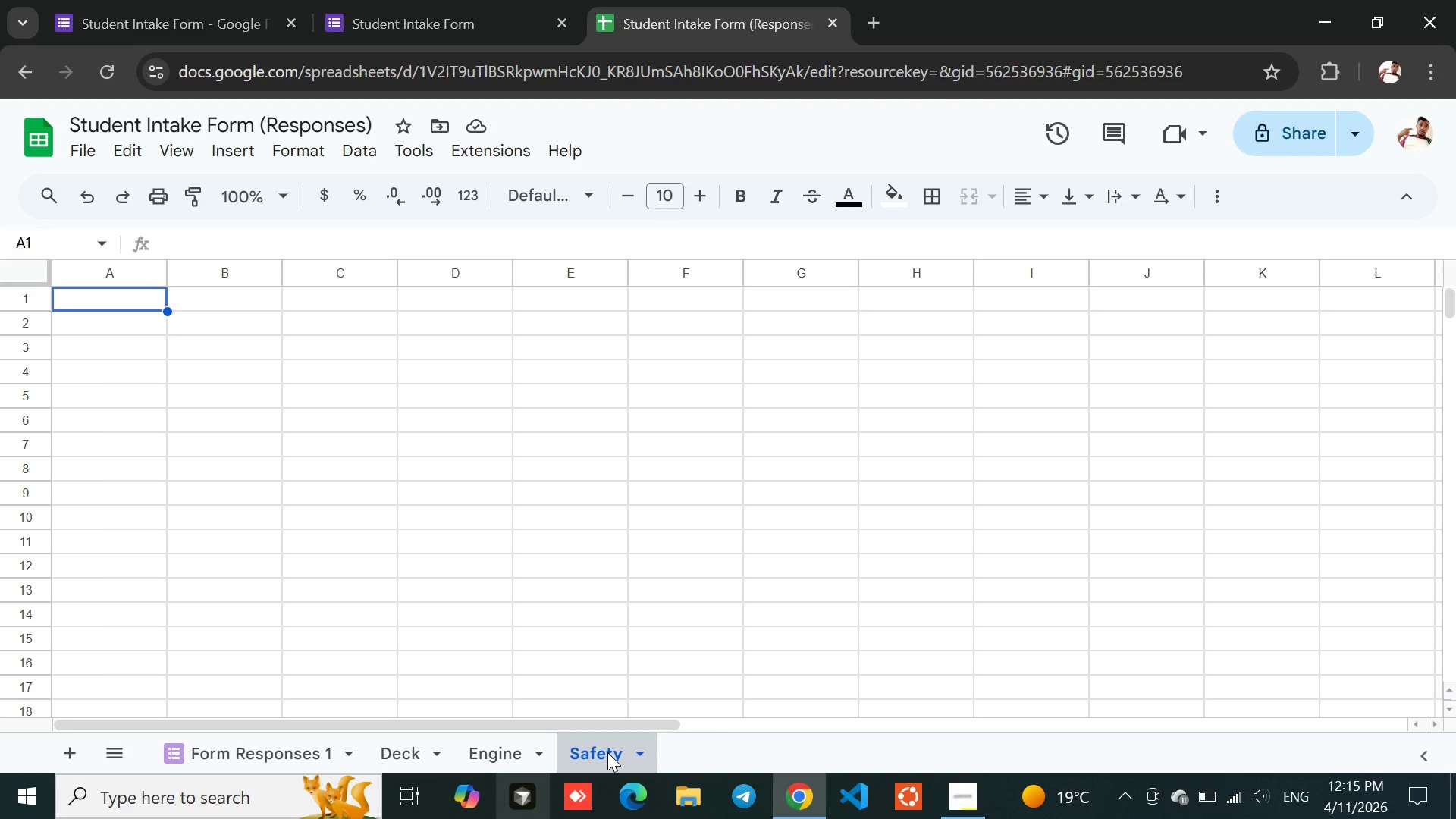 
left_click([502, 767])
 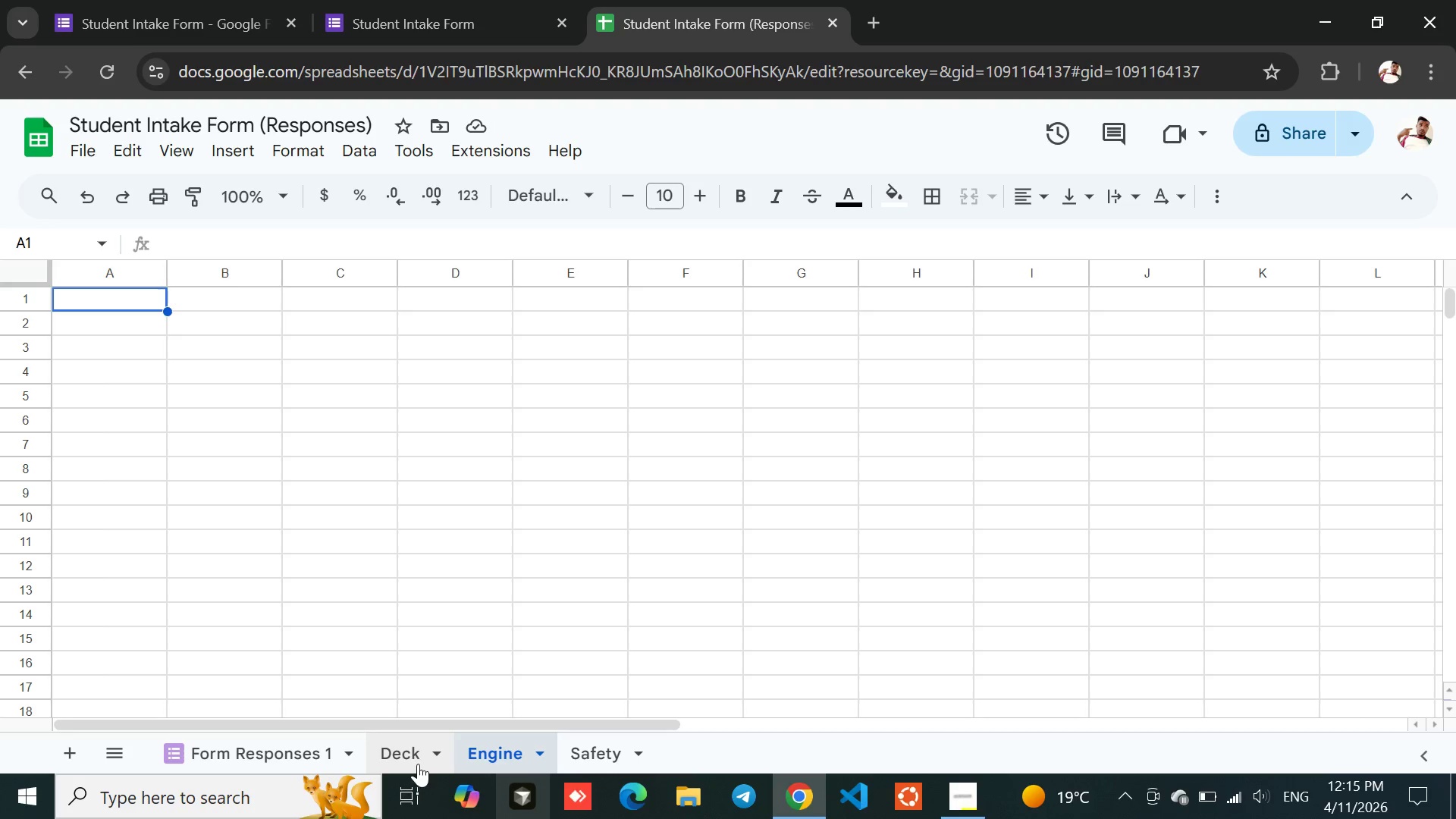 
left_click([417, 763])
 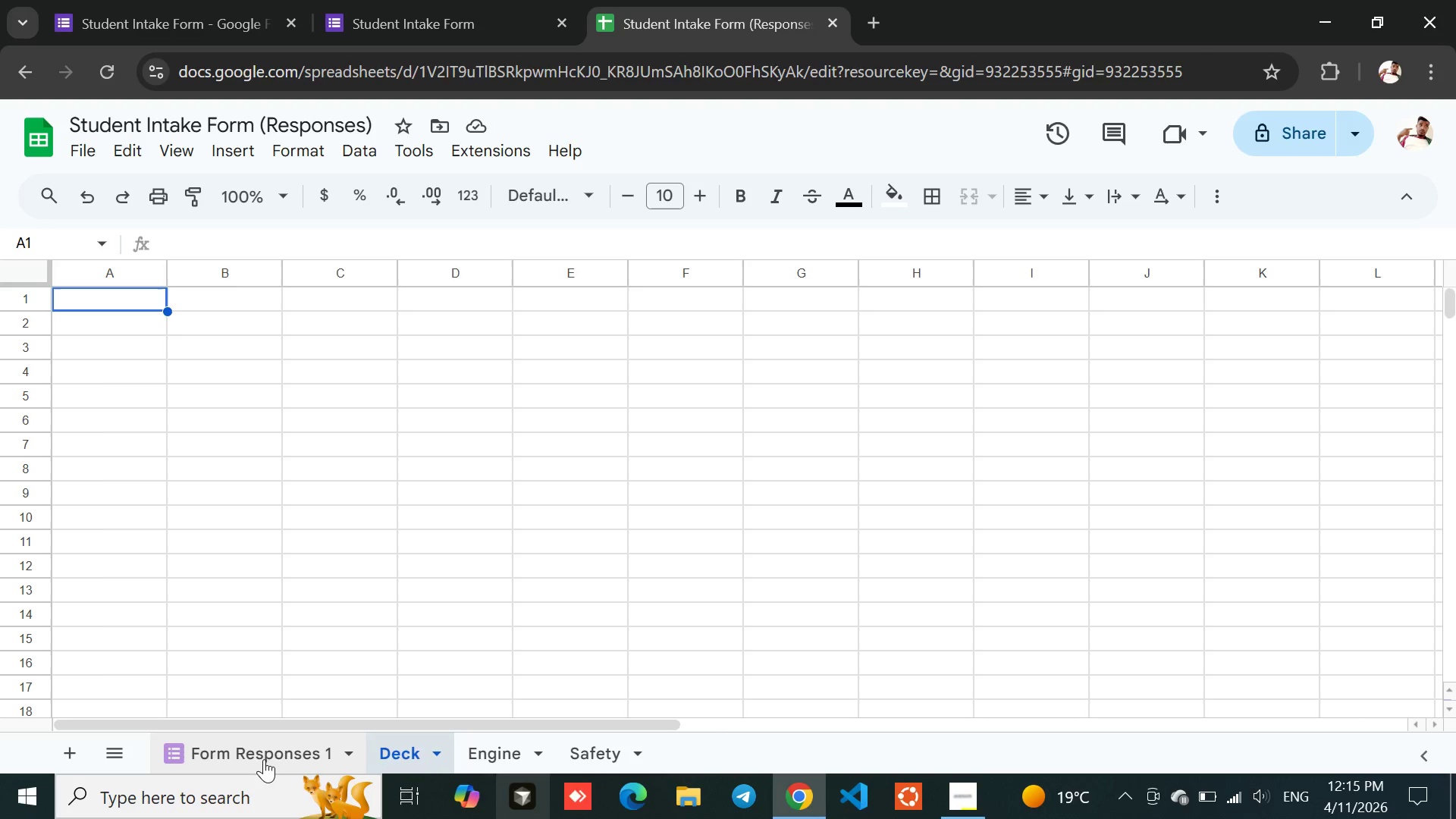 
left_click([262, 753])
 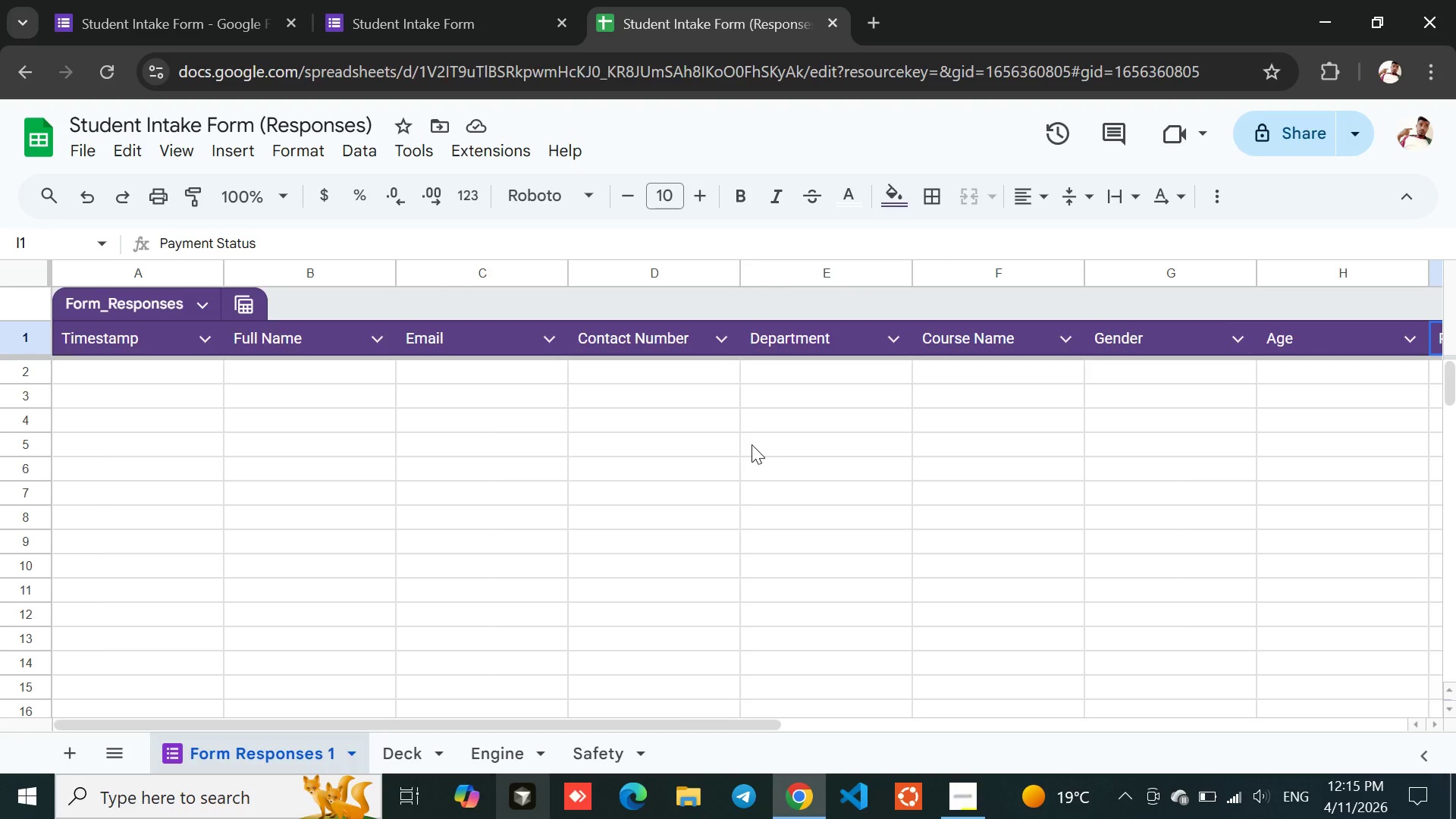 
wait(11.72)
 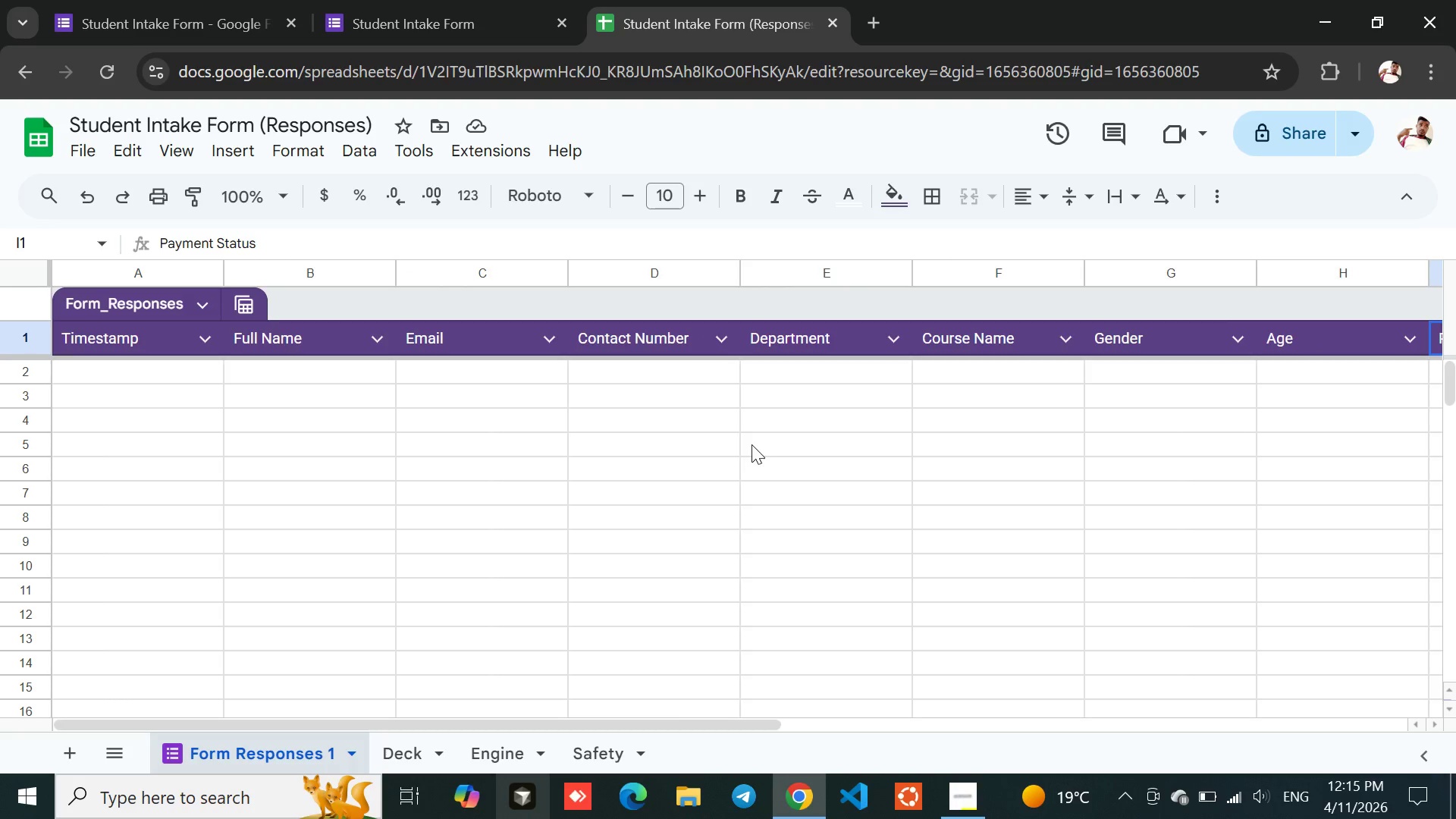 
left_click([410, 756])
 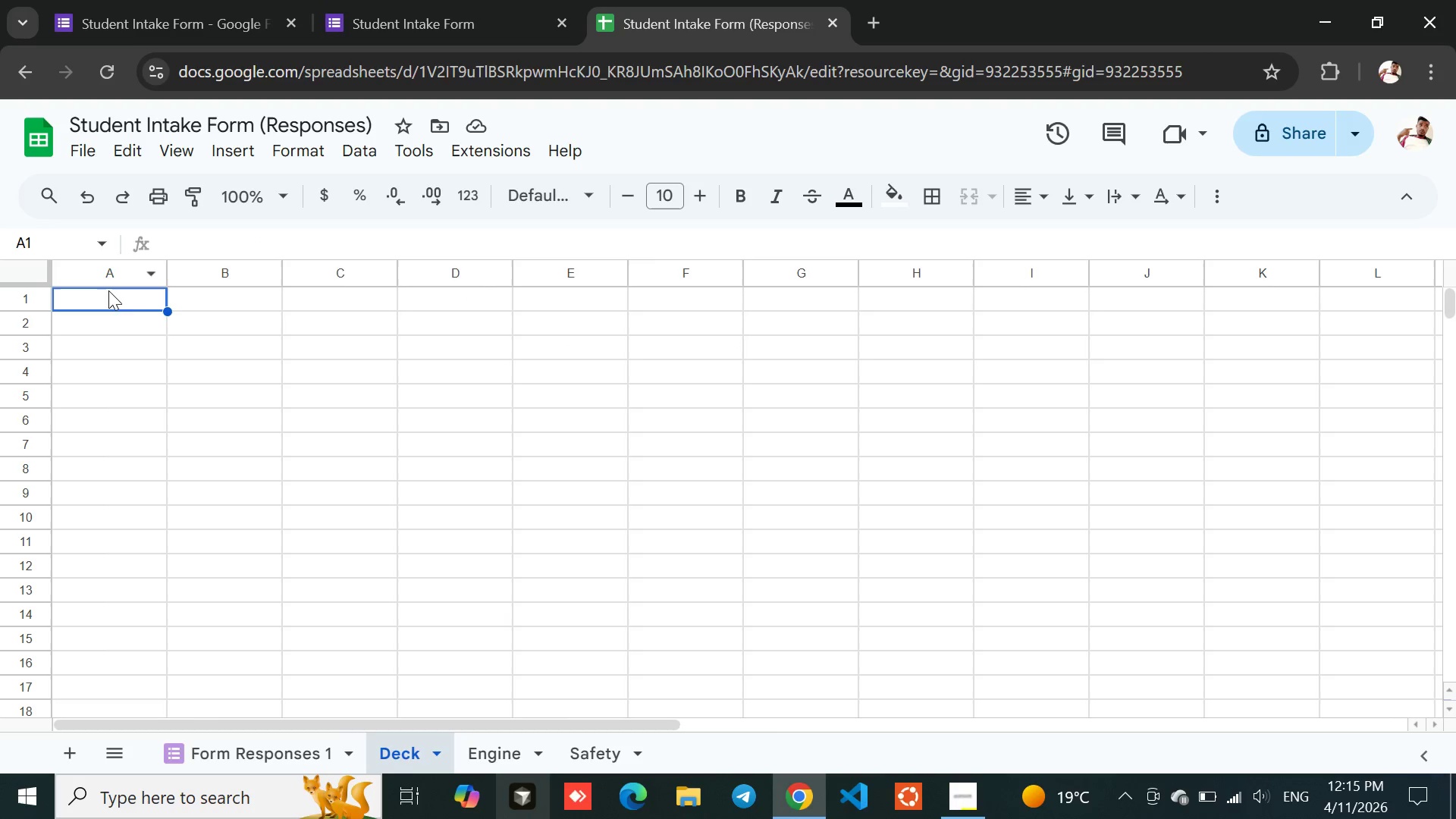 
left_click([106, 299])
 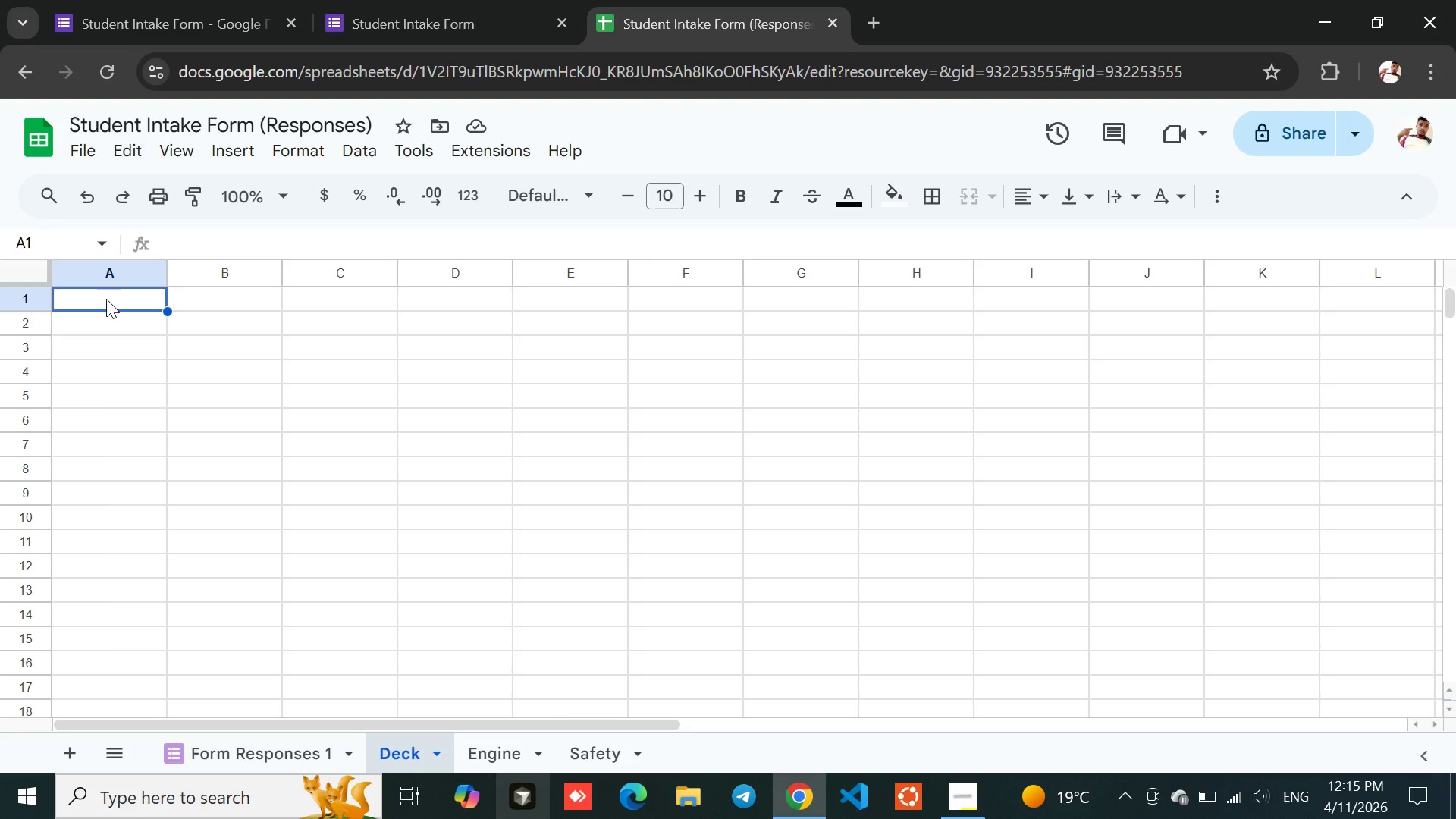 
double_click([106, 299])
 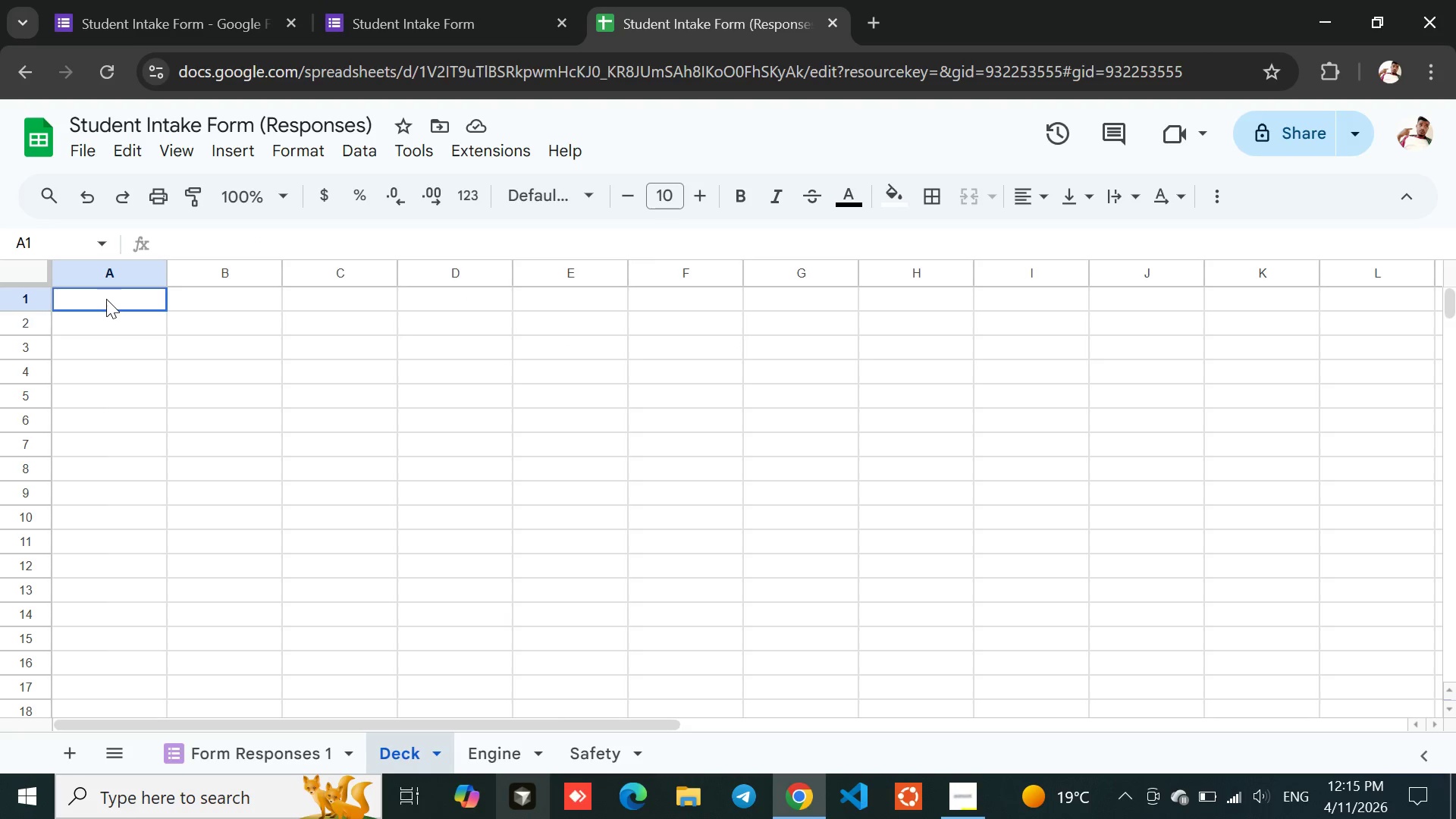 
triple_click([106, 299])
 